 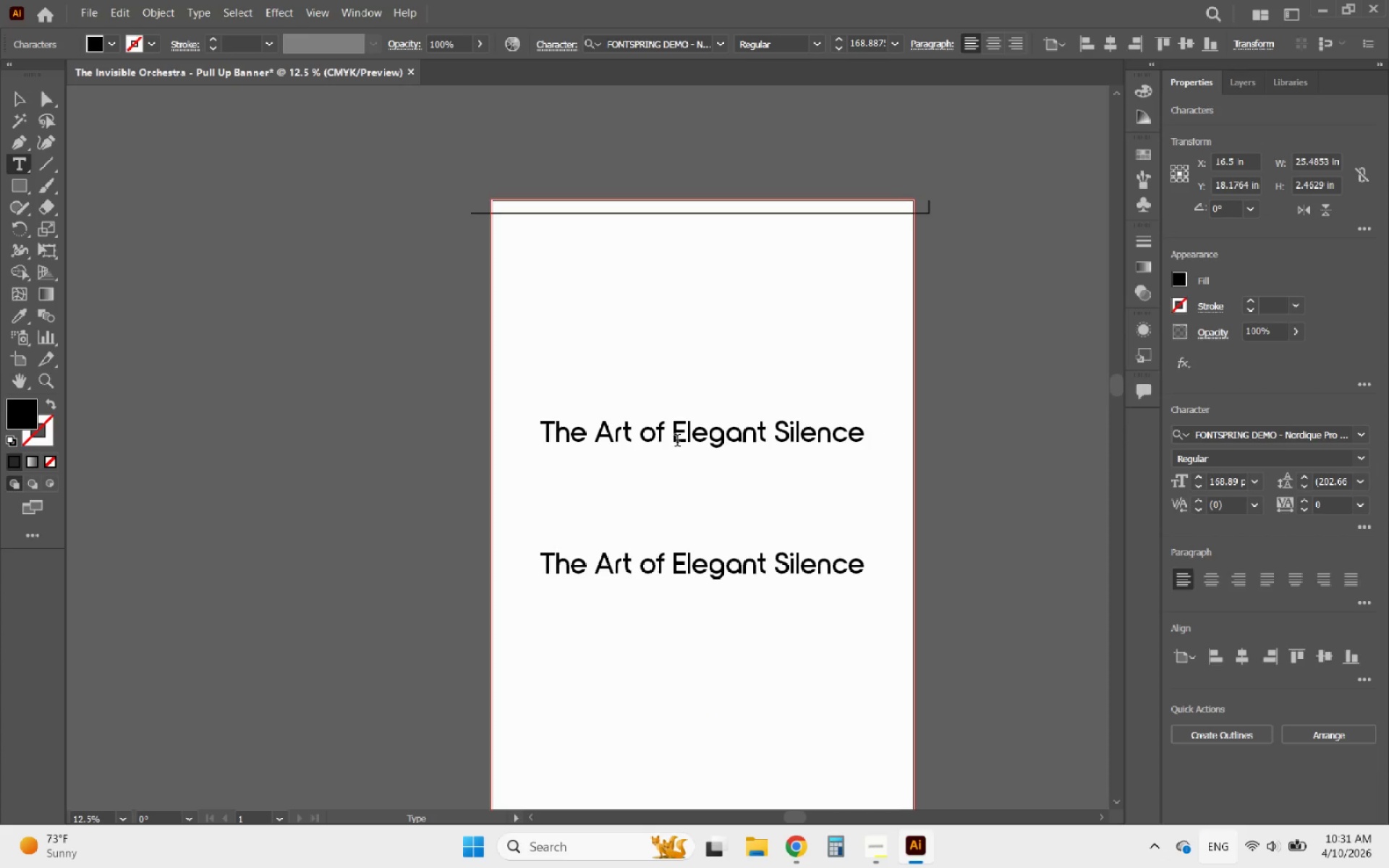 
left_click_drag(start_coordinate=[542, 423], to_coordinate=[1157, 472])
 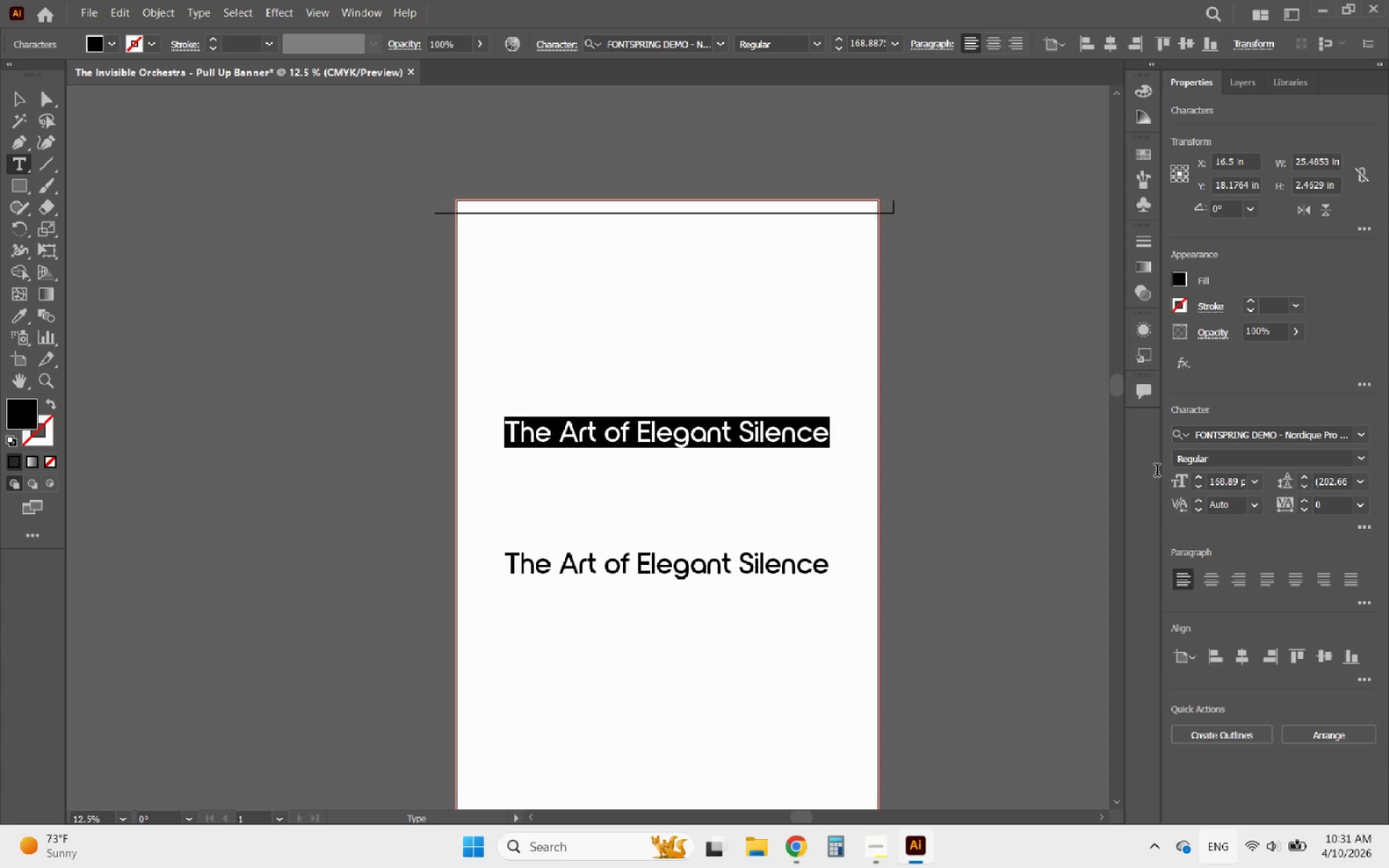 
key(Control+V)
 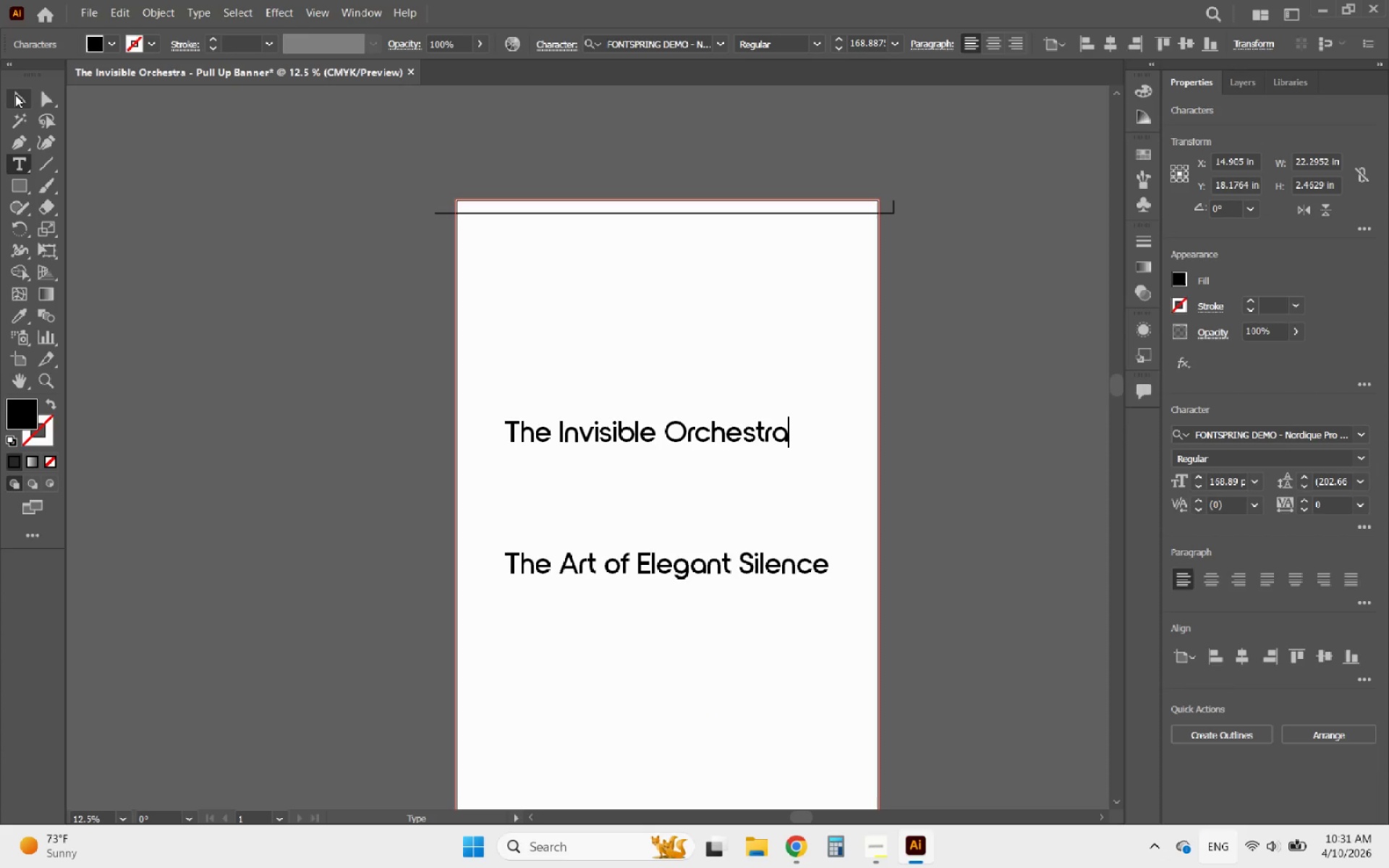 
left_click([15, 95])
 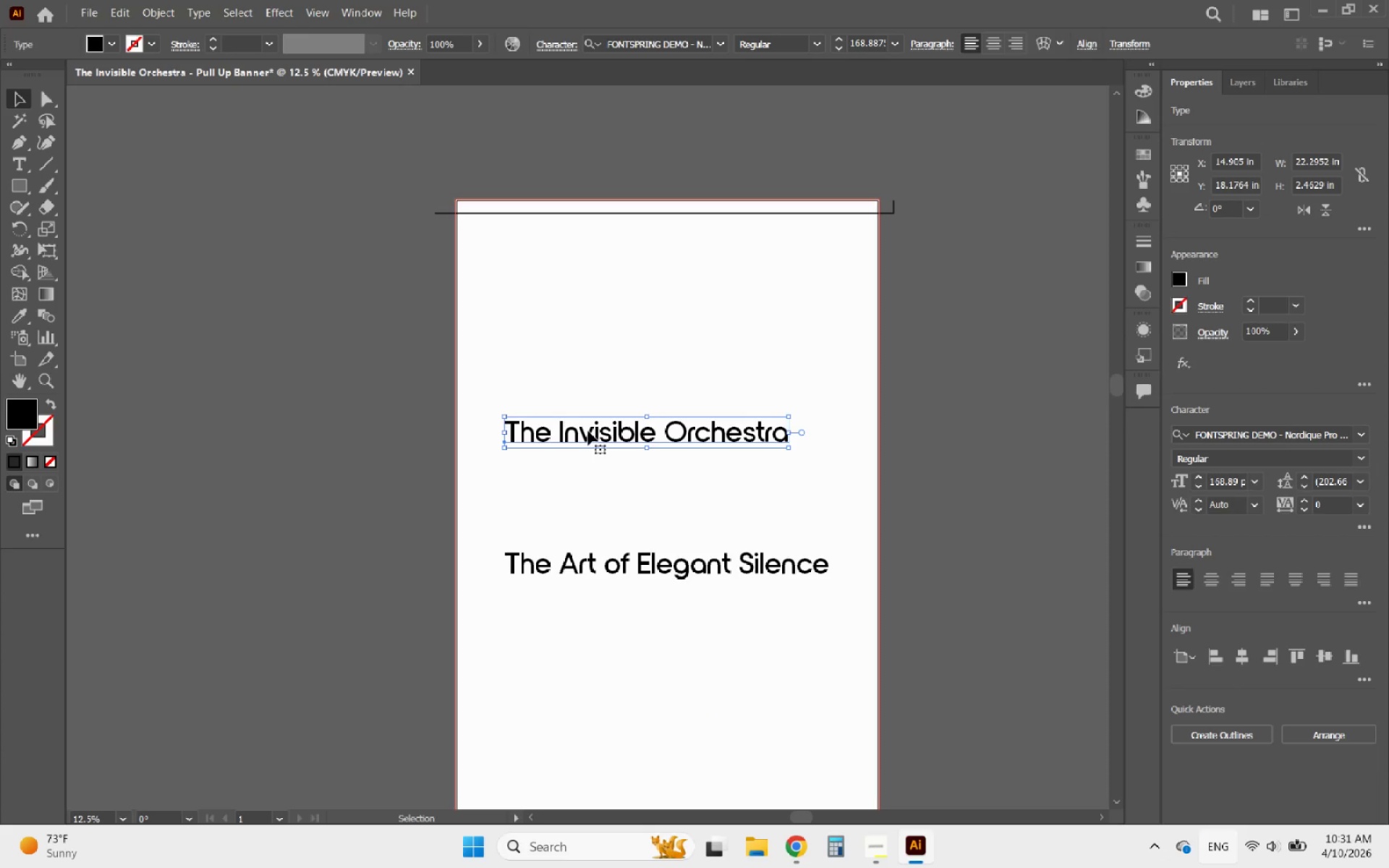 
double_click([588, 431])
 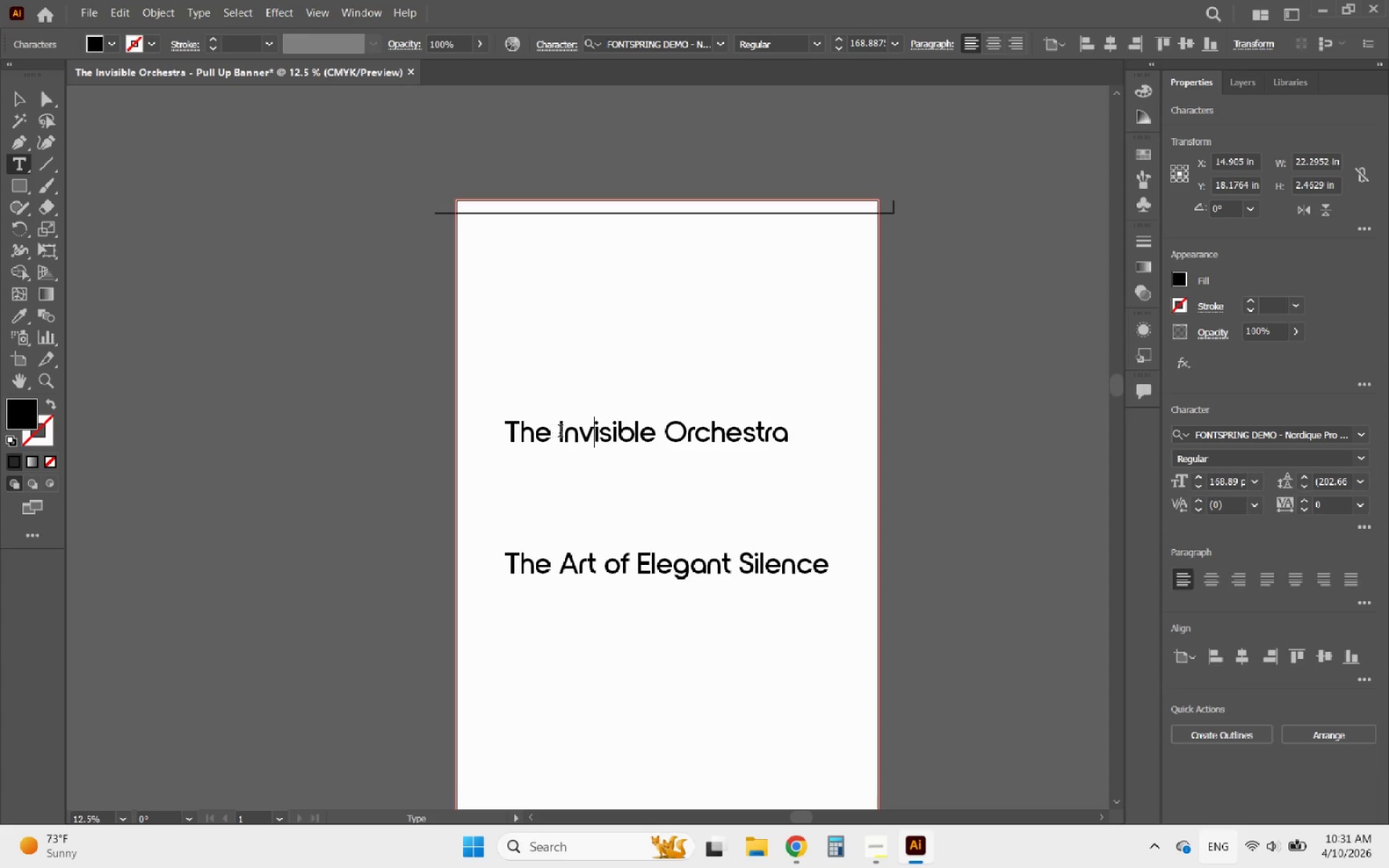 
left_click_drag(start_coordinate=[560, 433], to_coordinate=[811, 465])
 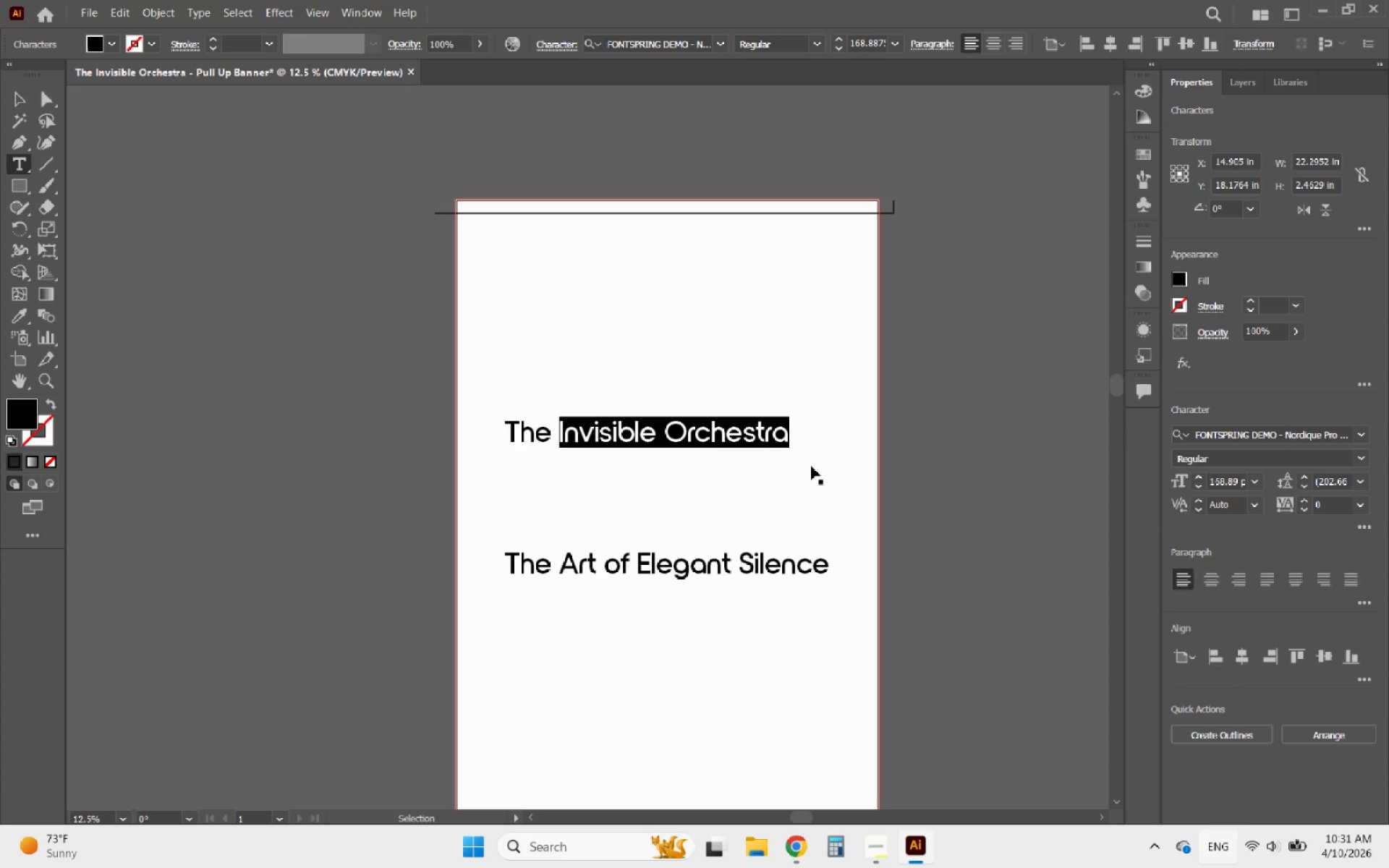 
key(Control+X)
 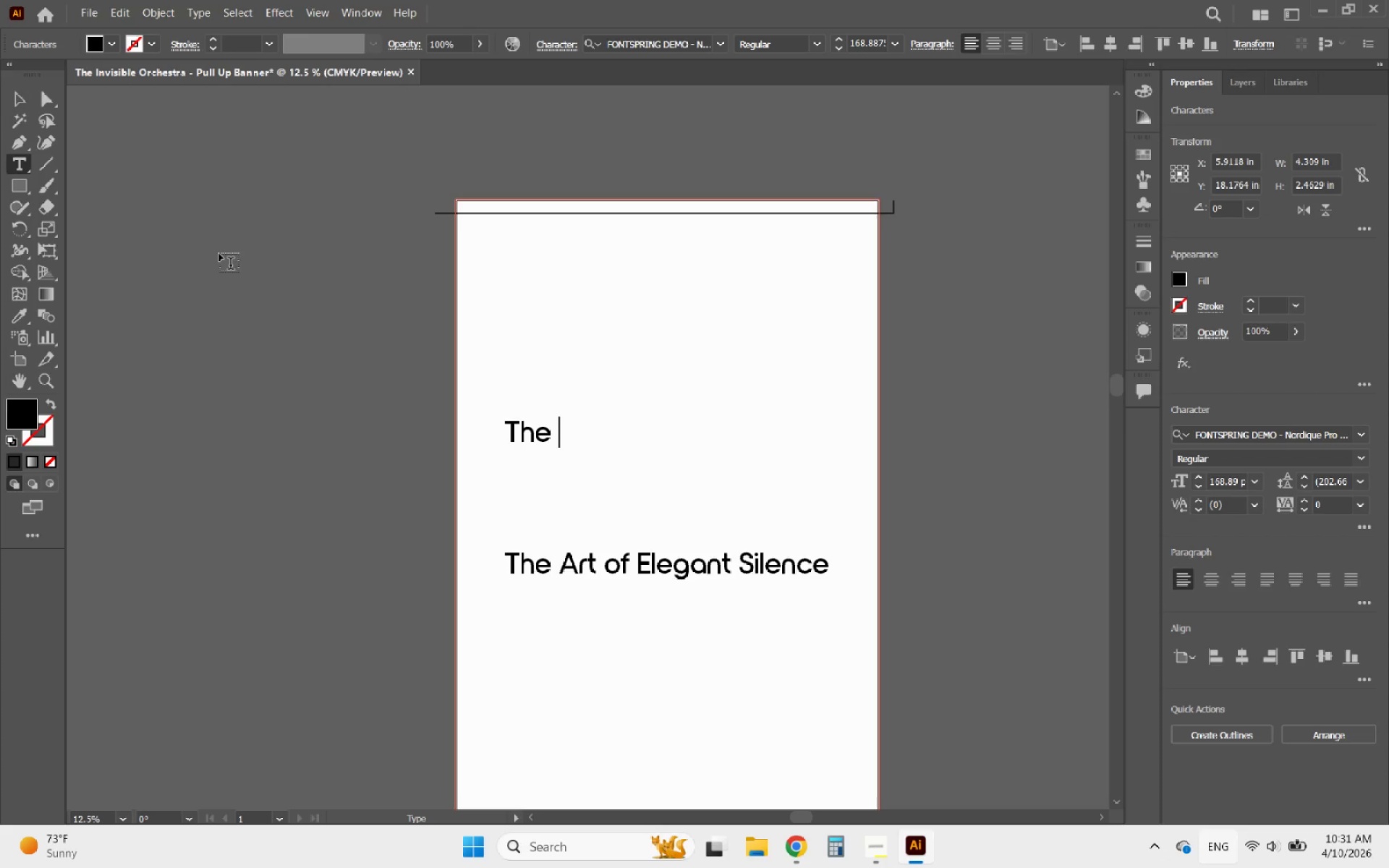 
key(Backspace)
 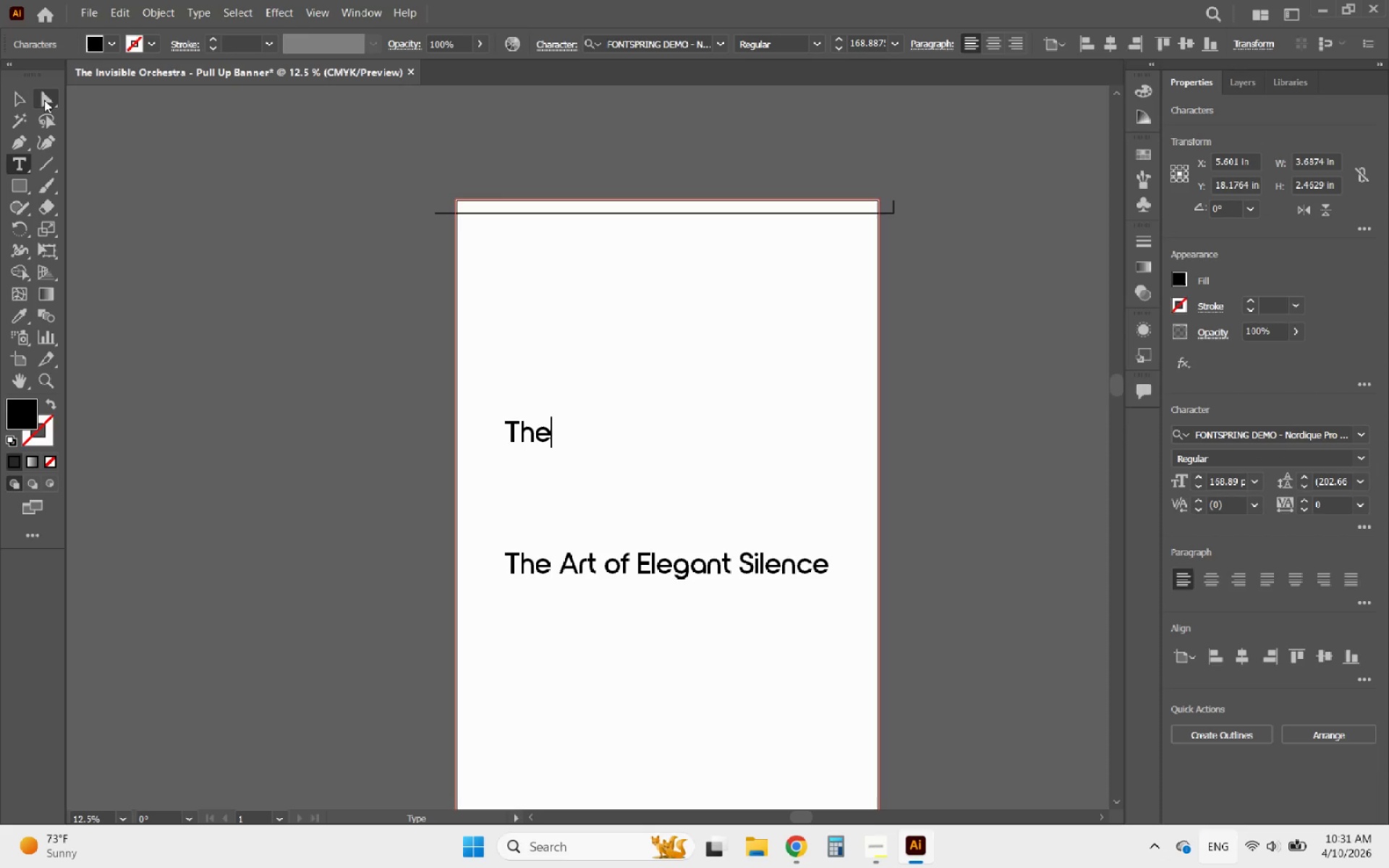 
left_click([20, 100])
 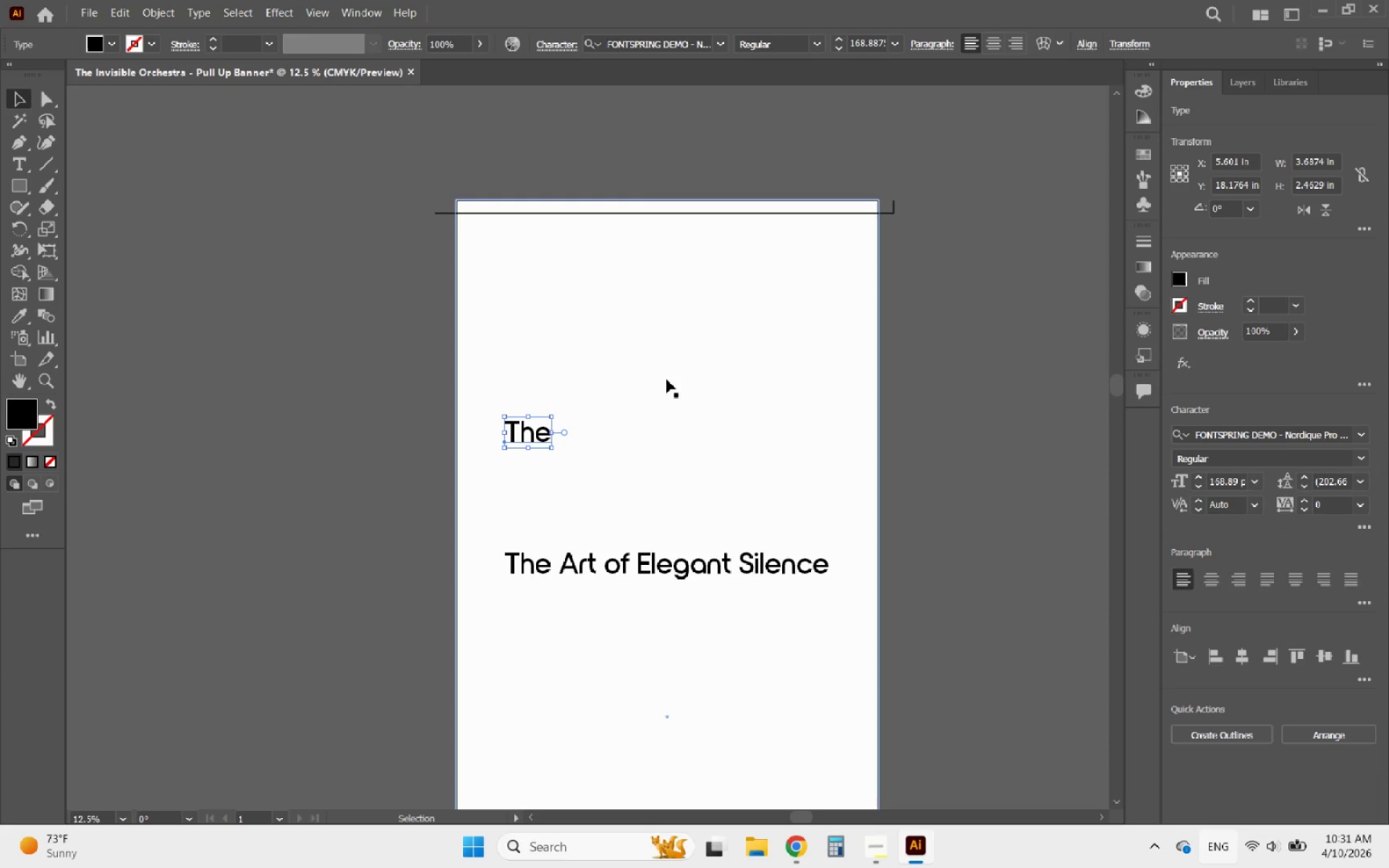 
left_click([672, 381])
 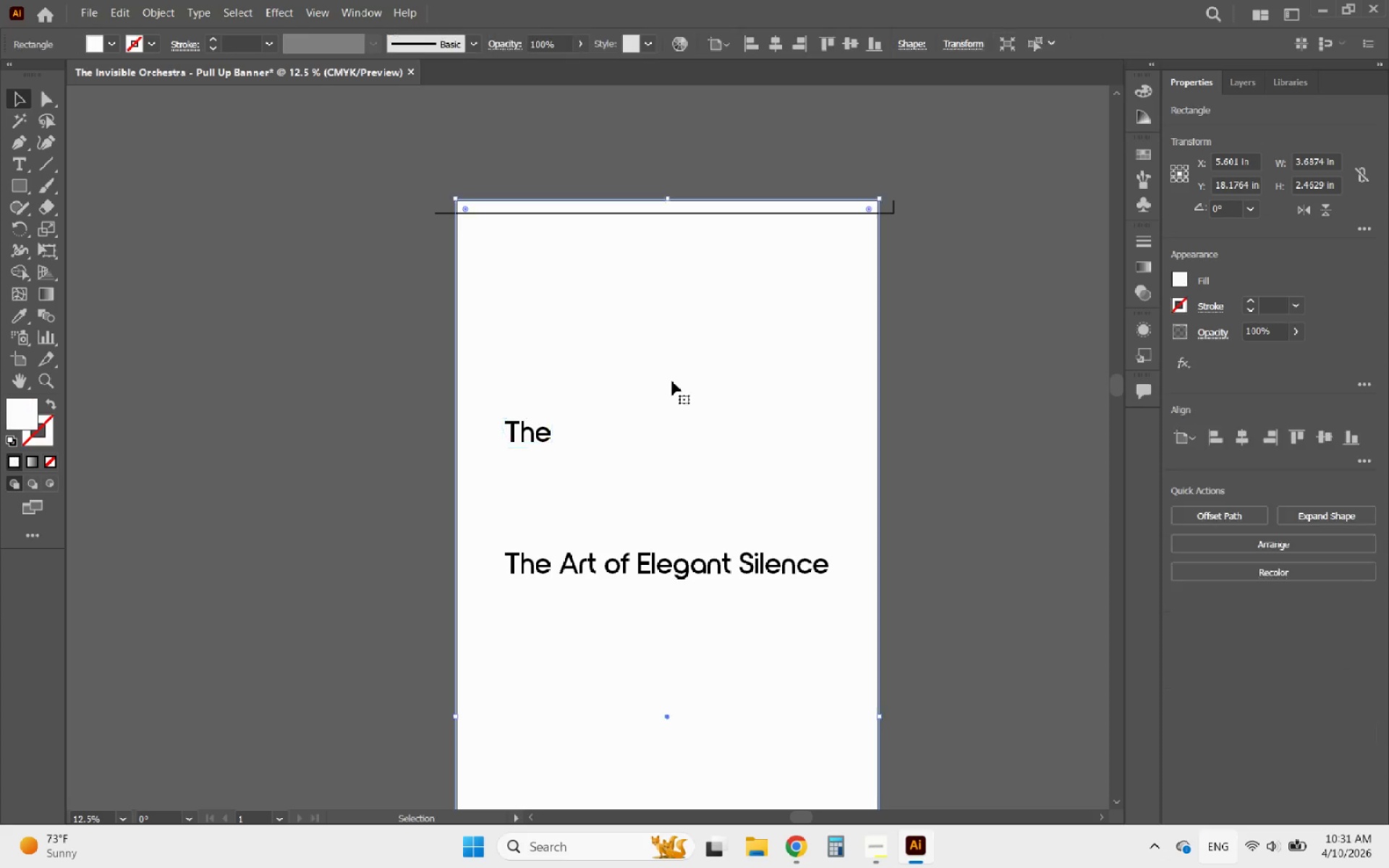 
hold_key(key=ControlLeft, duration=0.45)
 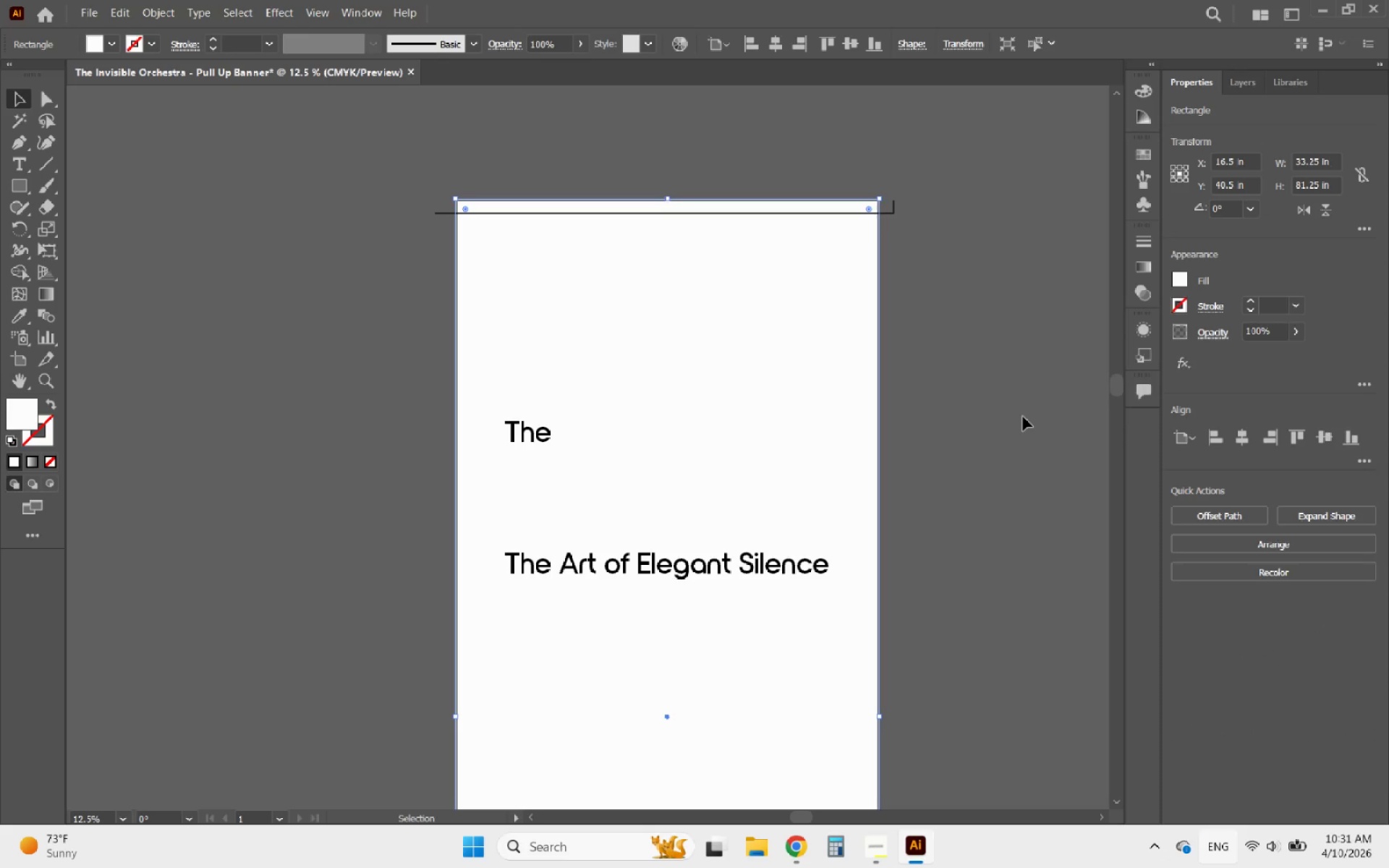 
left_click([1023, 417])
 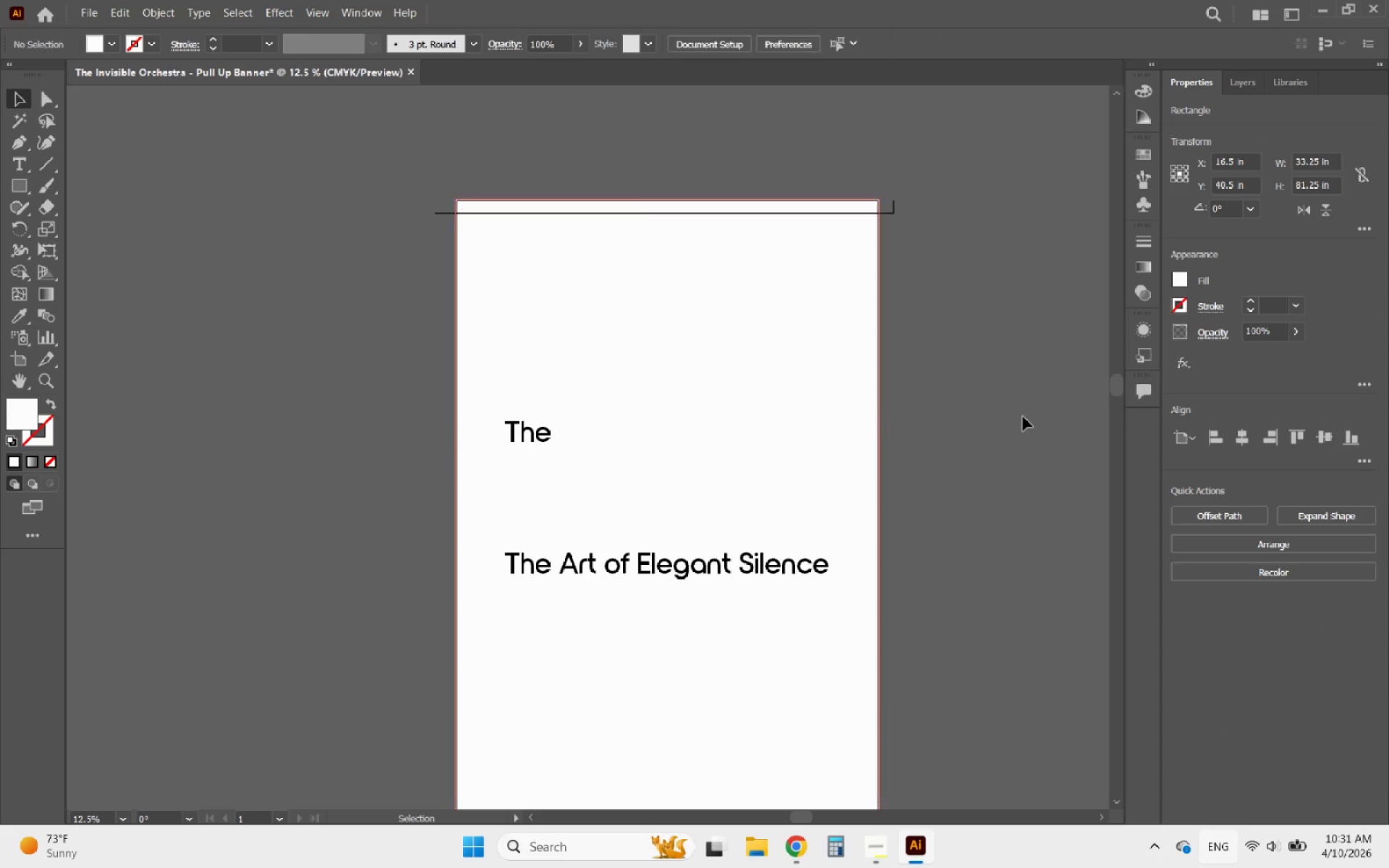 
key(Control+V)
 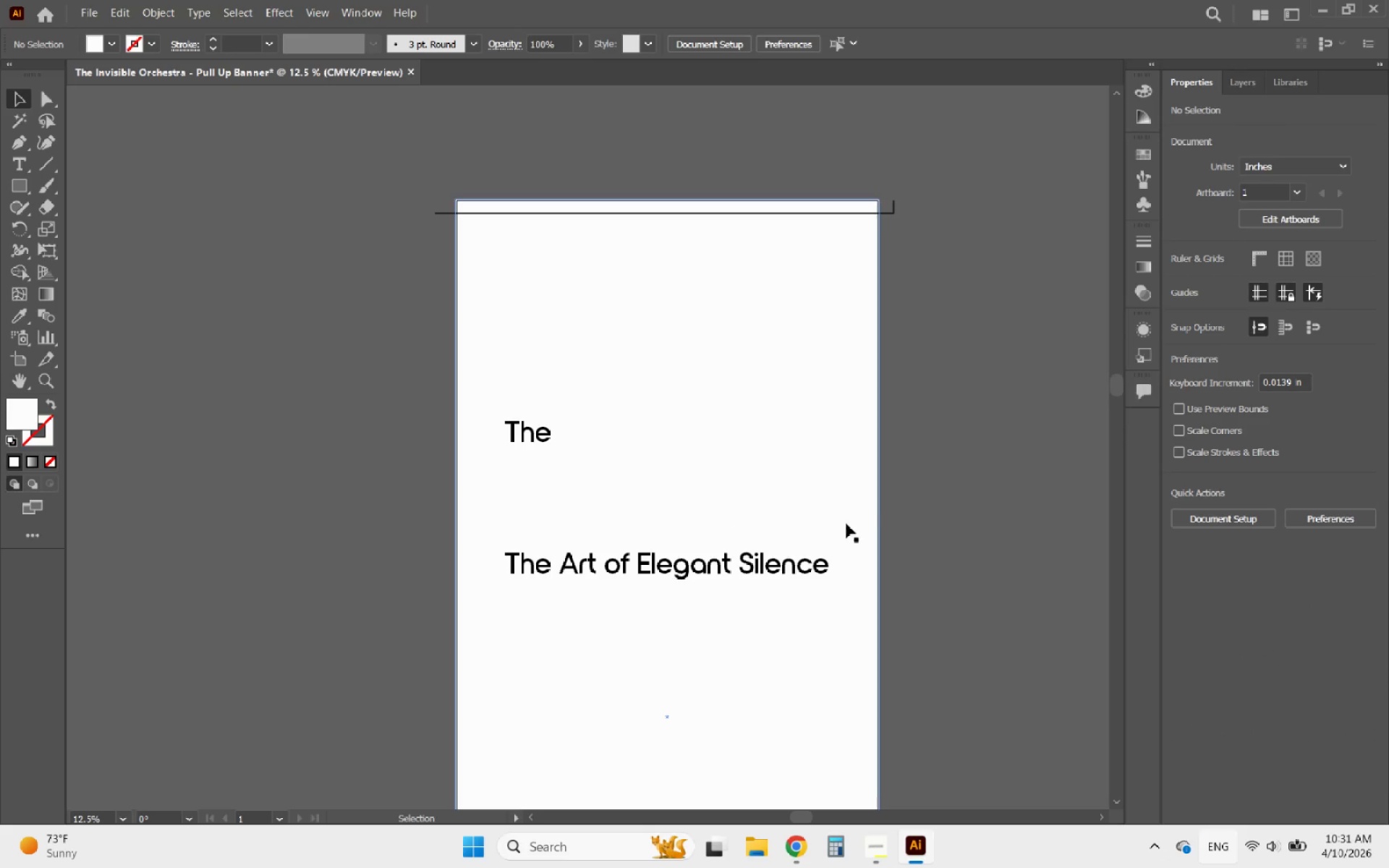 
left_click([919, 449])
 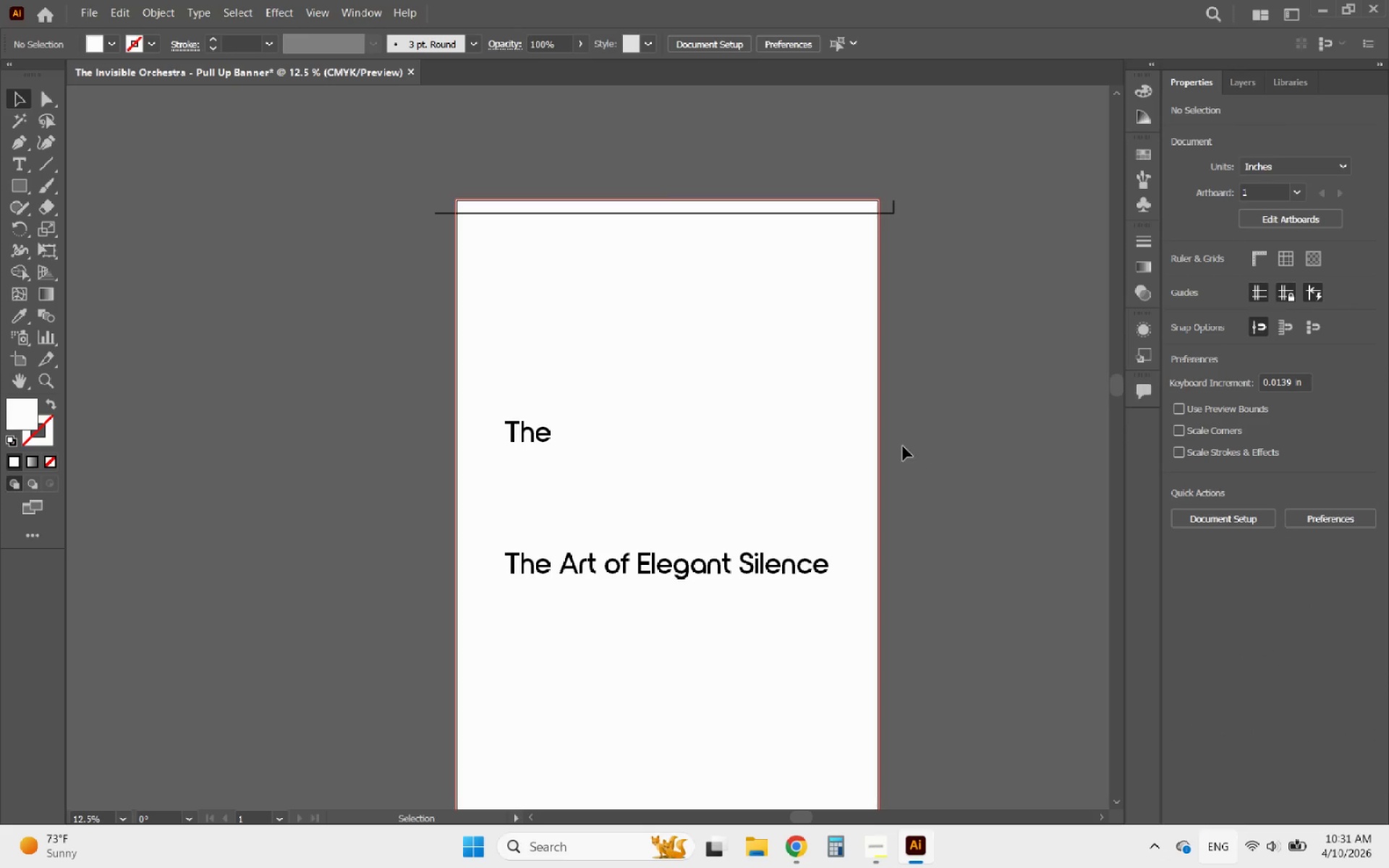 
hold_key(key=AltLeft, duration=0.86)
scroll: coordinate [511, 383], scroll_direction: none, amount: 0.0
 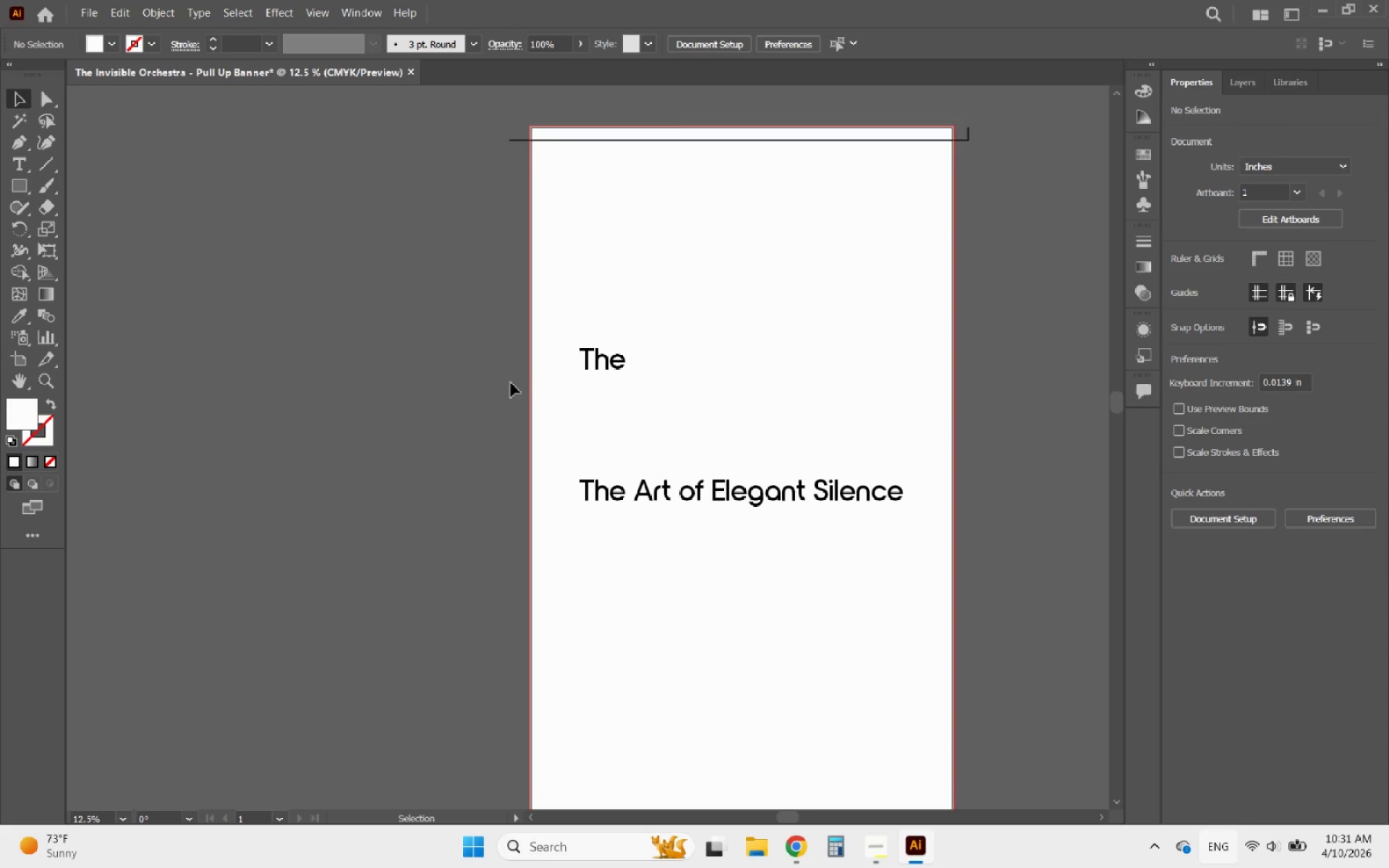 
key(Control+V)
 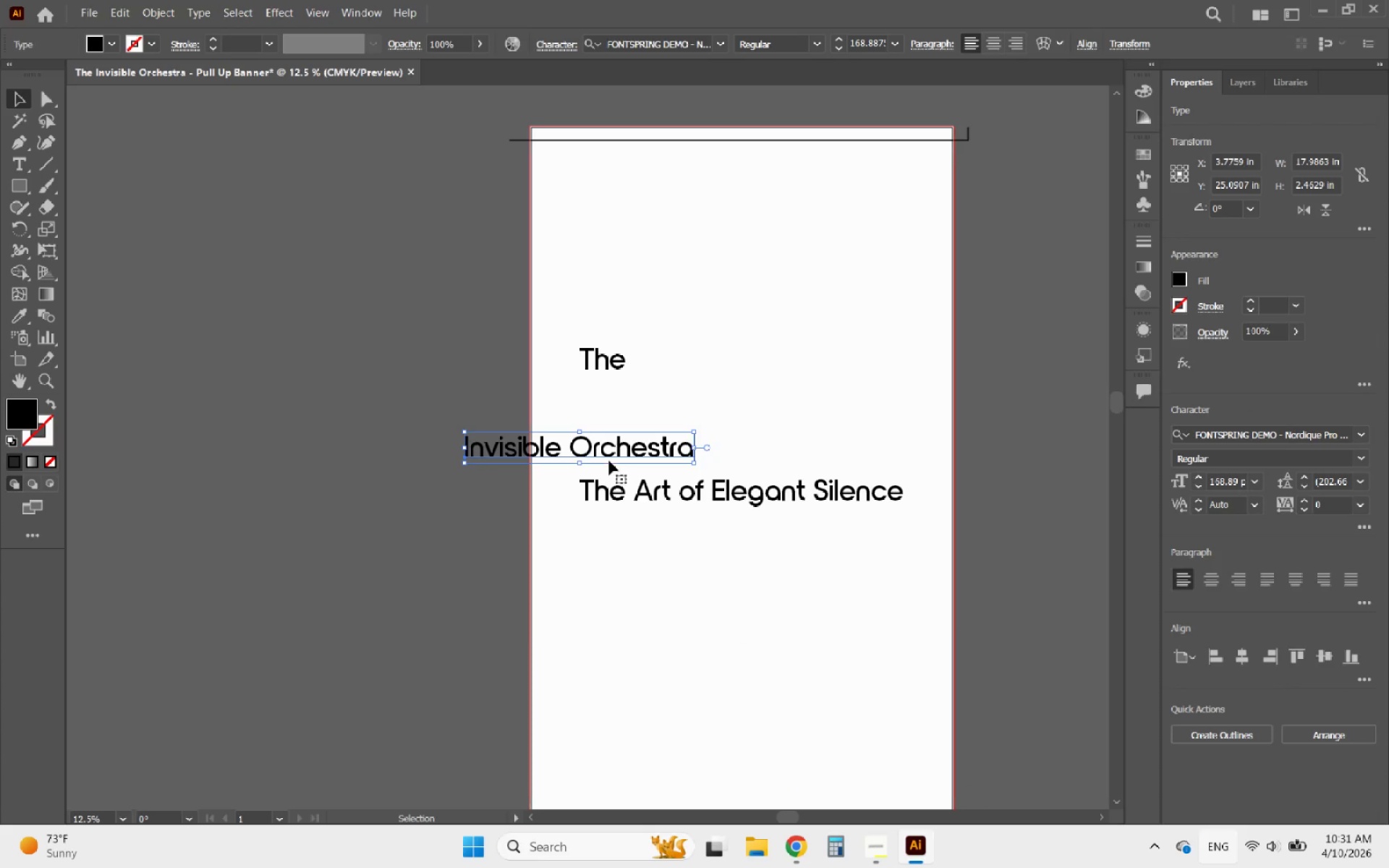 
left_click_drag(start_coordinate=[606, 456], to_coordinate=[804, 383])
 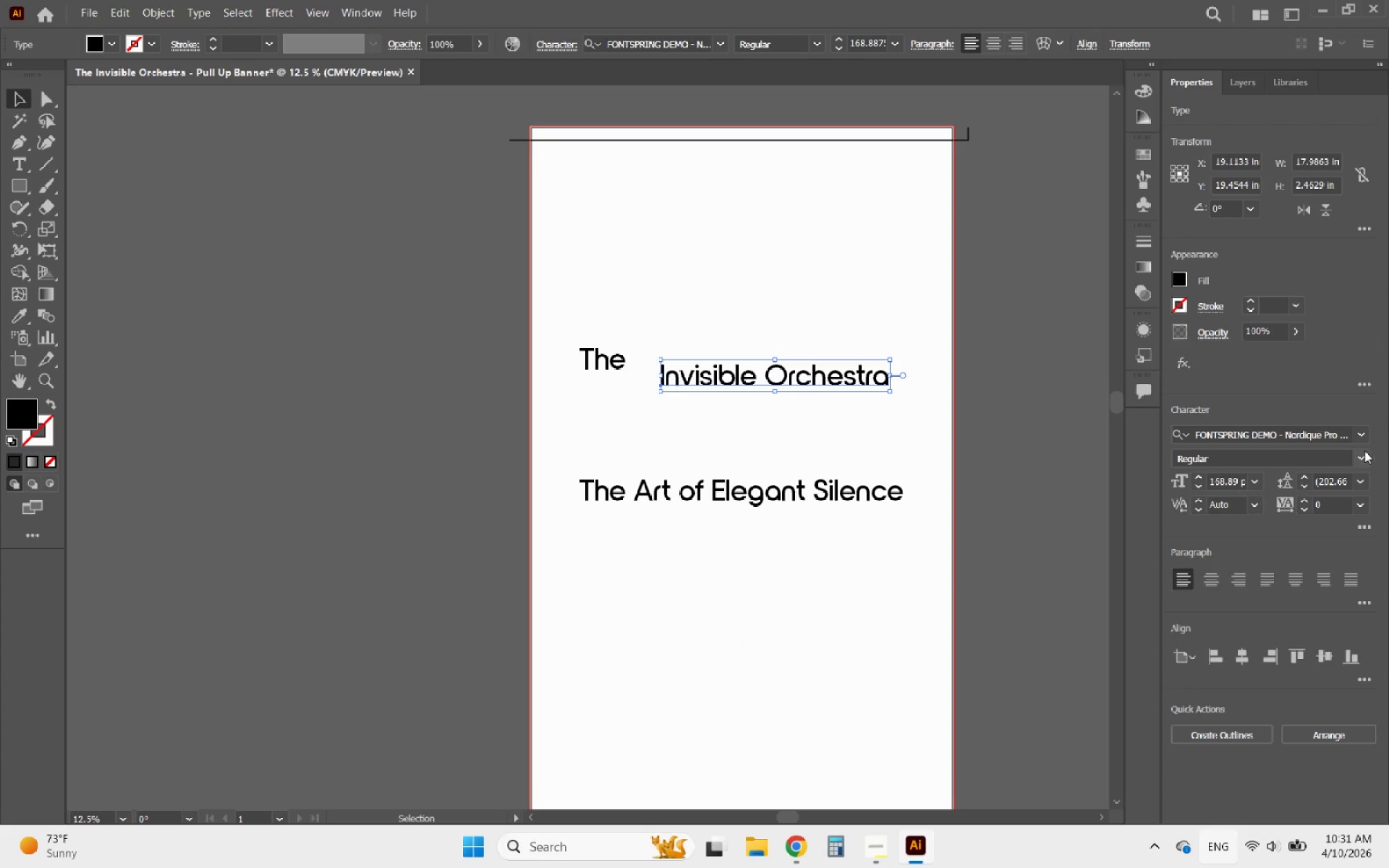 
left_click([1367, 435])
 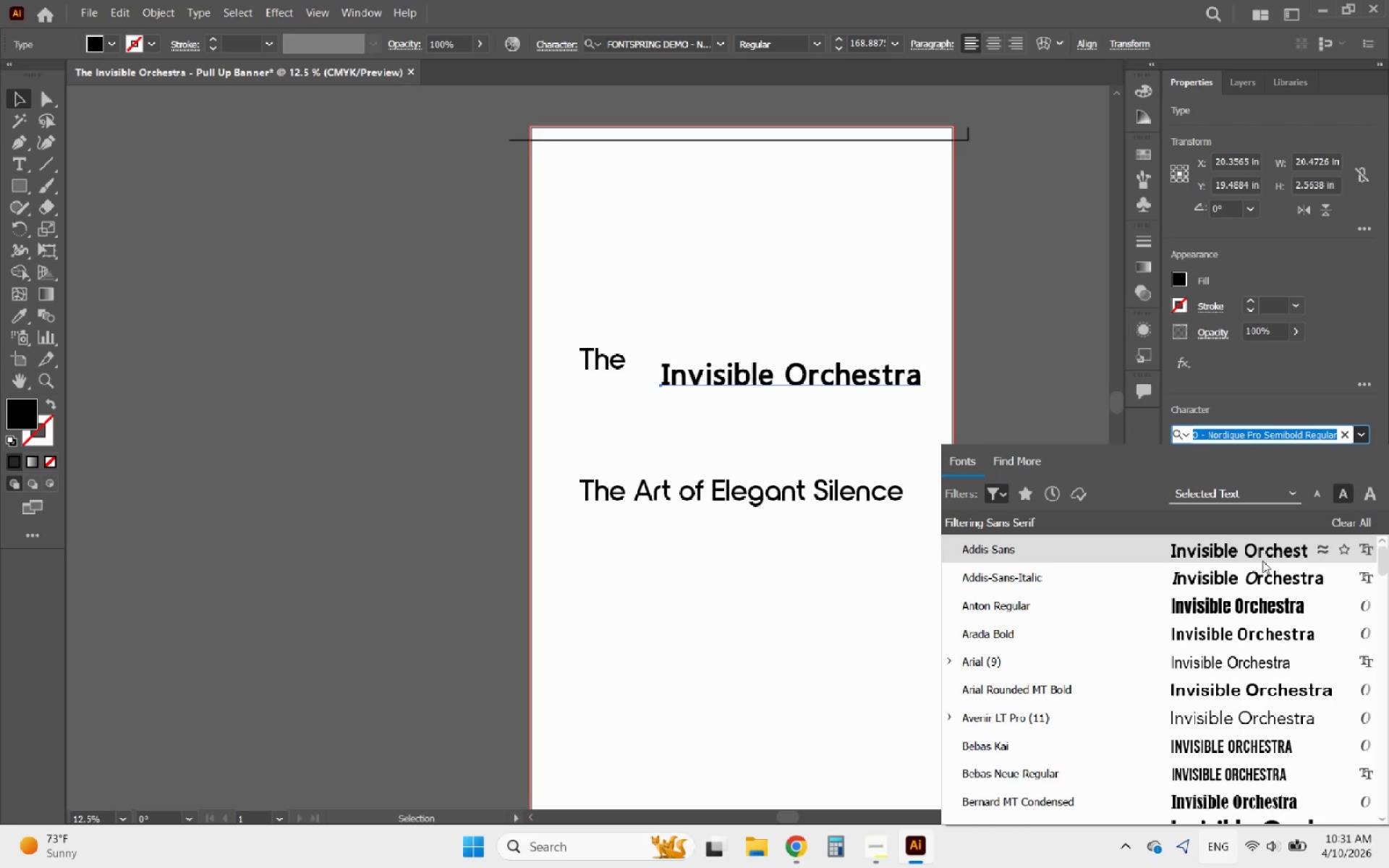 
scroll: coordinate [1194, 673], scroll_direction: none, amount: 0.0
 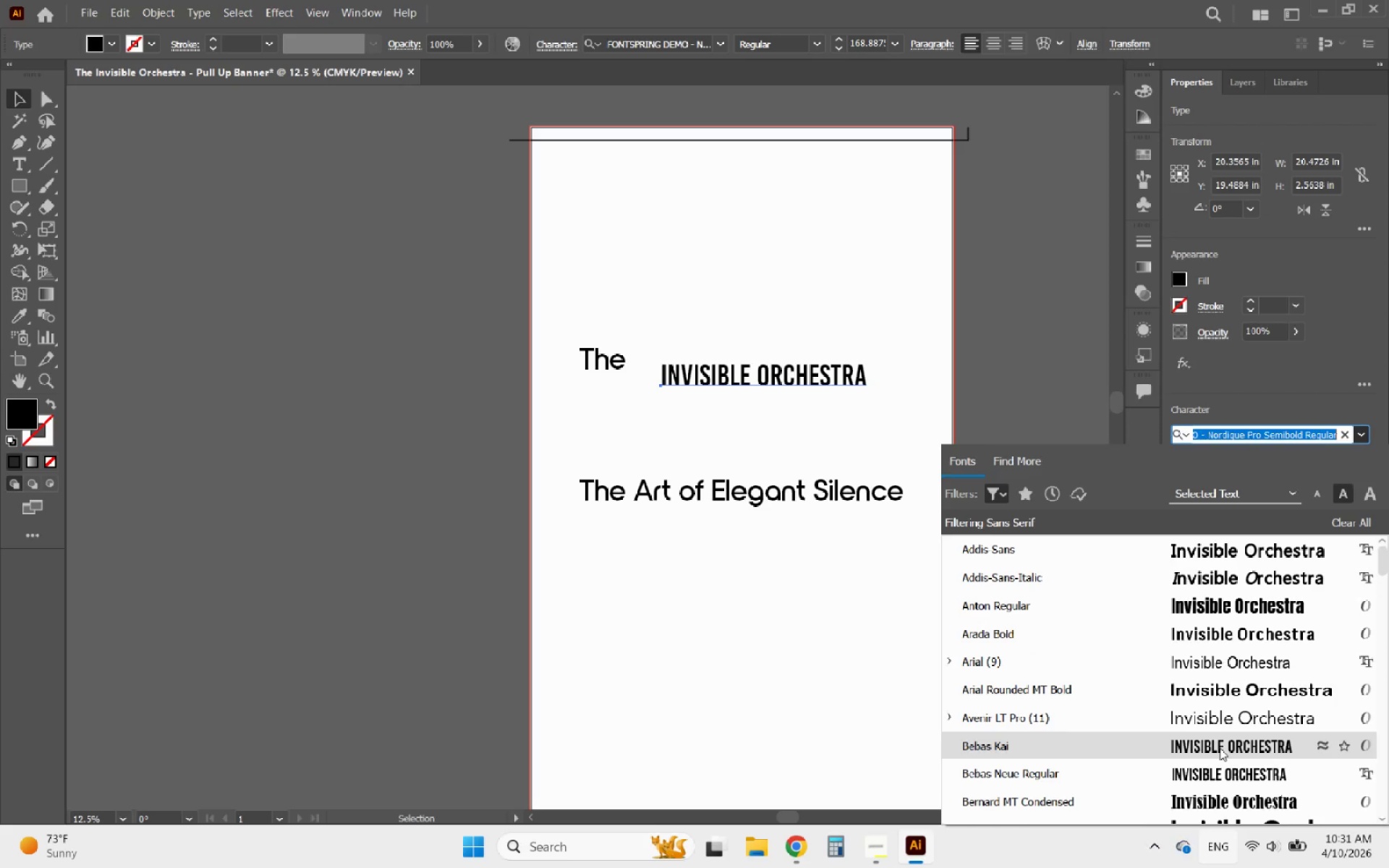 
scroll: coordinate [1220, 748], scroll_direction: down, amount: 2.0
 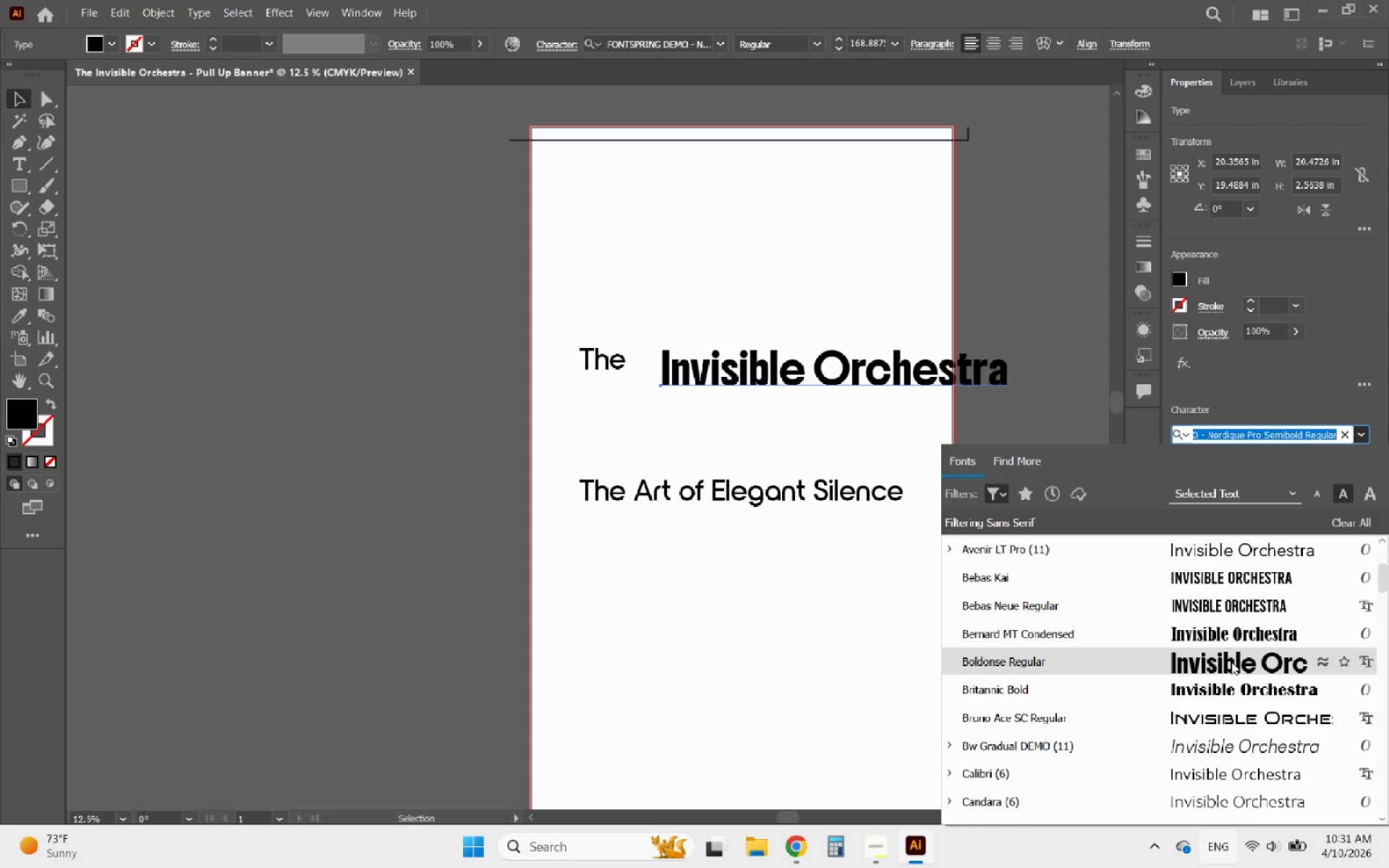 
left_click([1231, 662])
 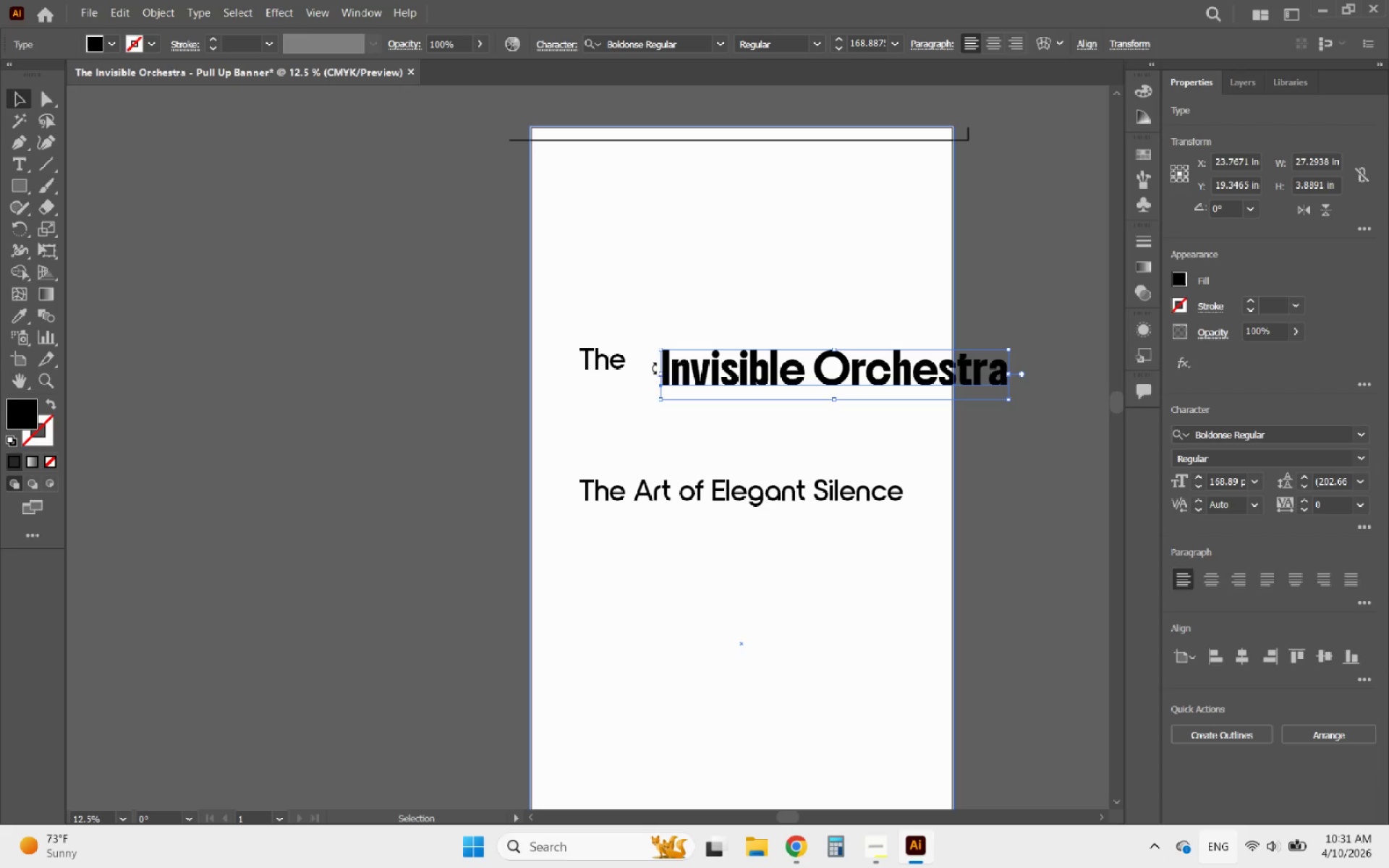 
left_click_drag(start_coordinate=[611, 365], to_coordinate=[690, 338])
 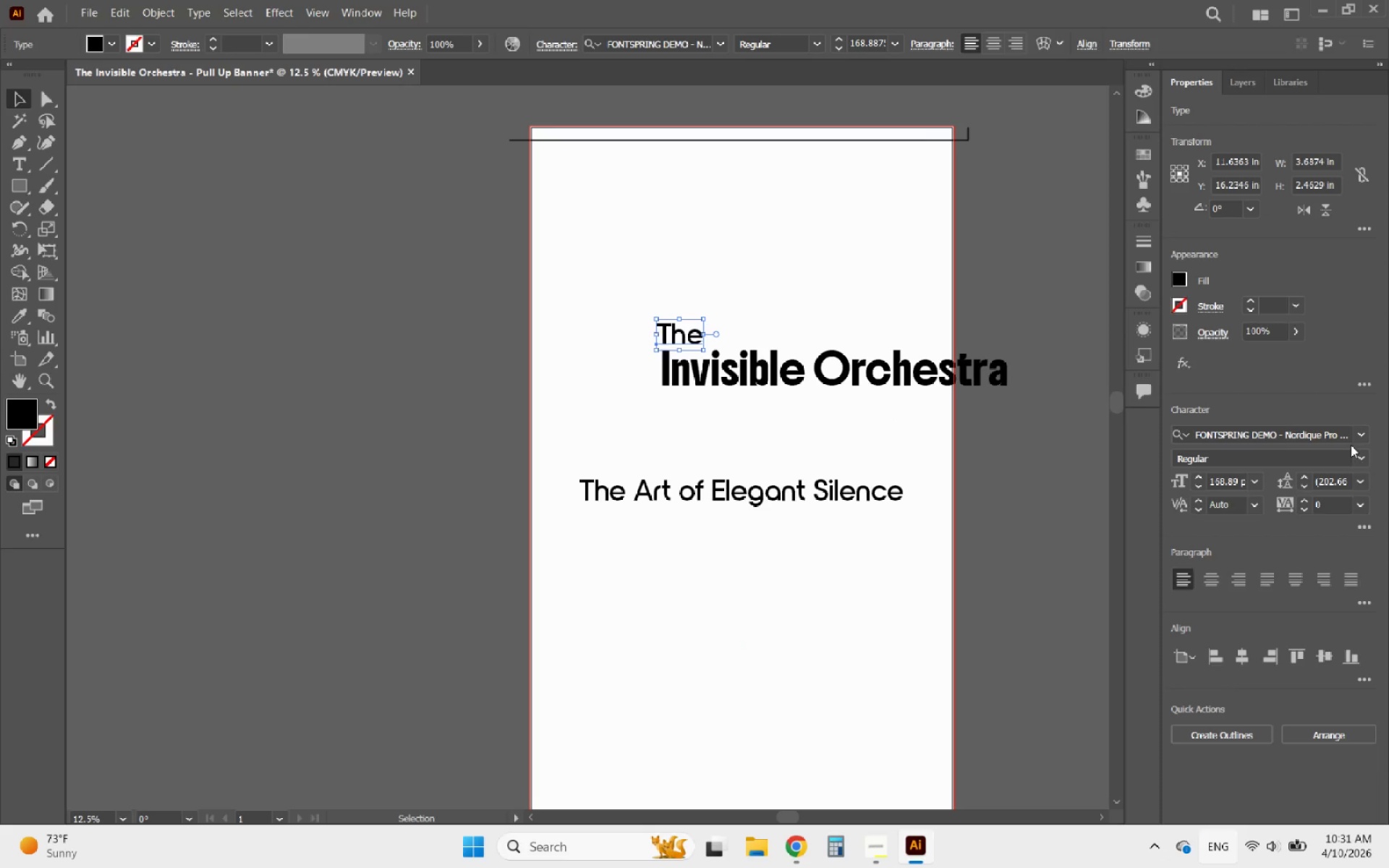 
left_click([1361, 440])
 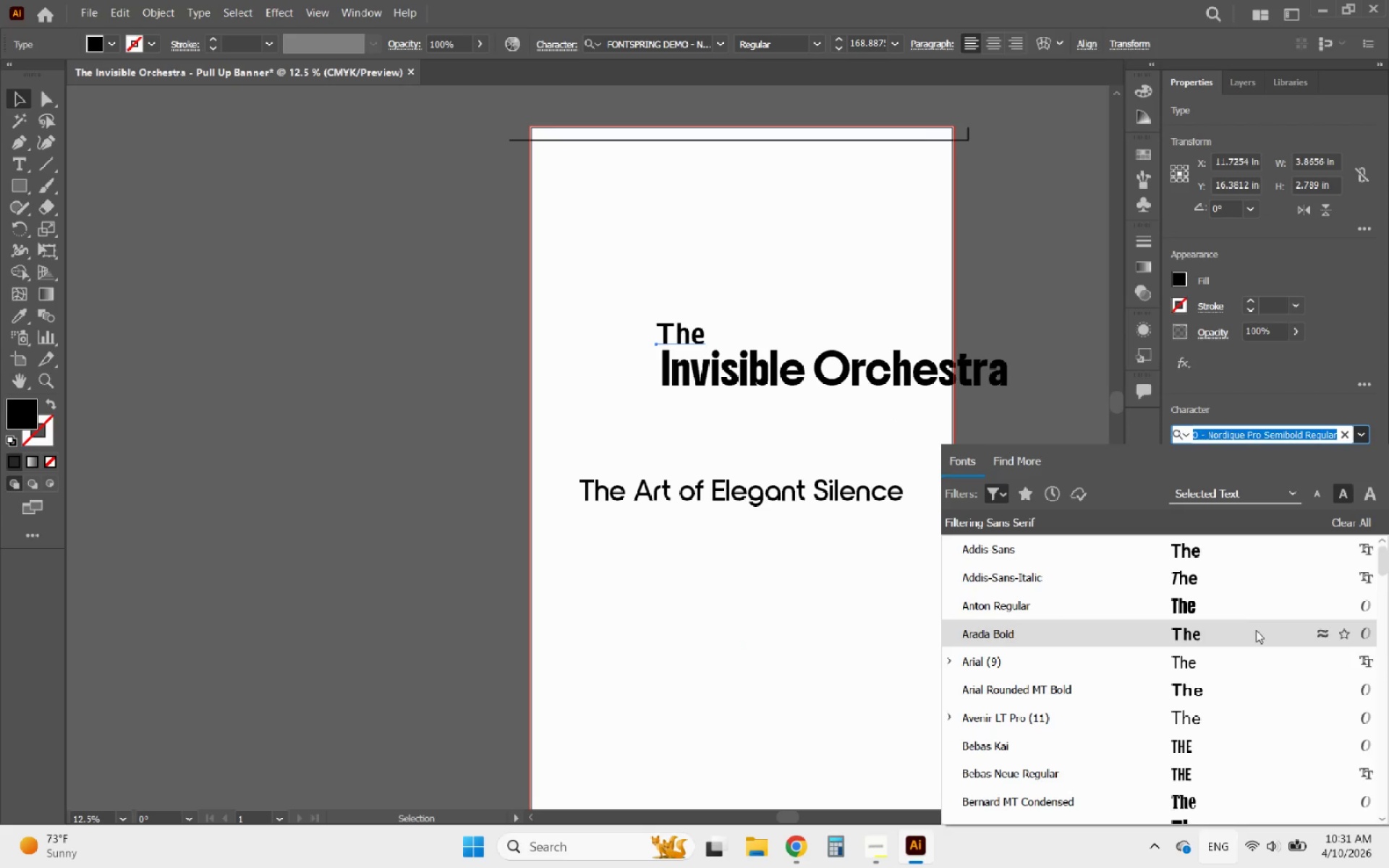 
left_click([773, 298])
 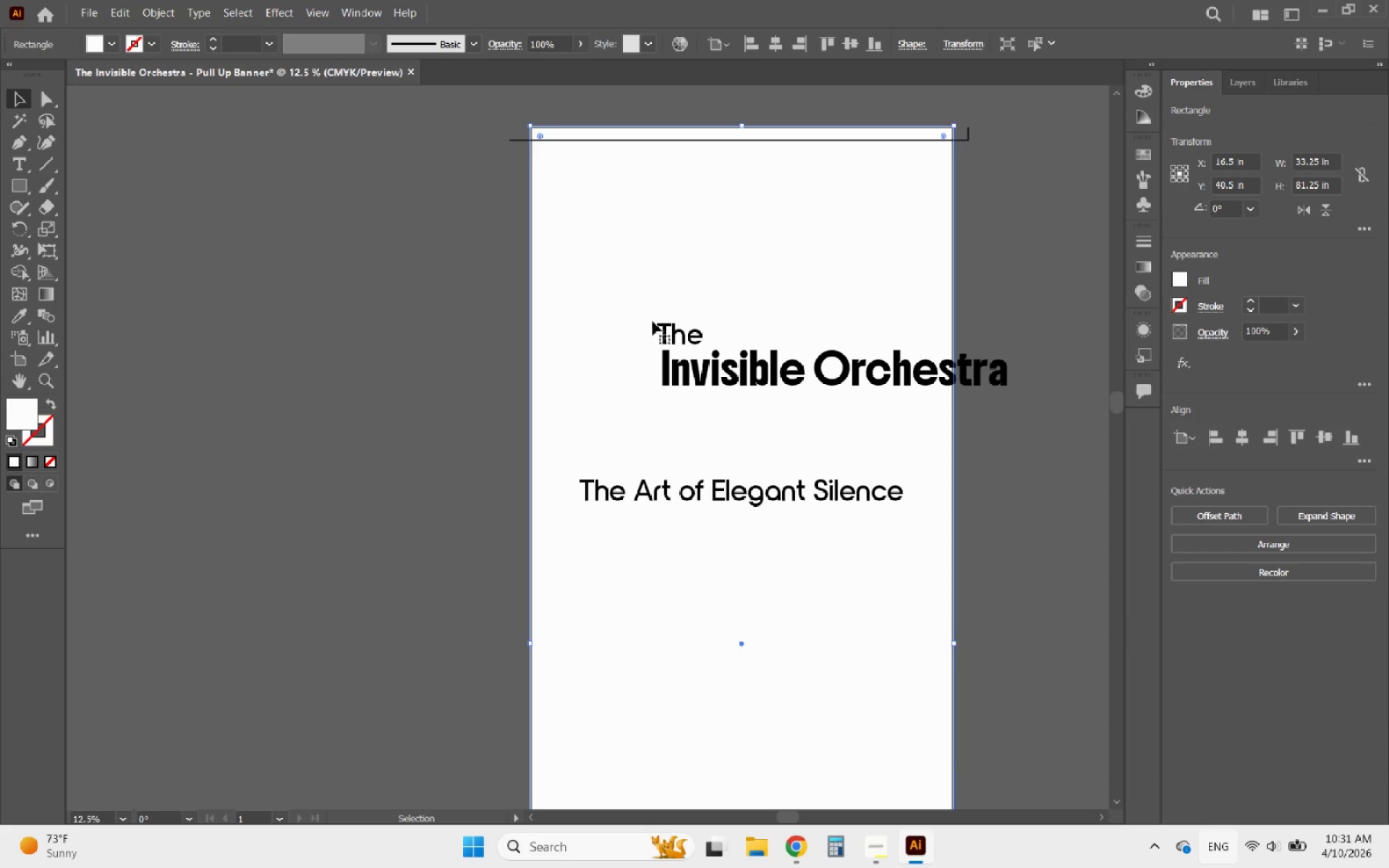 
left_click([663, 322])
 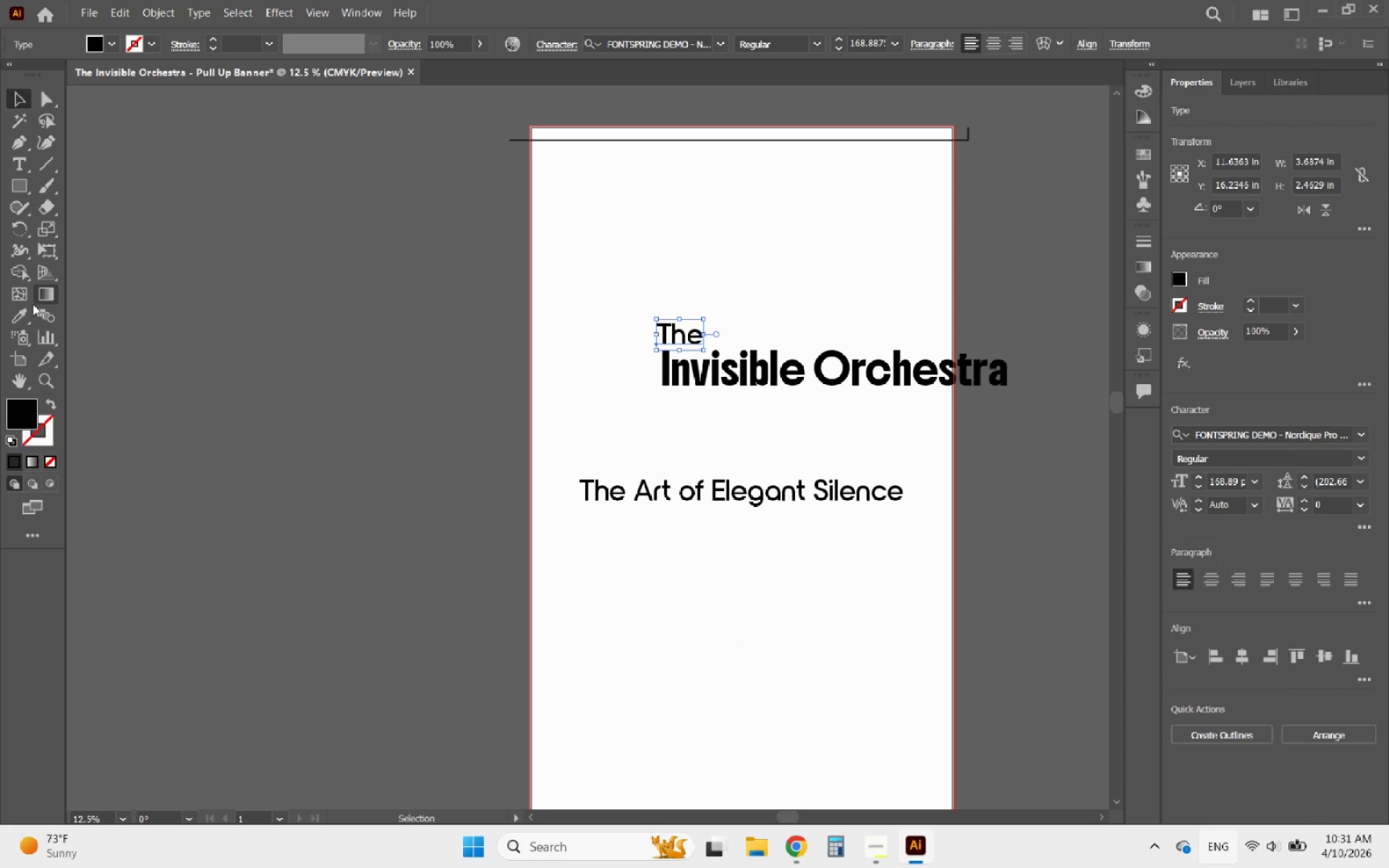 
left_click([25, 307])
 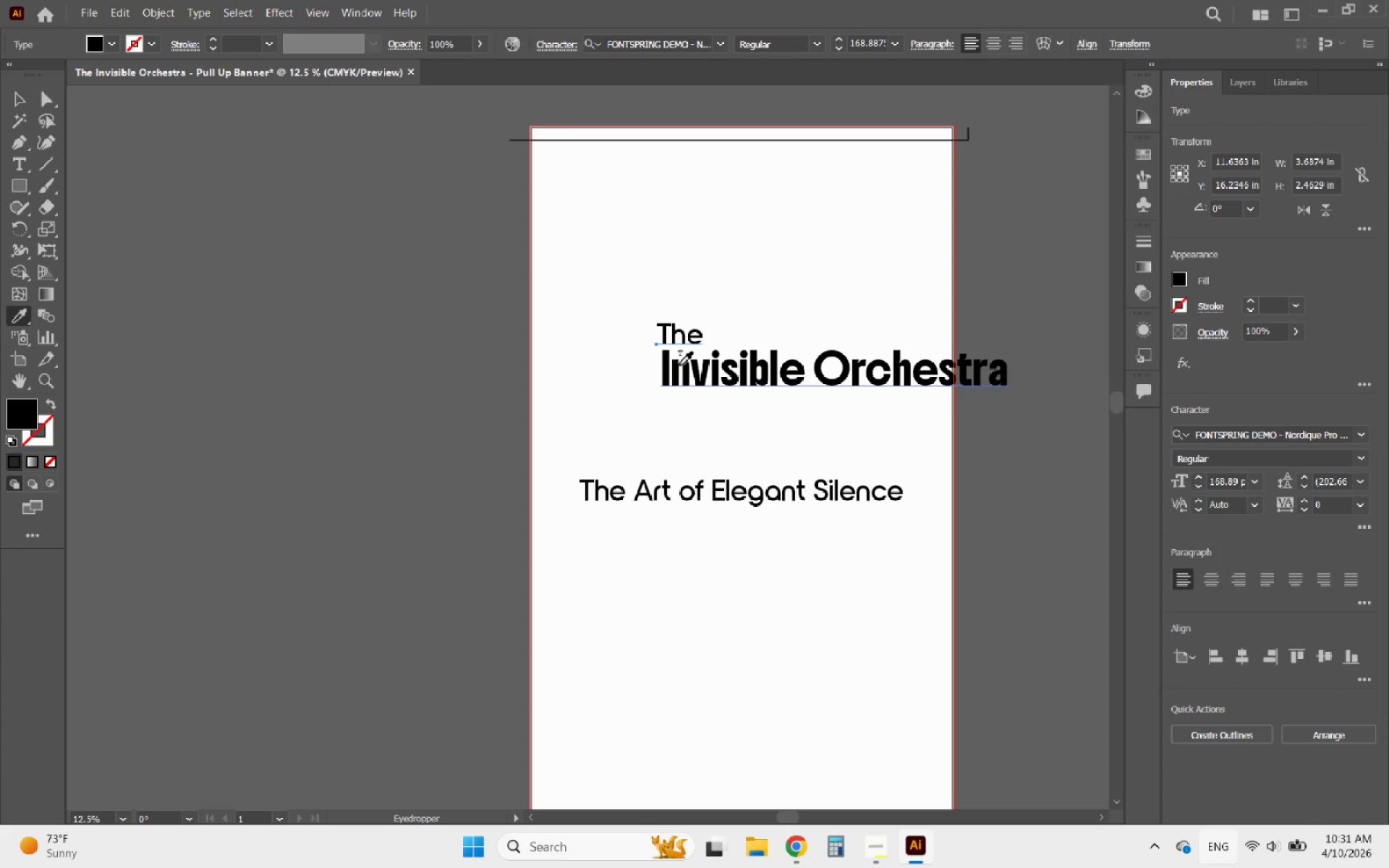 
left_click([692, 365])
 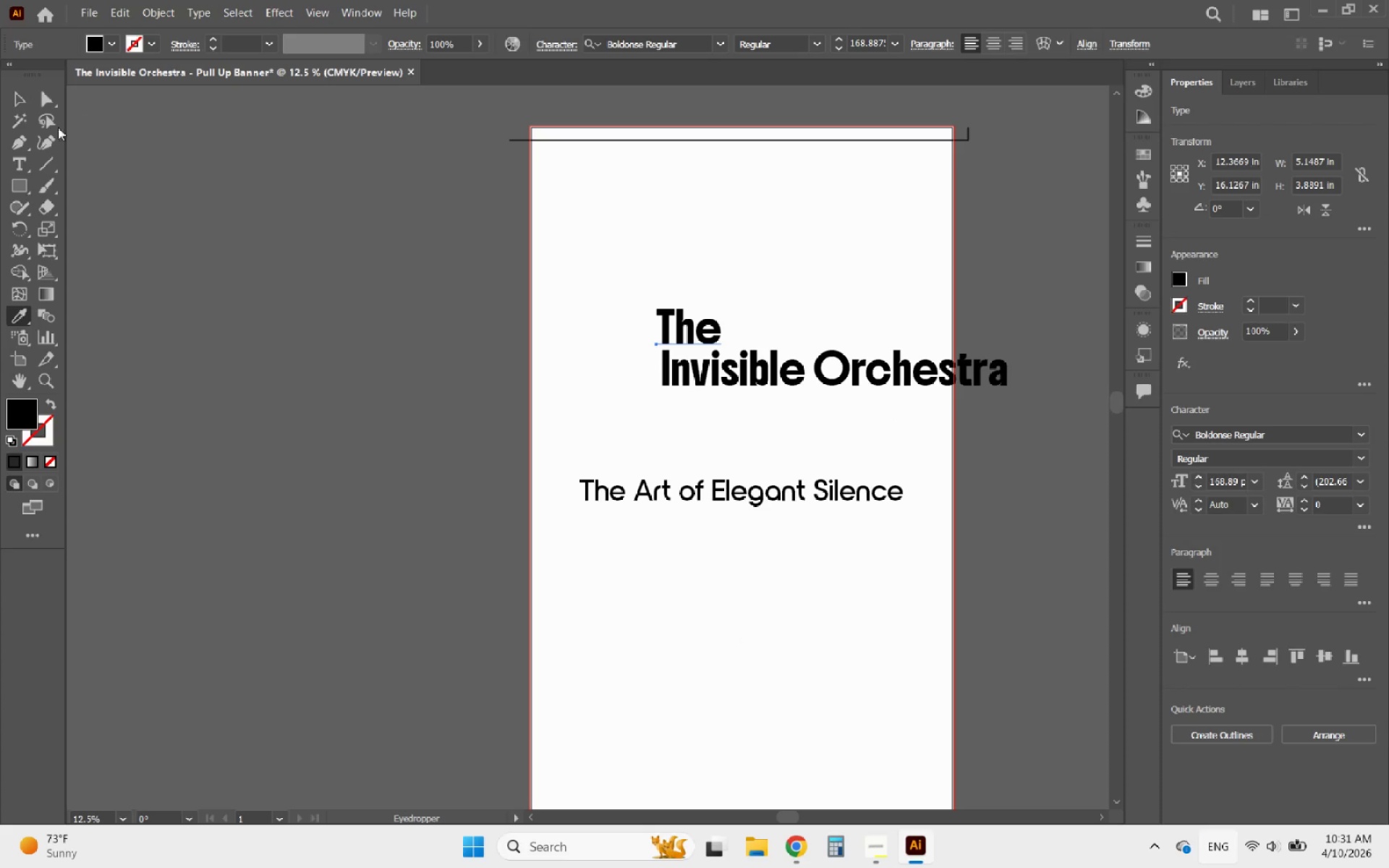 
left_click([24, 98])
 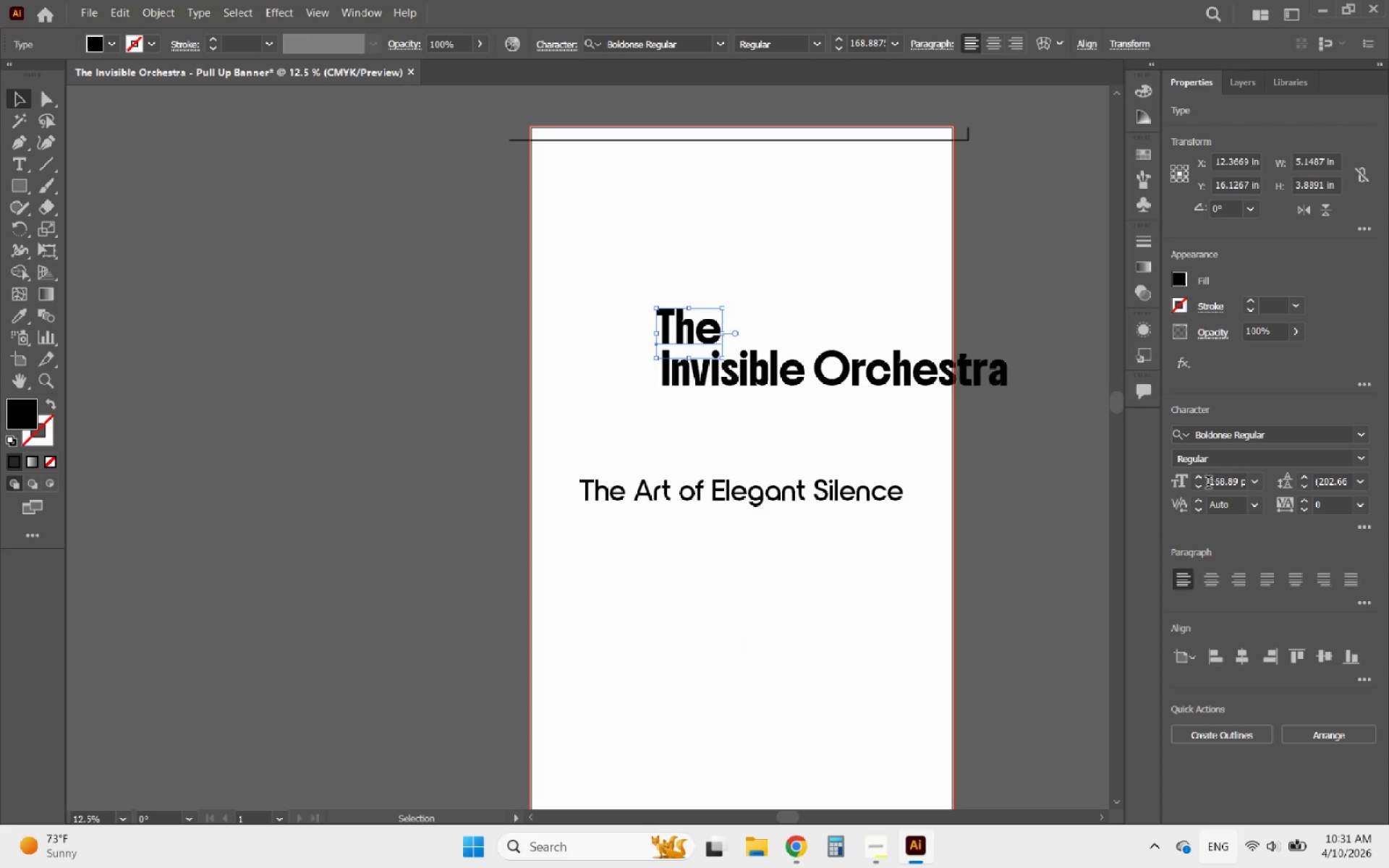 
left_click([1201, 484])
 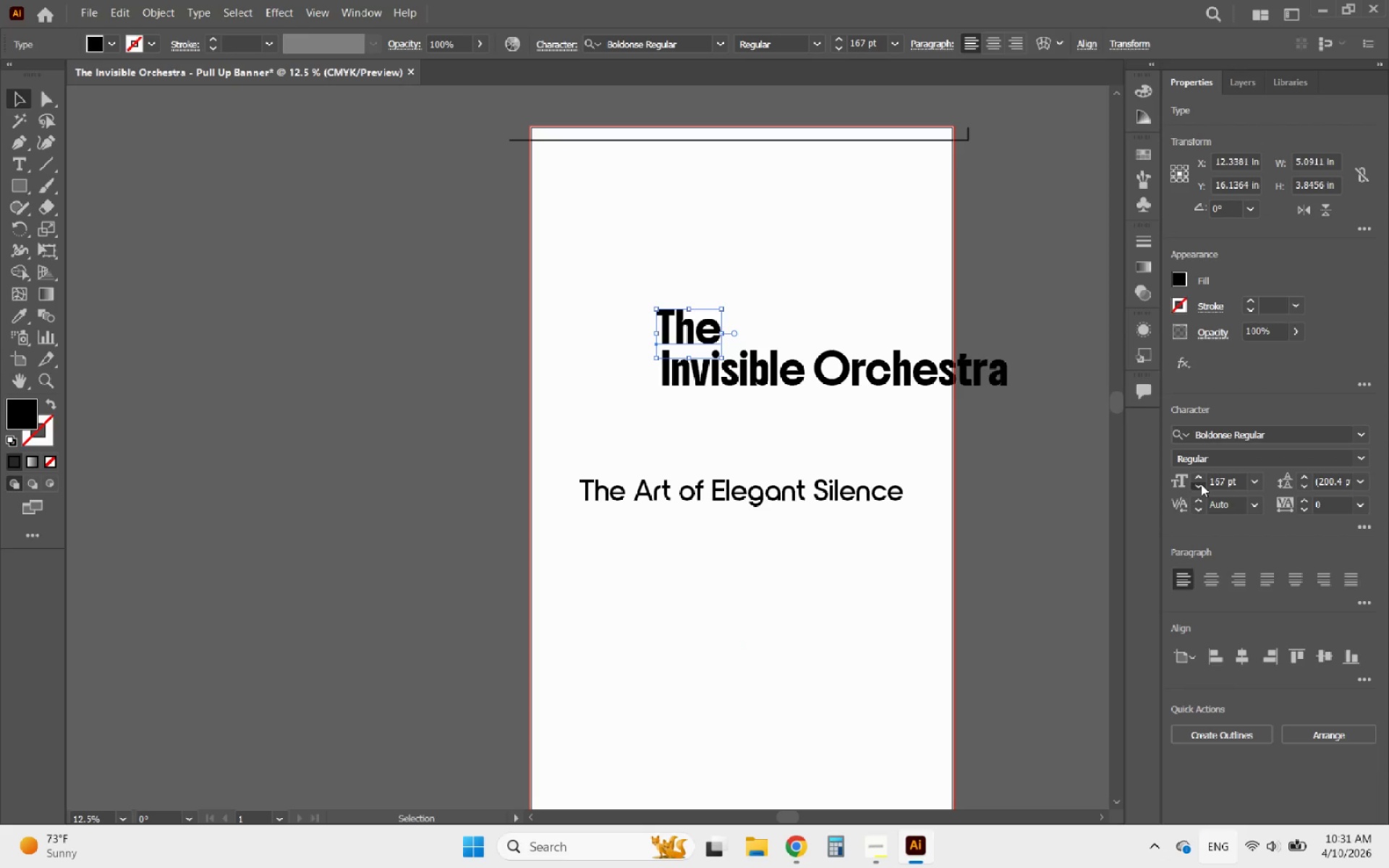 
double_click([1201, 484])
 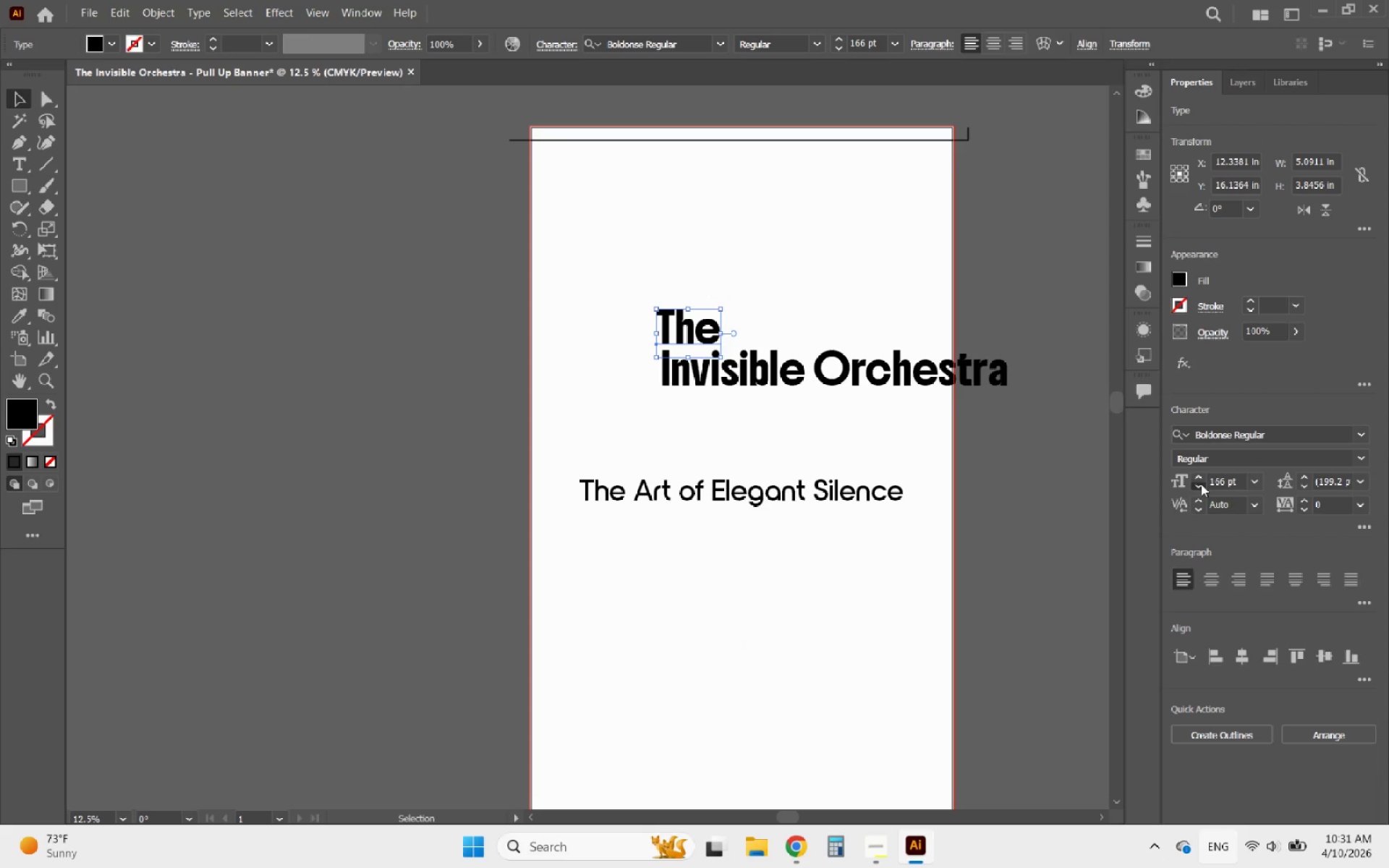 
triple_click([1201, 484])
 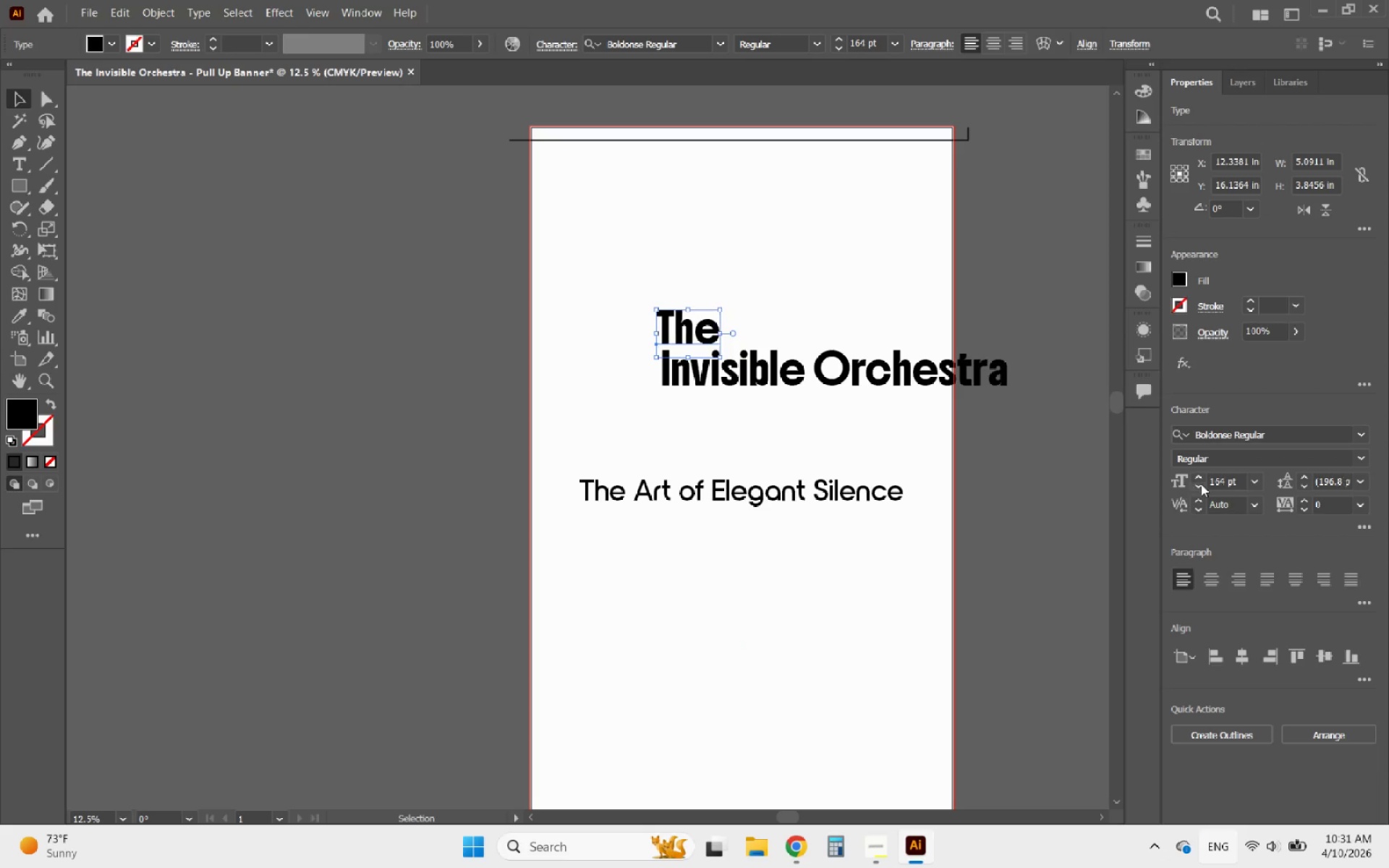 
triple_click([1201, 484])
 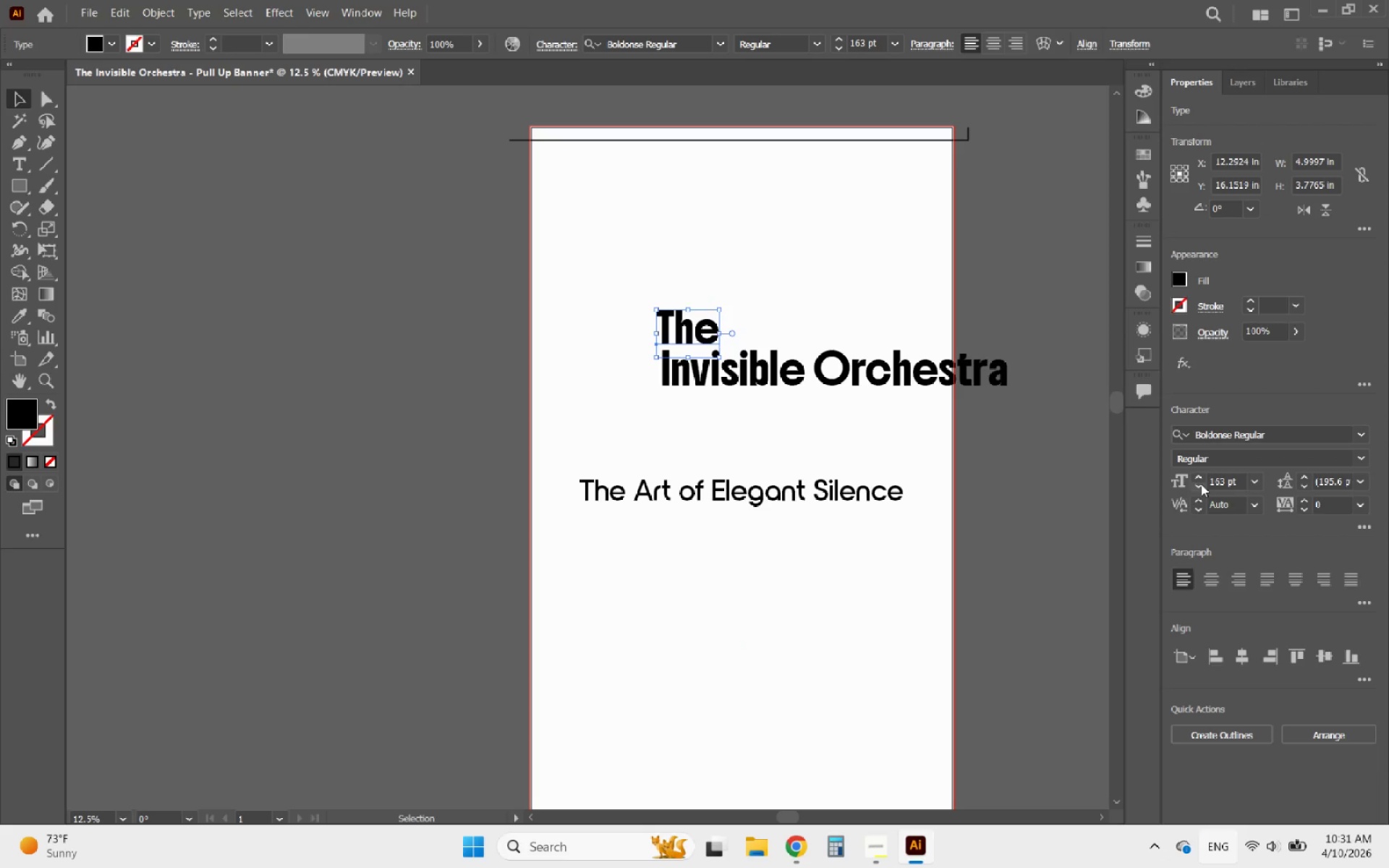 
triple_click([1201, 484])
 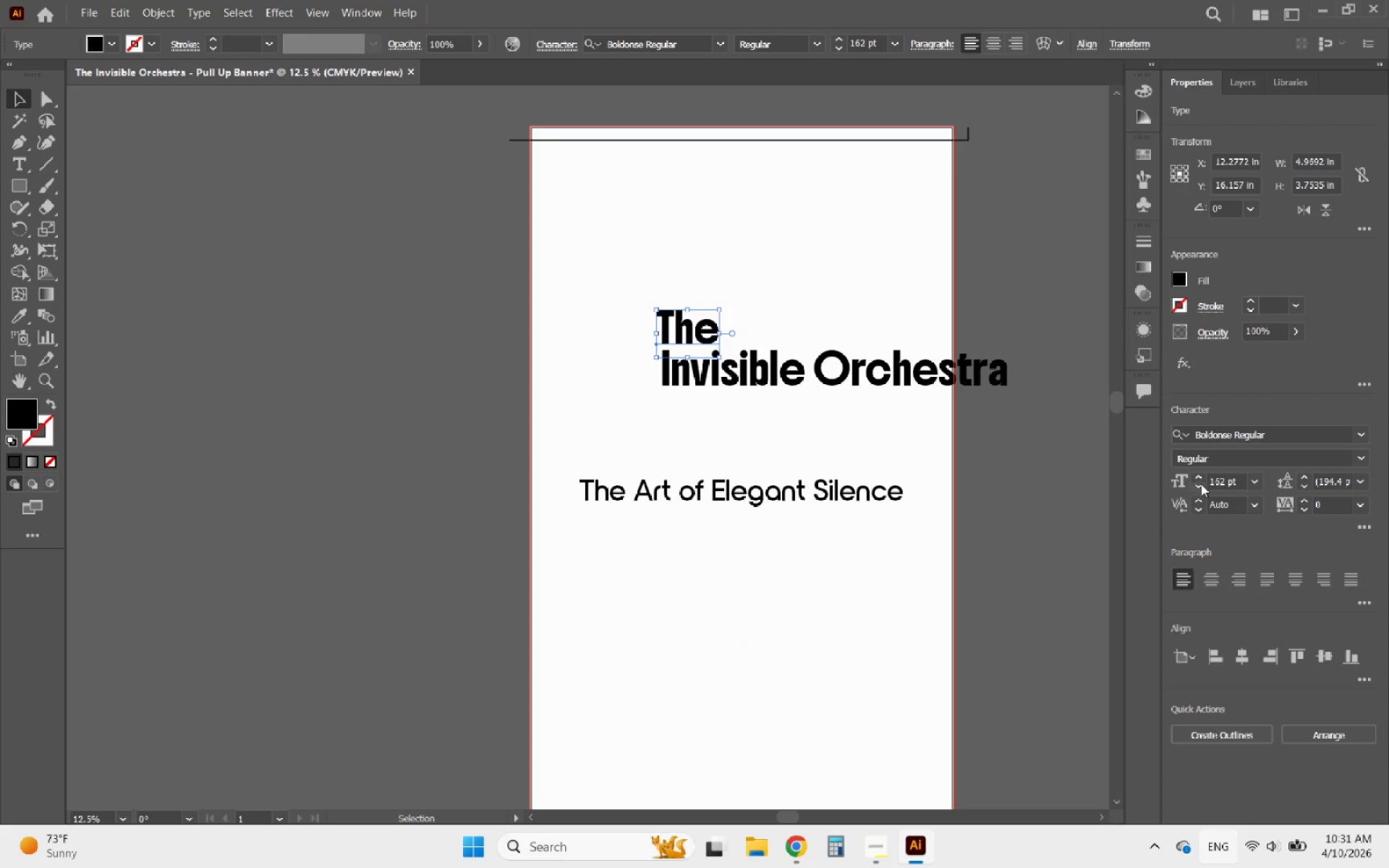 
triple_click([1201, 484])
 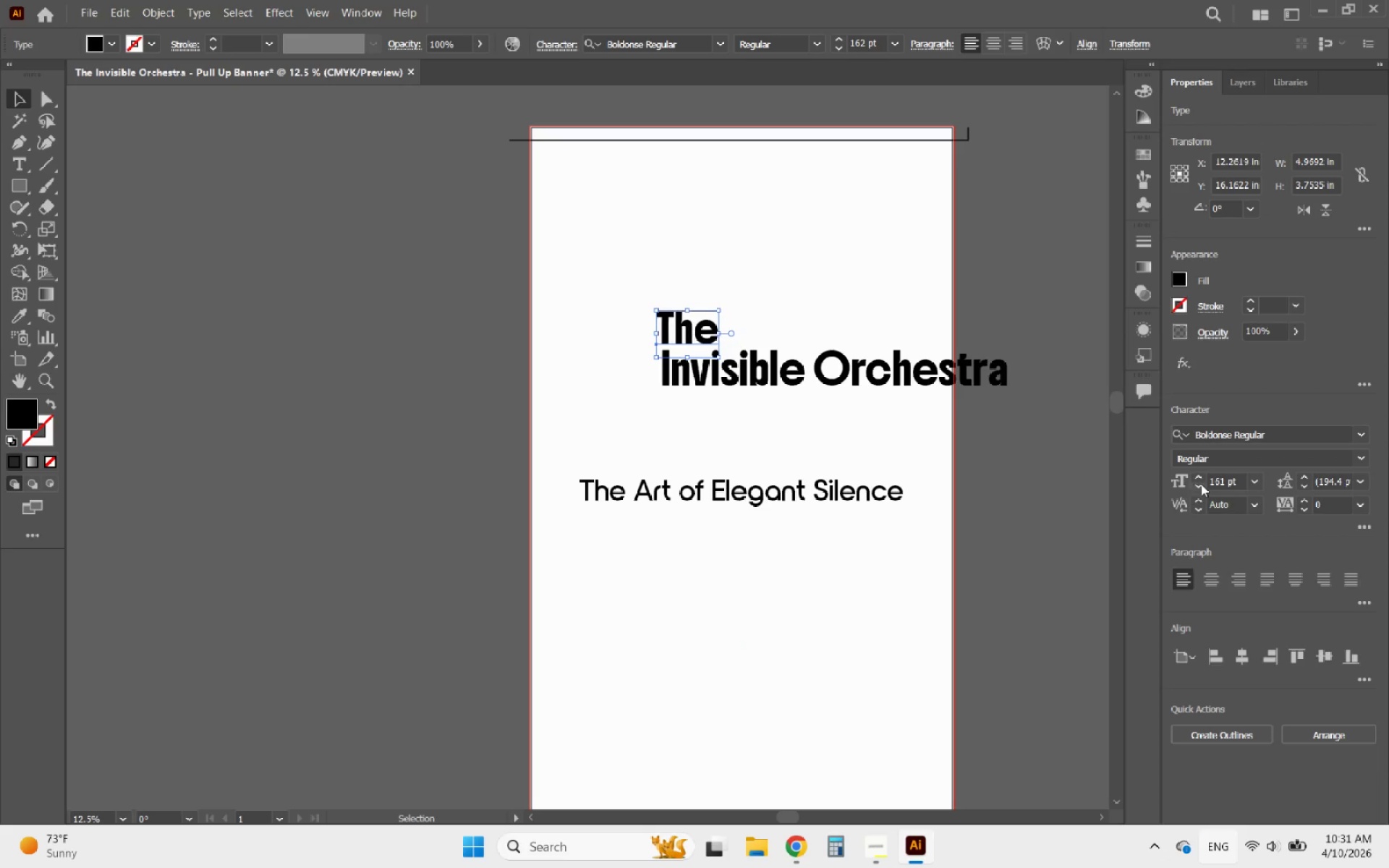 
triple_click([1201, 484])
 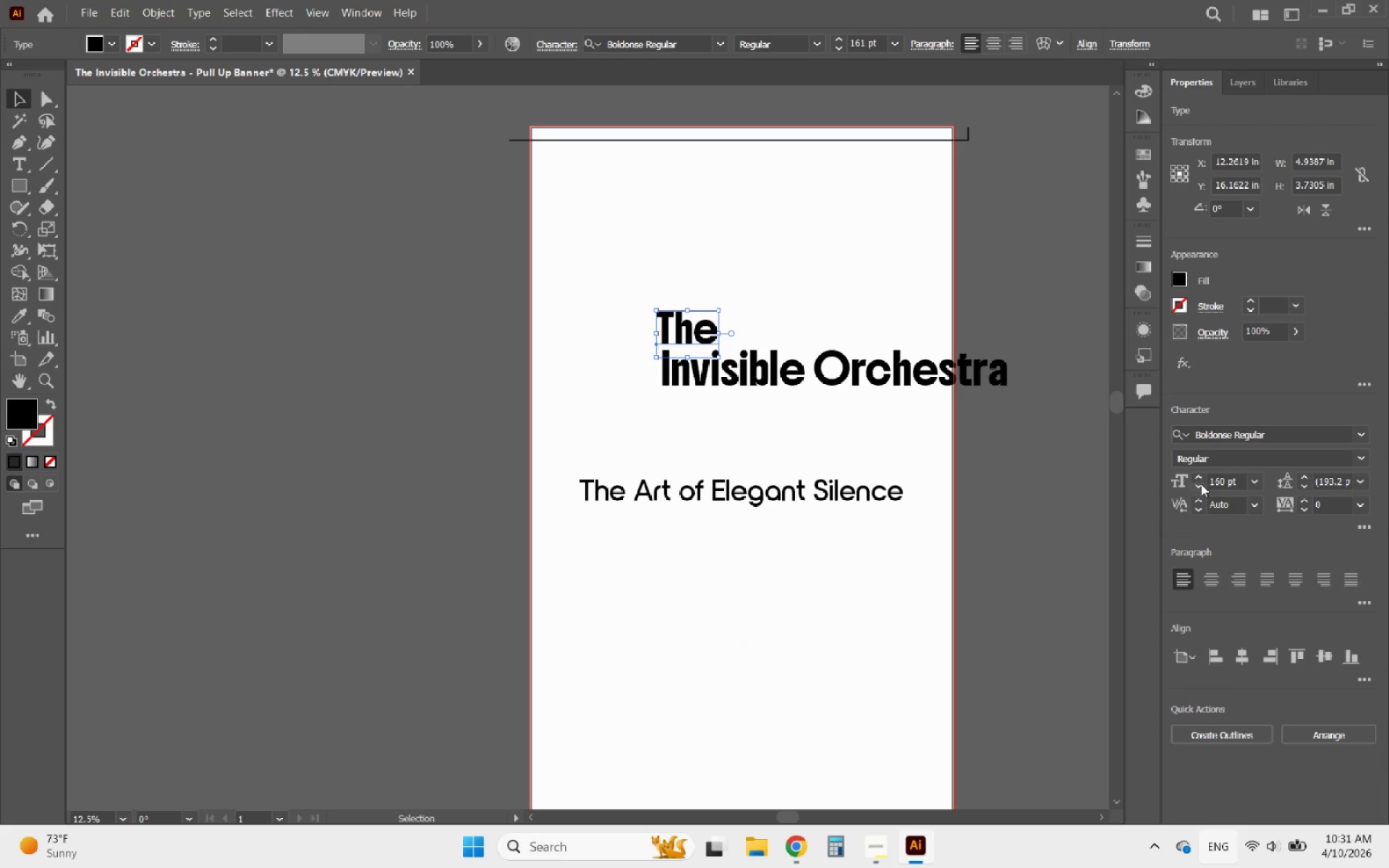 
triple_click([1201, 484])
 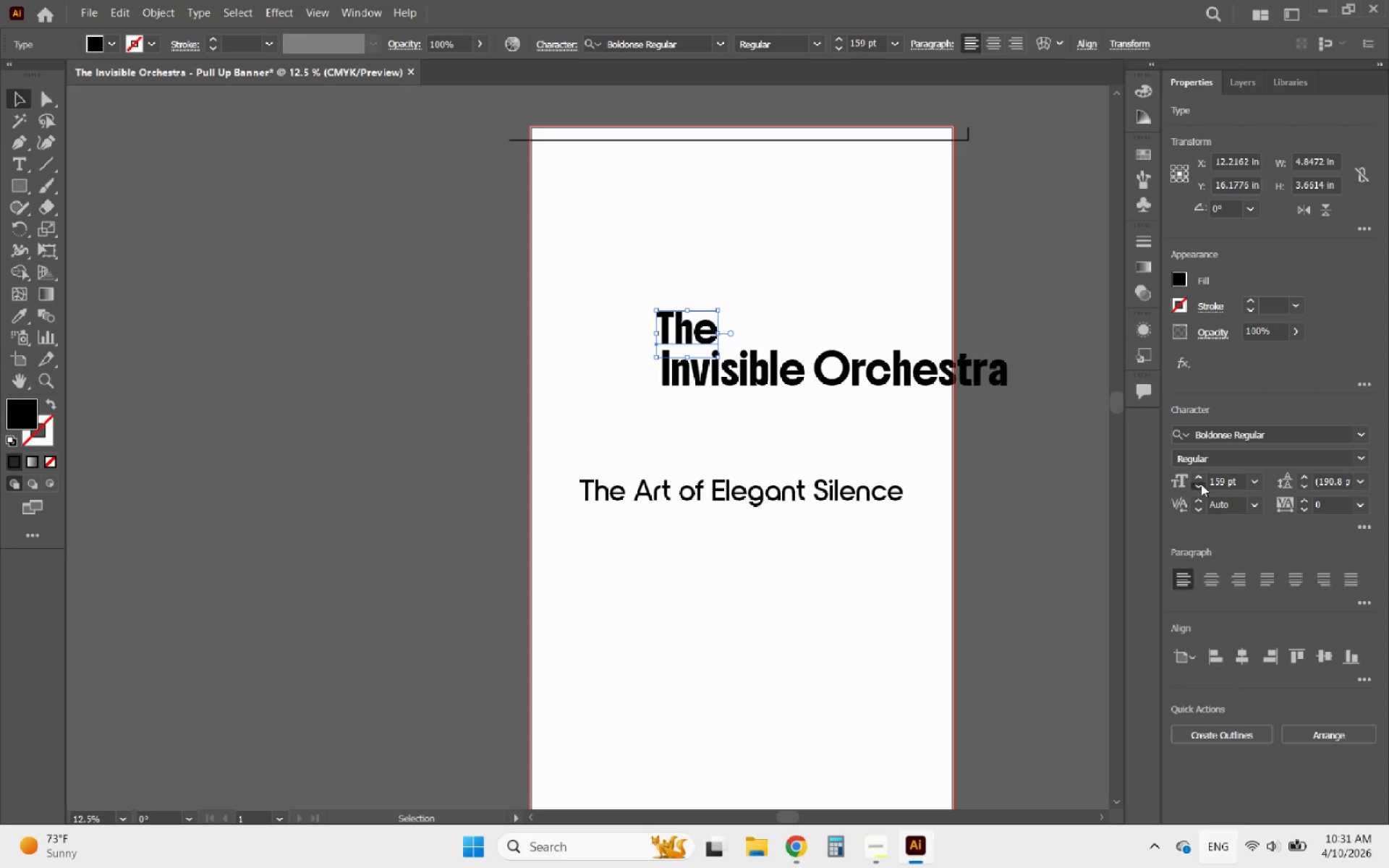 
double_click([1201, 484])
 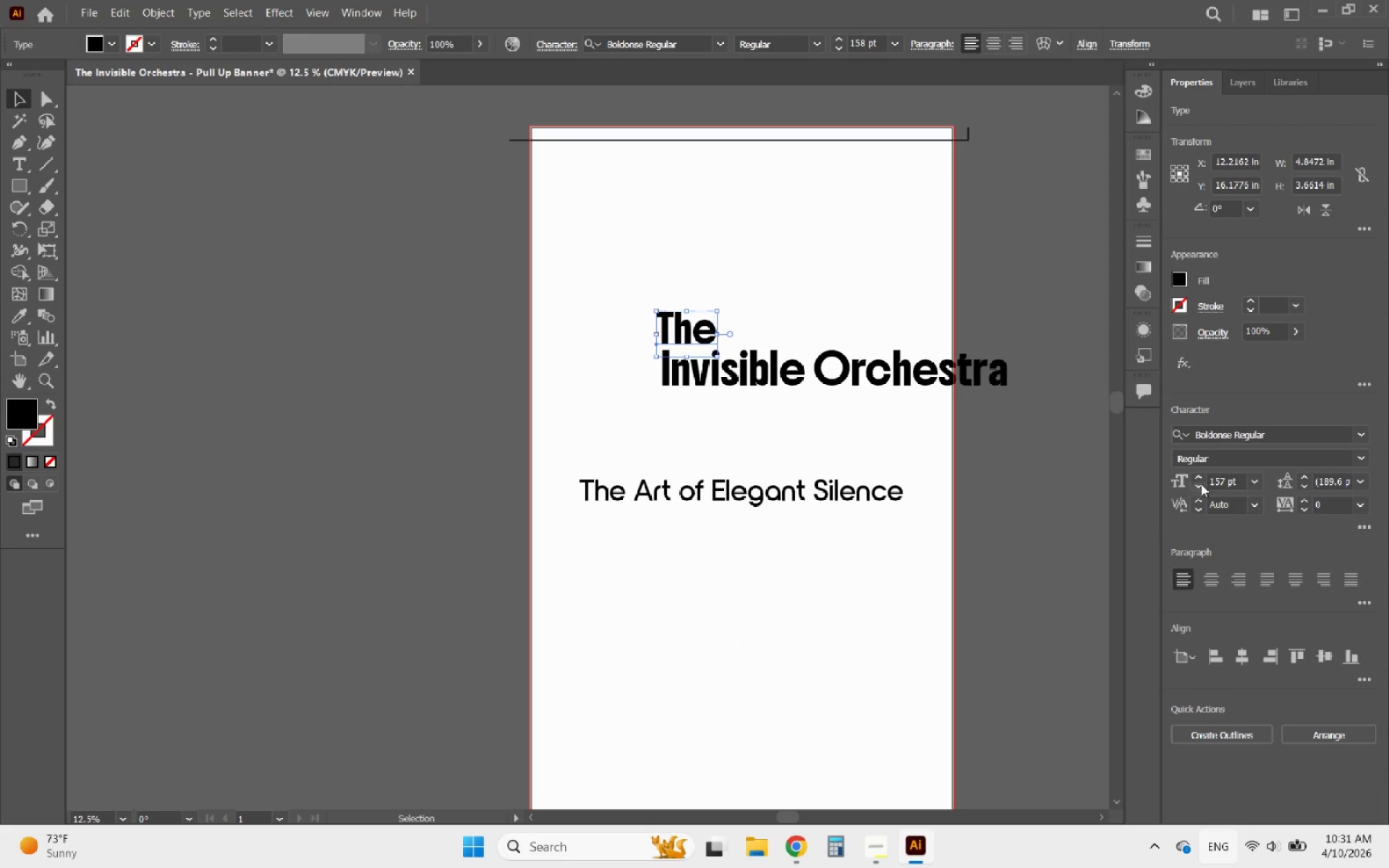 
triple_click([1201, 484])
 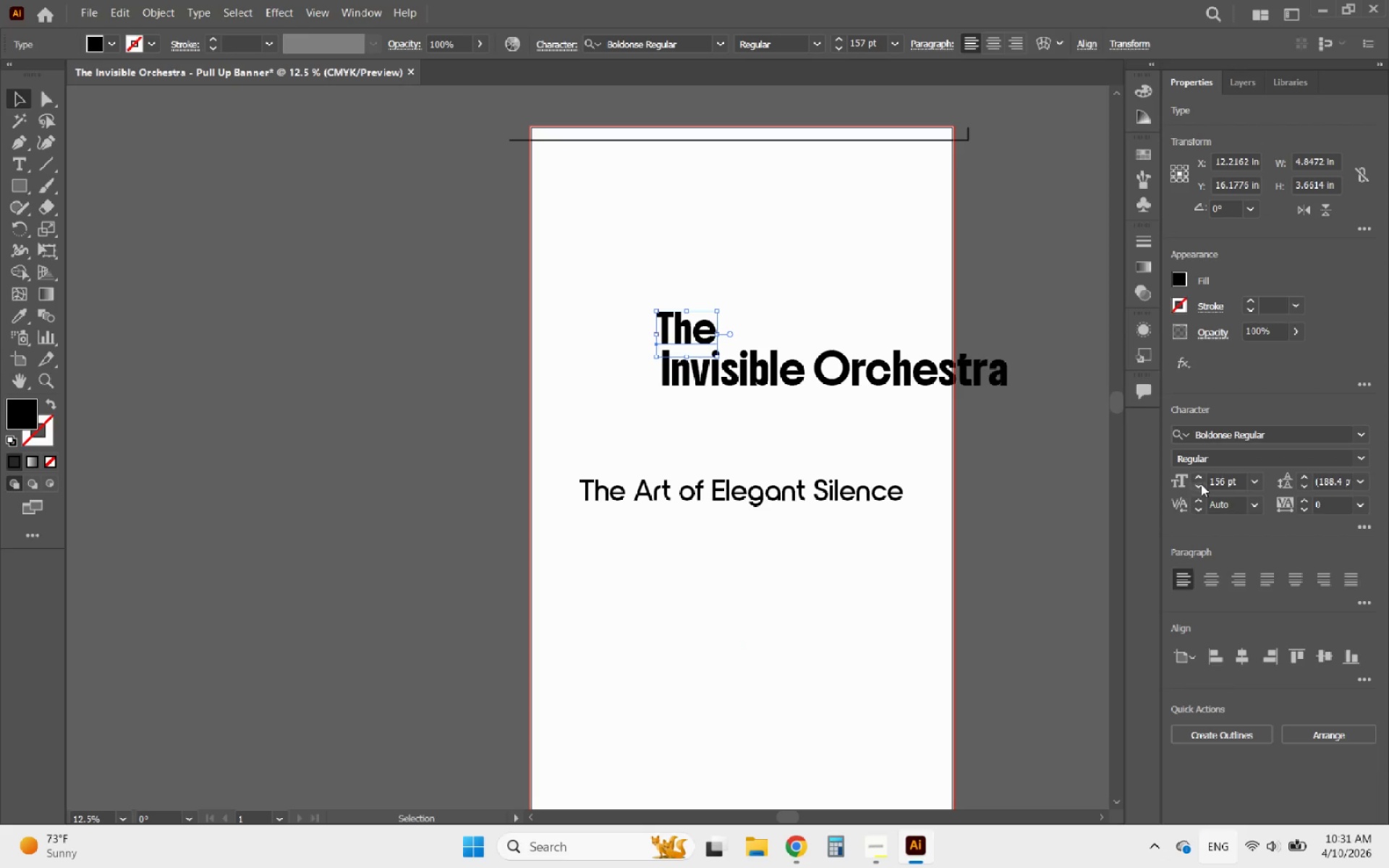 
triple_click([1201, 484])
 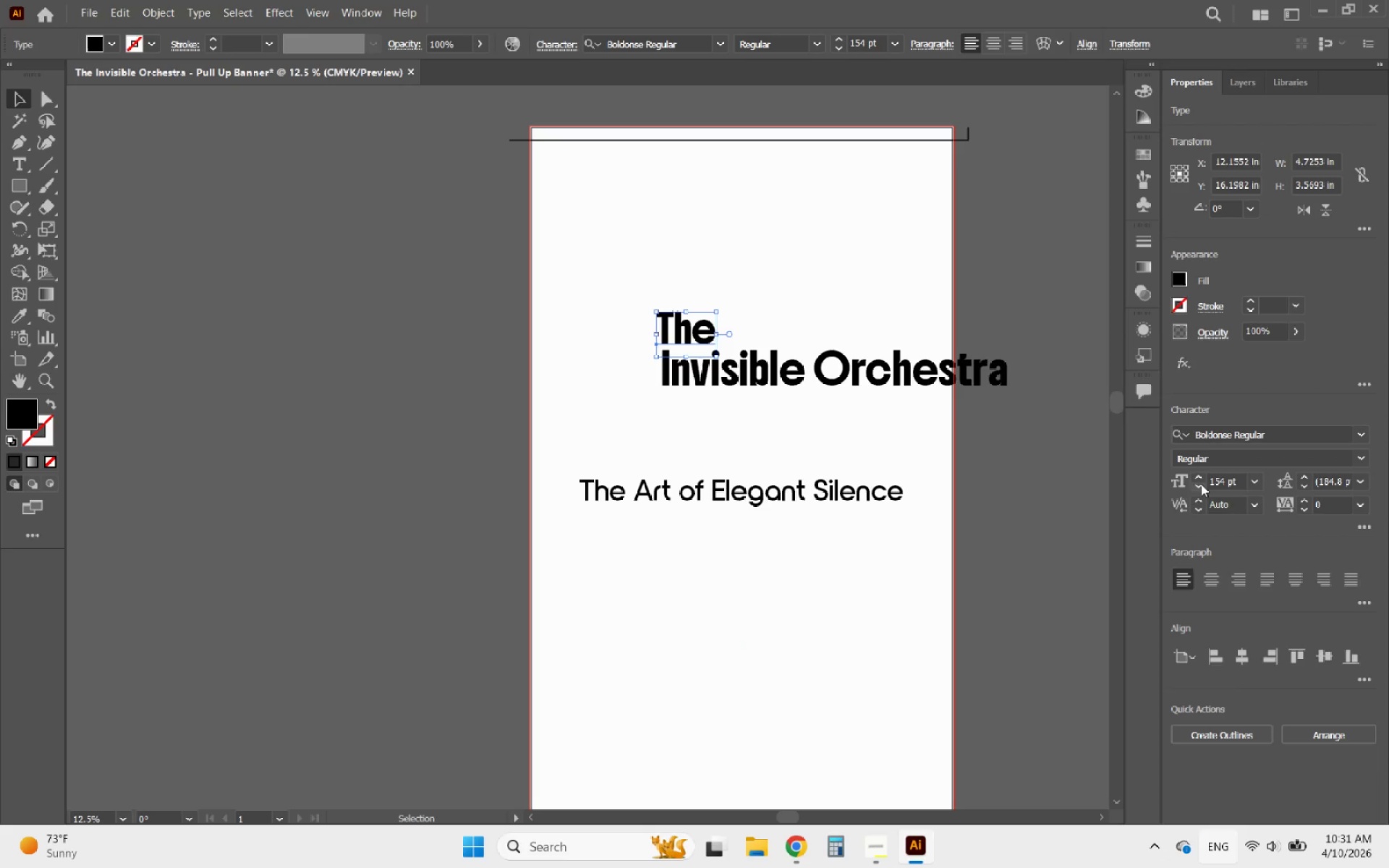 
double_click([1201, 484])
 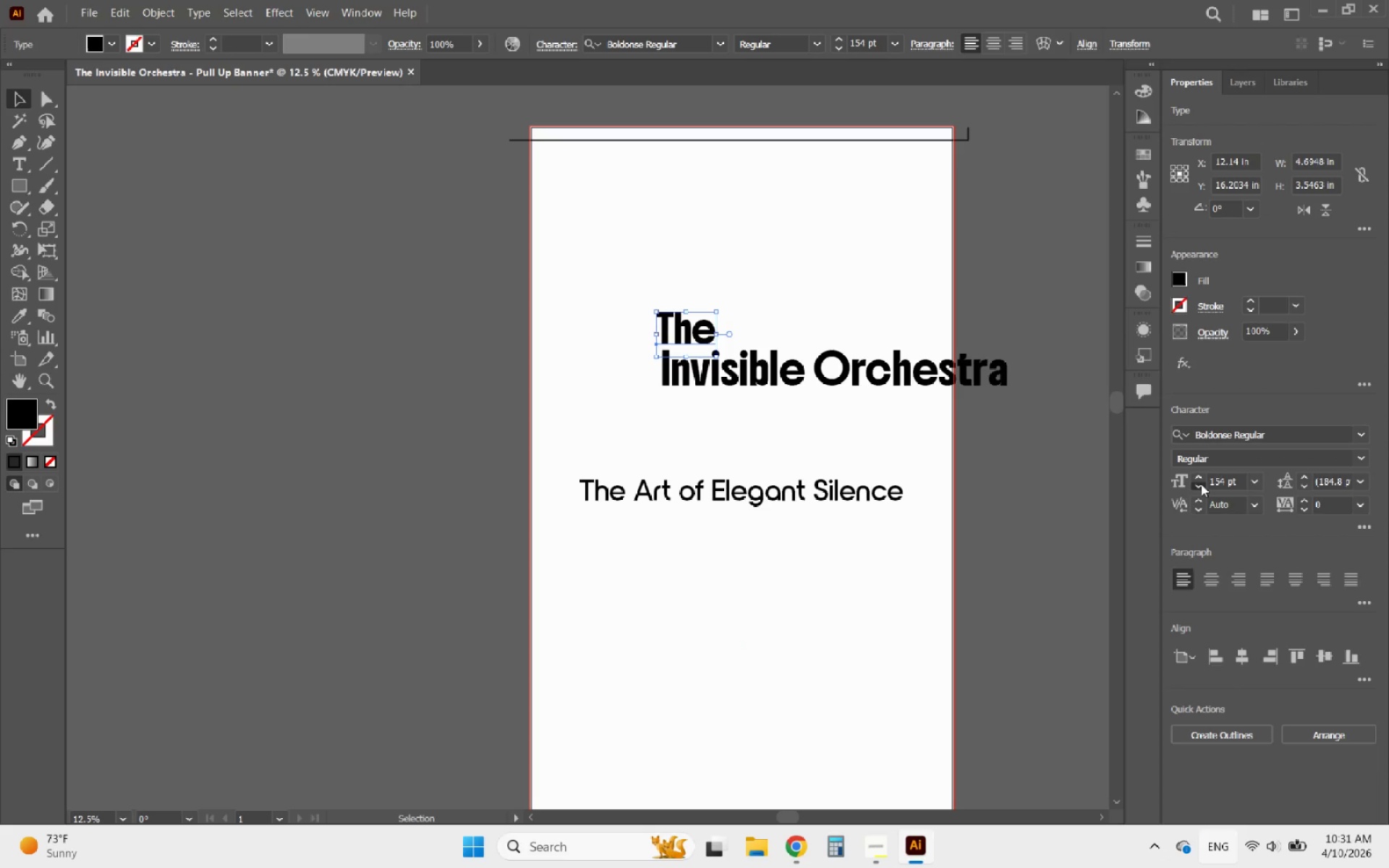 
triple_click([1201, 484])
 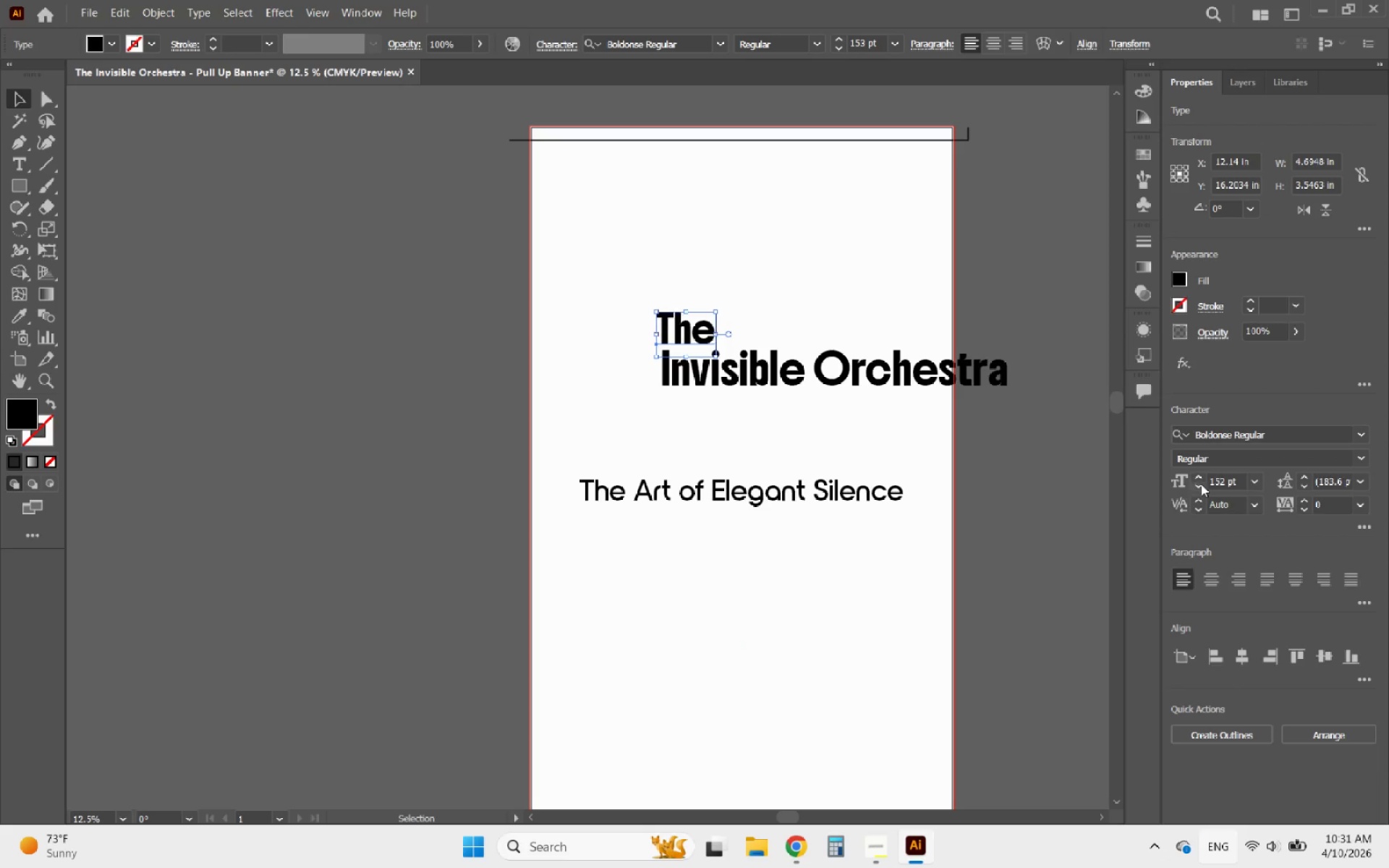 
triple_click([1201, 484])
 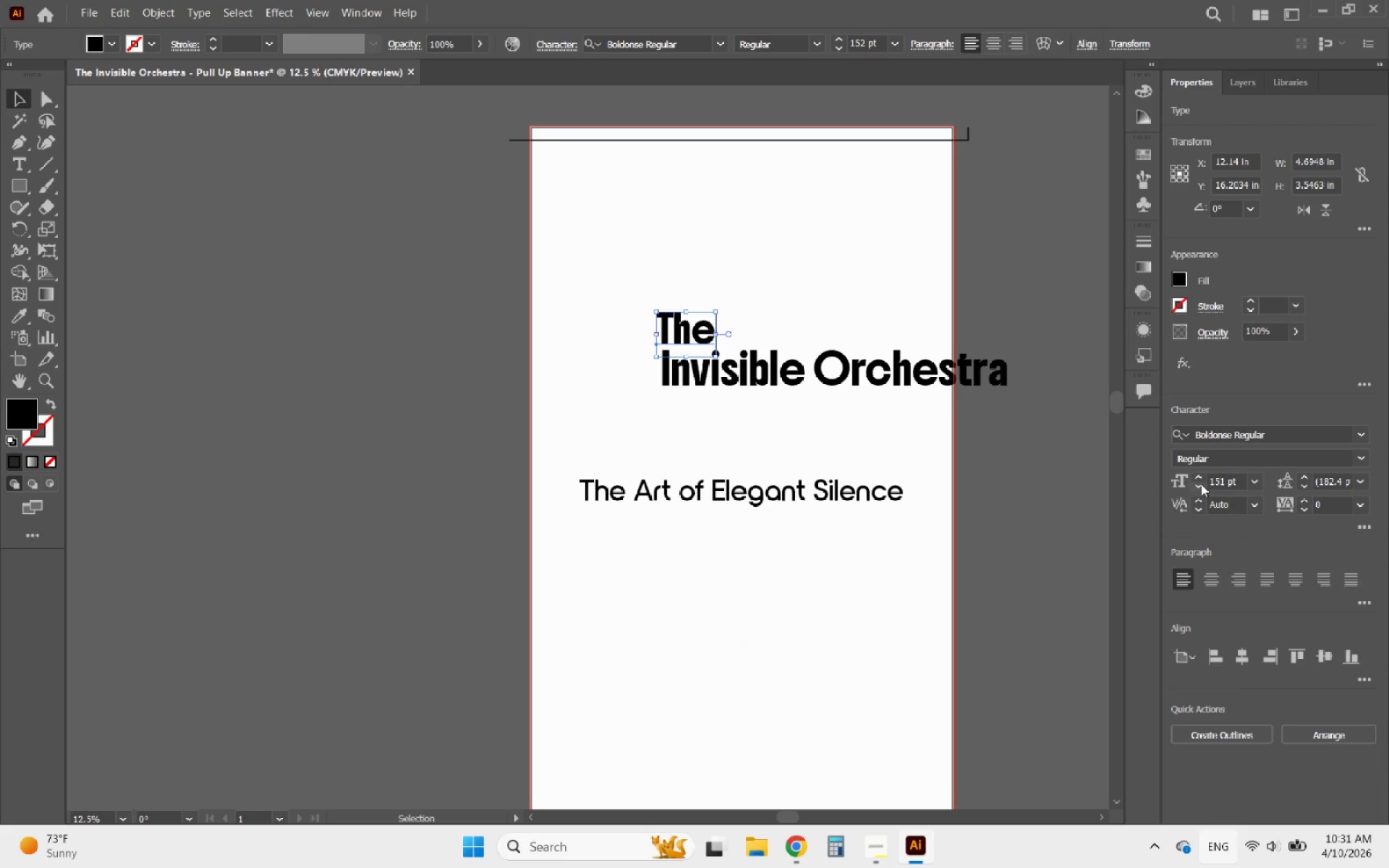 
triple_click([1201, 484])
 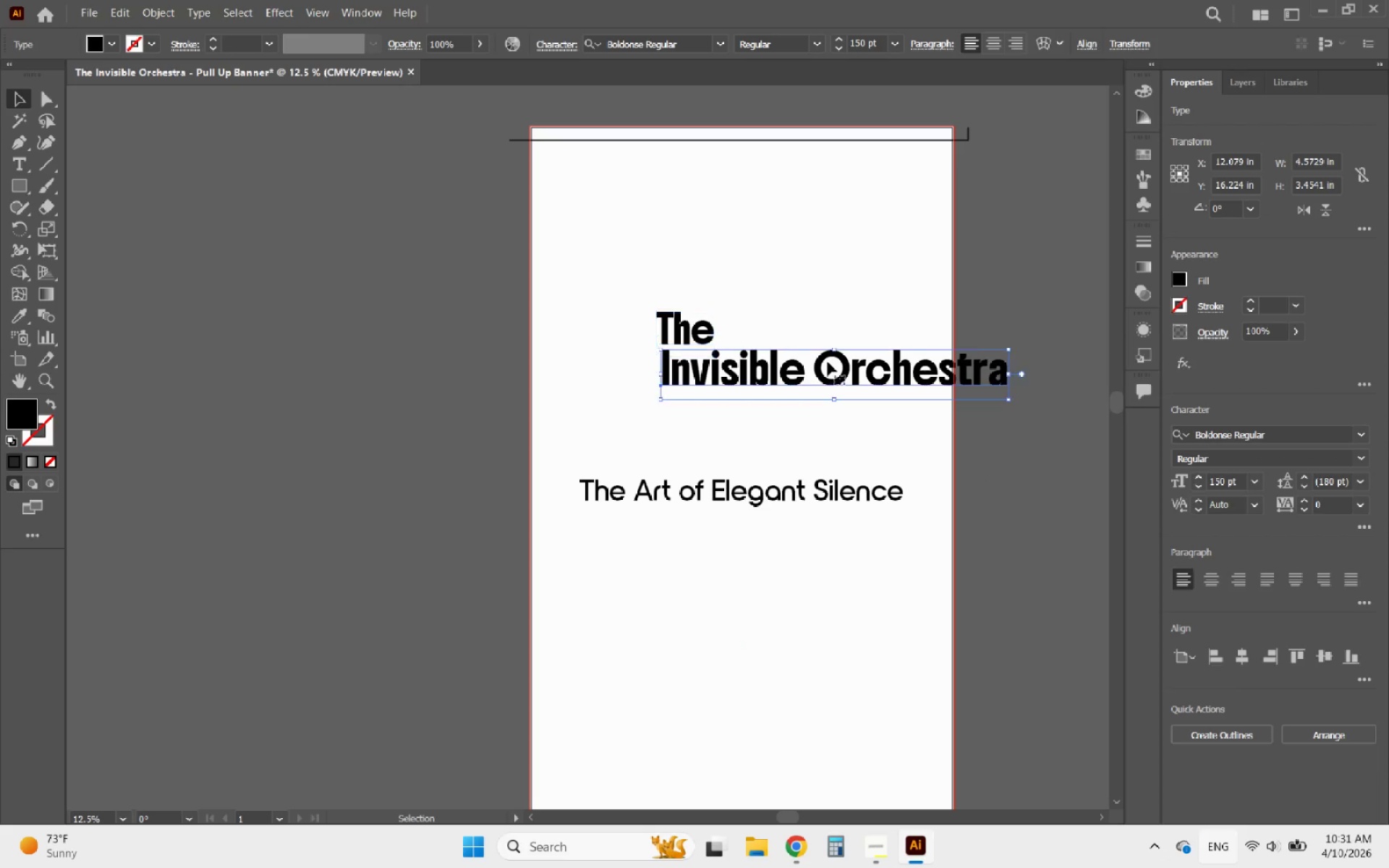 
double_click([822, 362])
 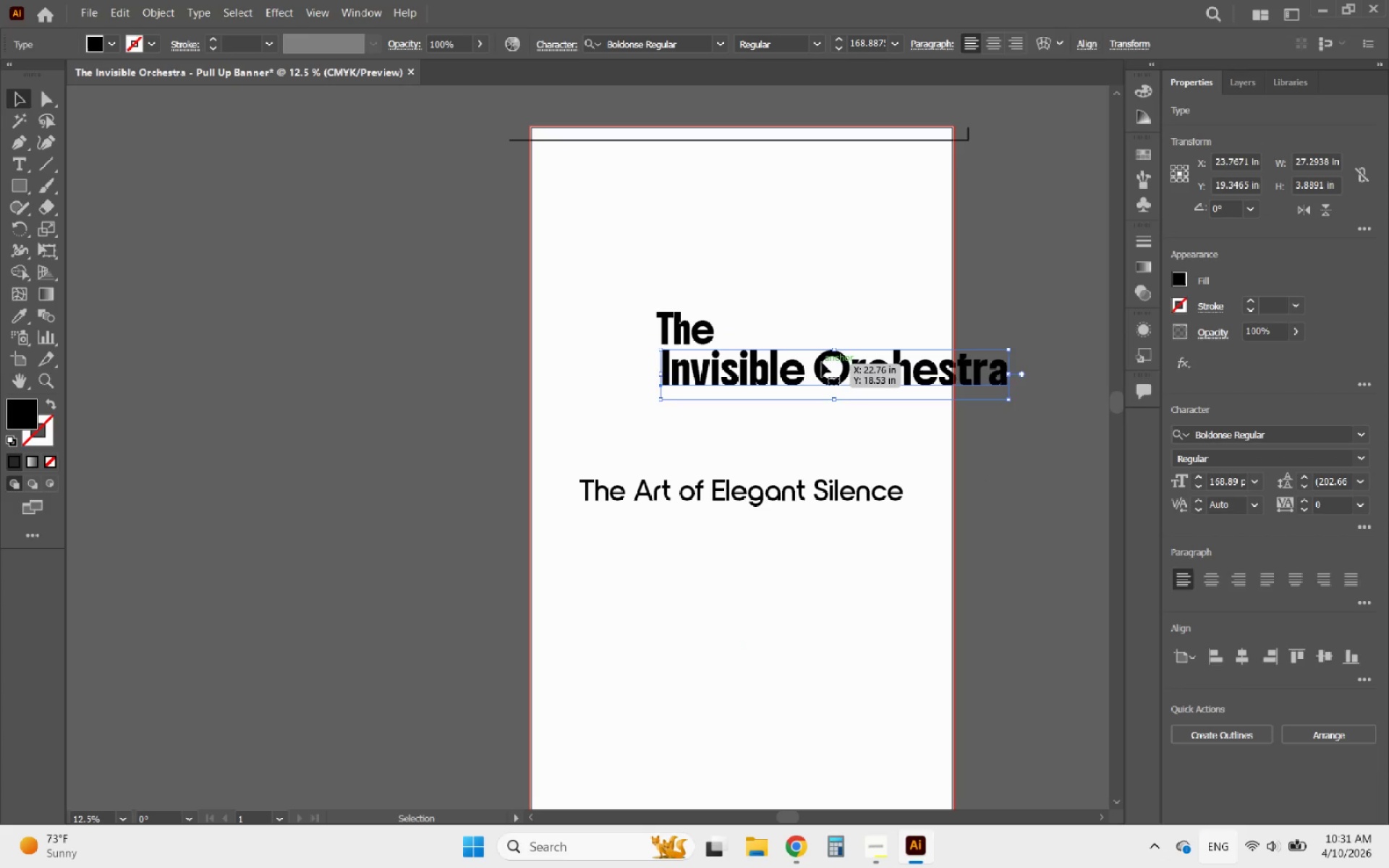 
triple_click([822, 362])
 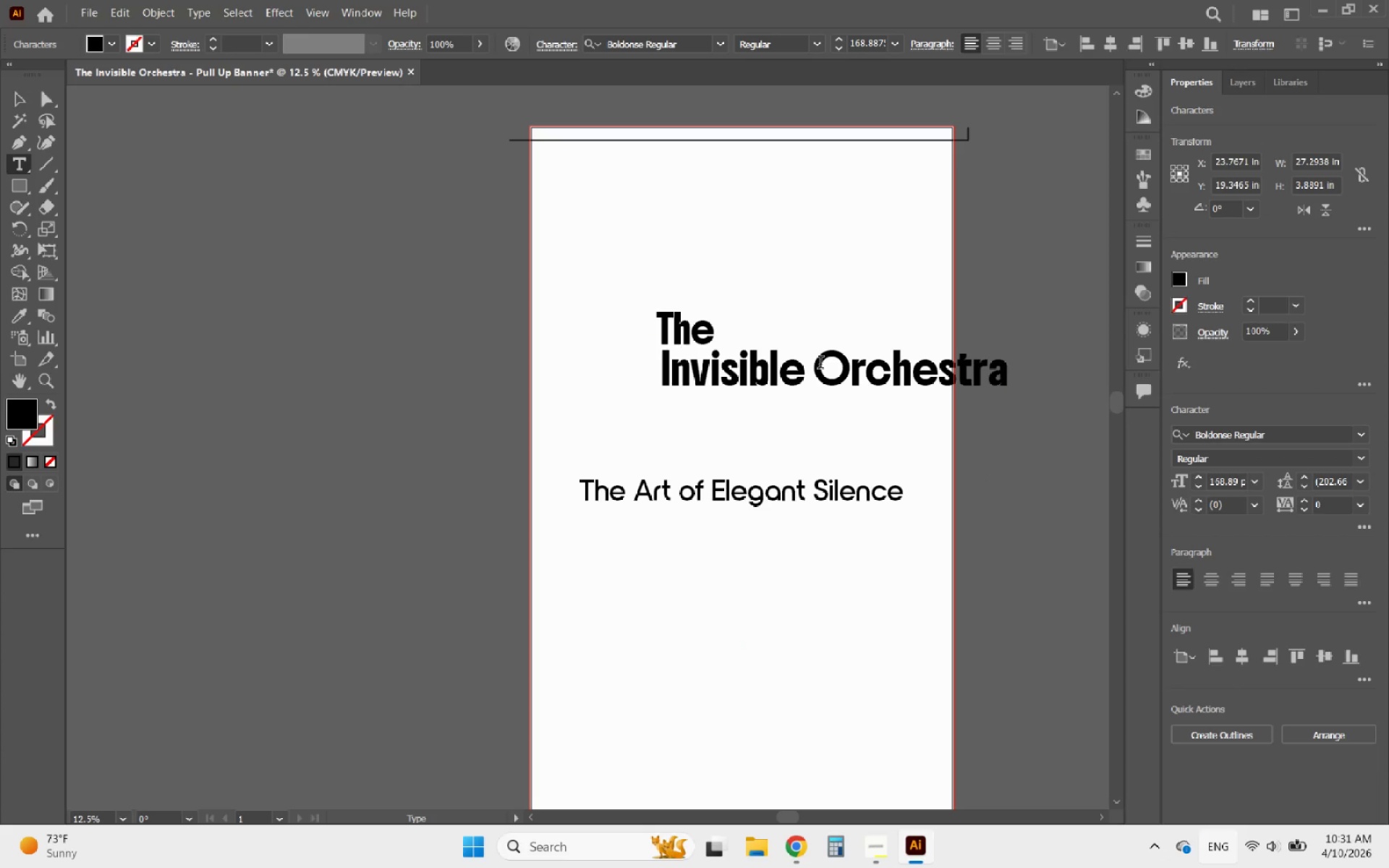 
key(Backspace)
 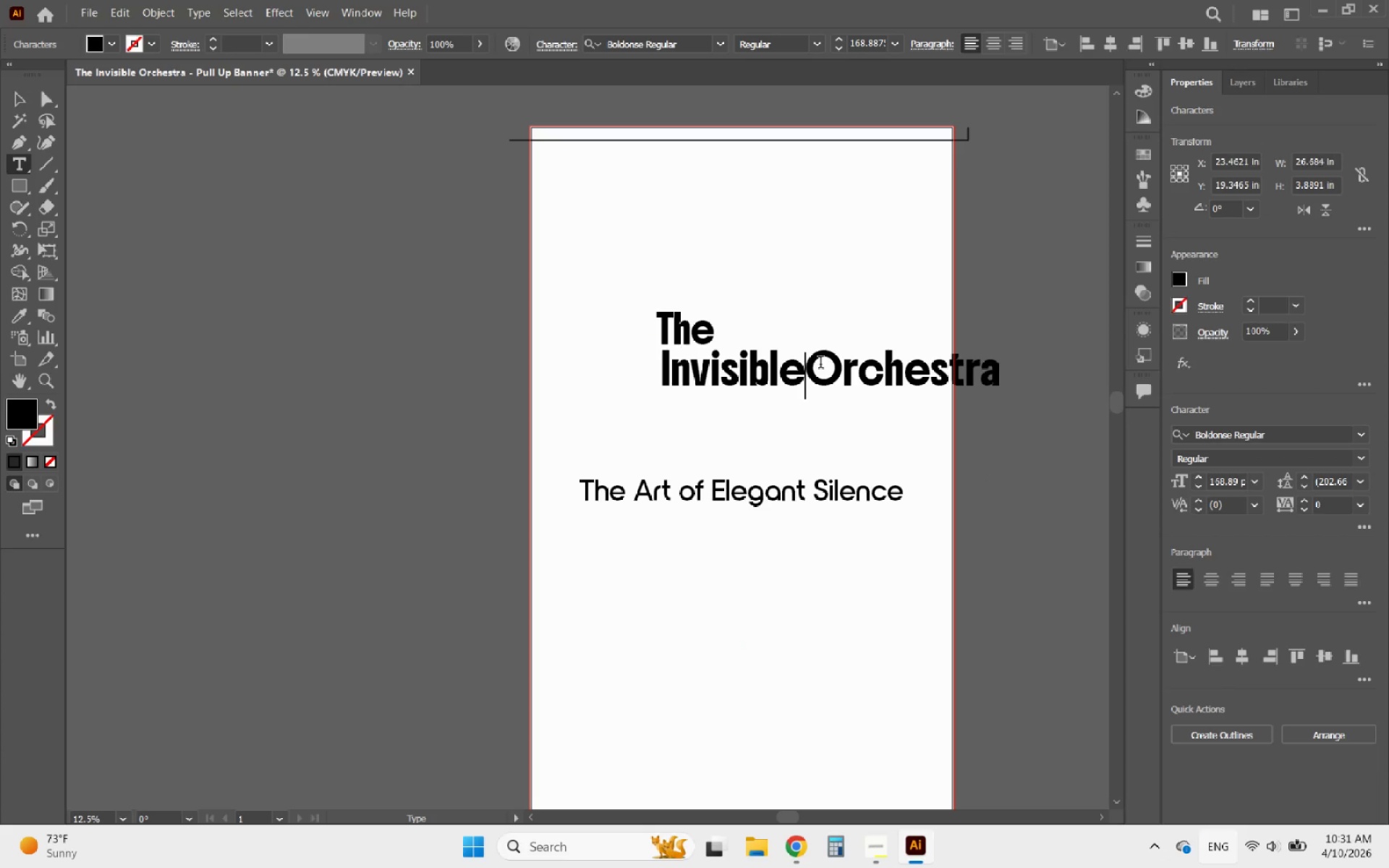 
key(Enter)
 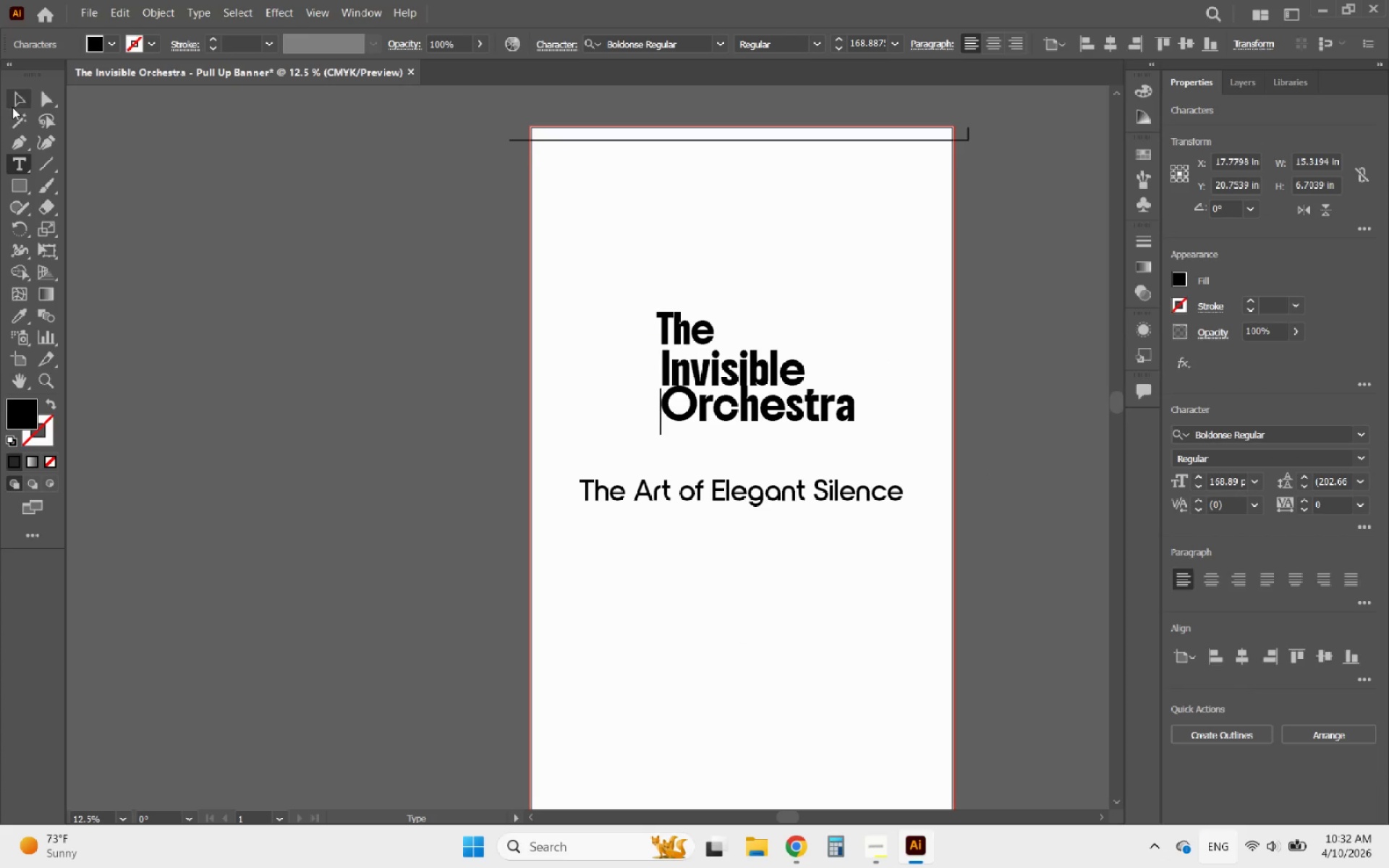 
left_click([12, 107])
 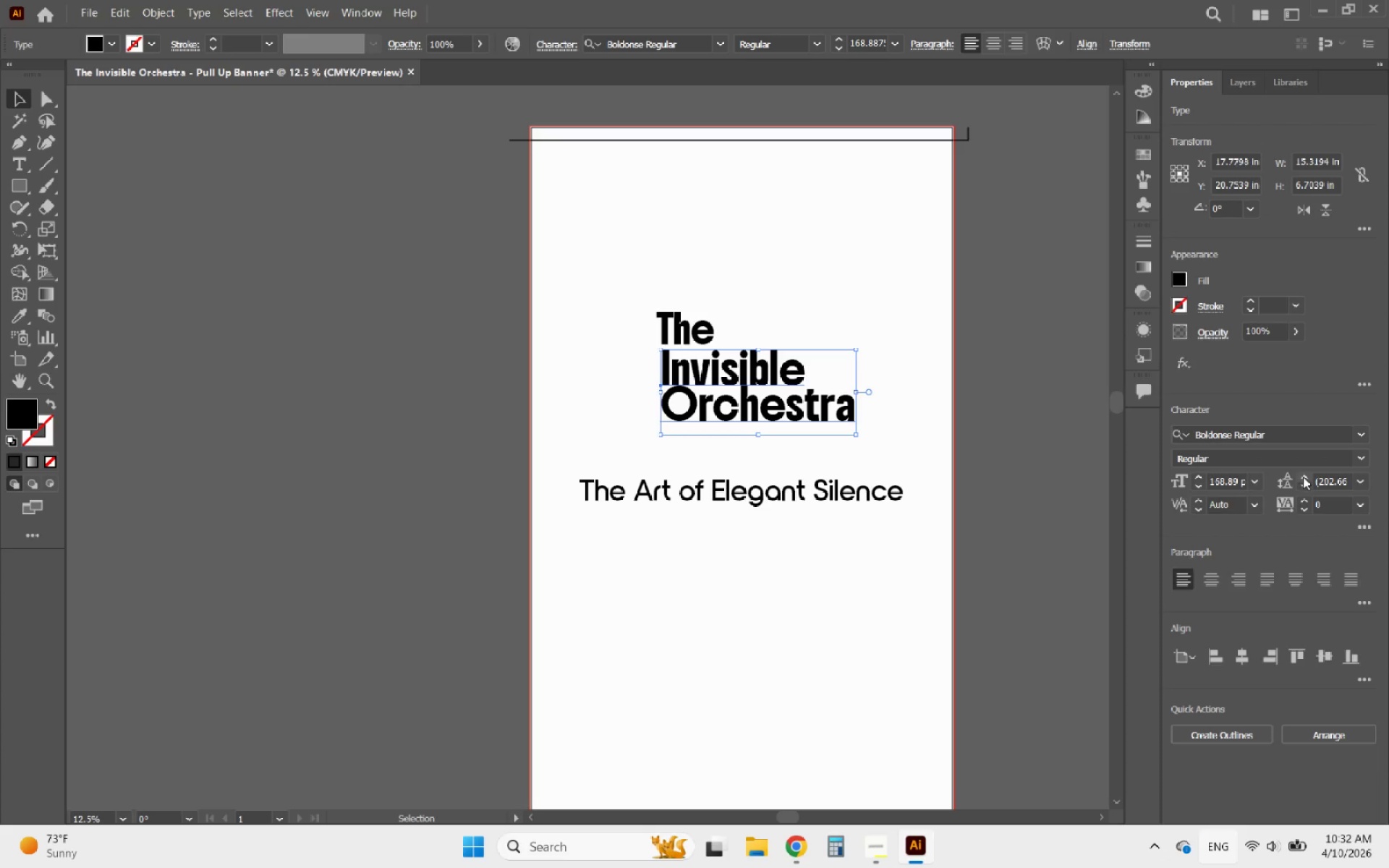 
double_click([1303, 477])
 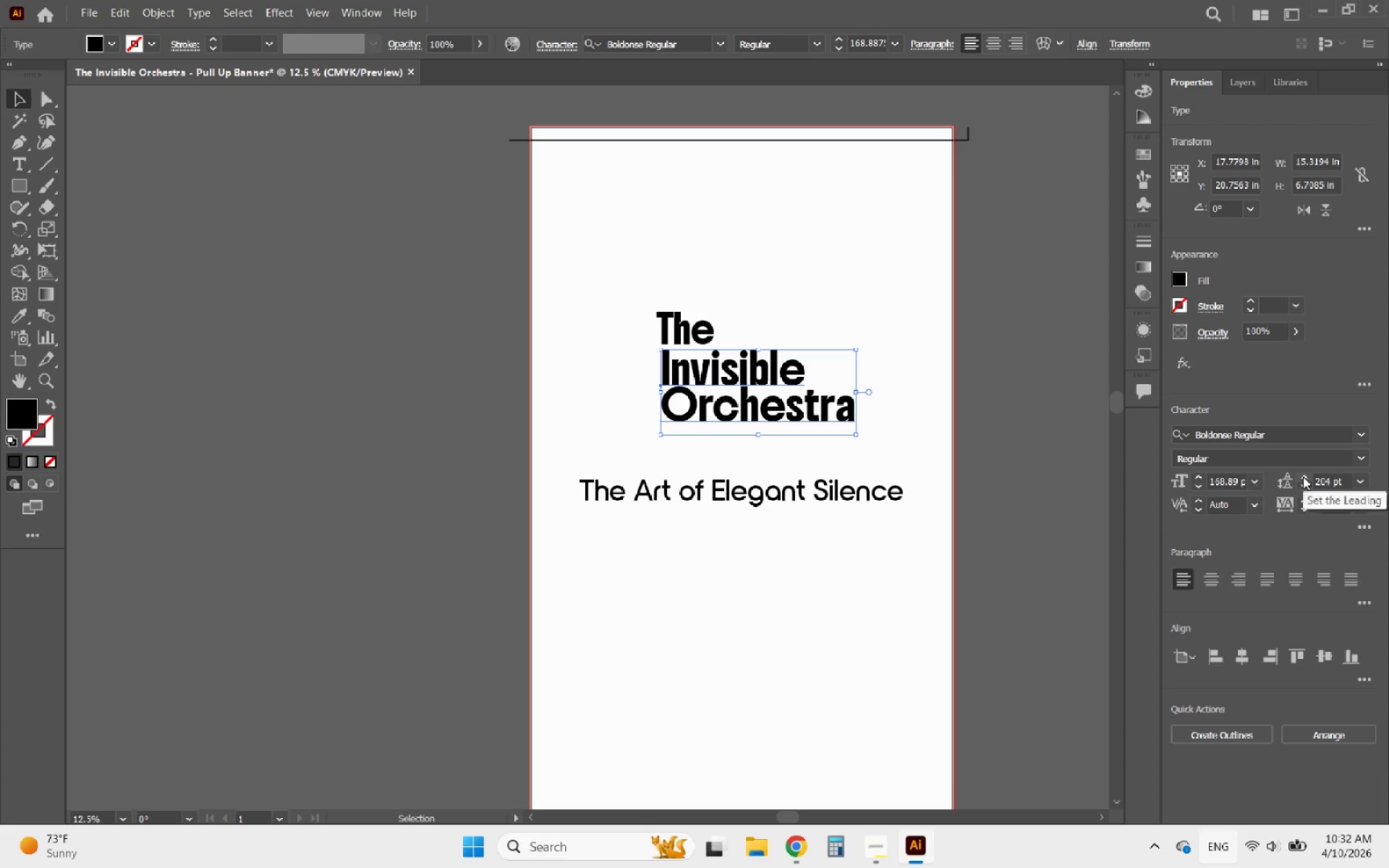 
triple_click([1303, 477])
 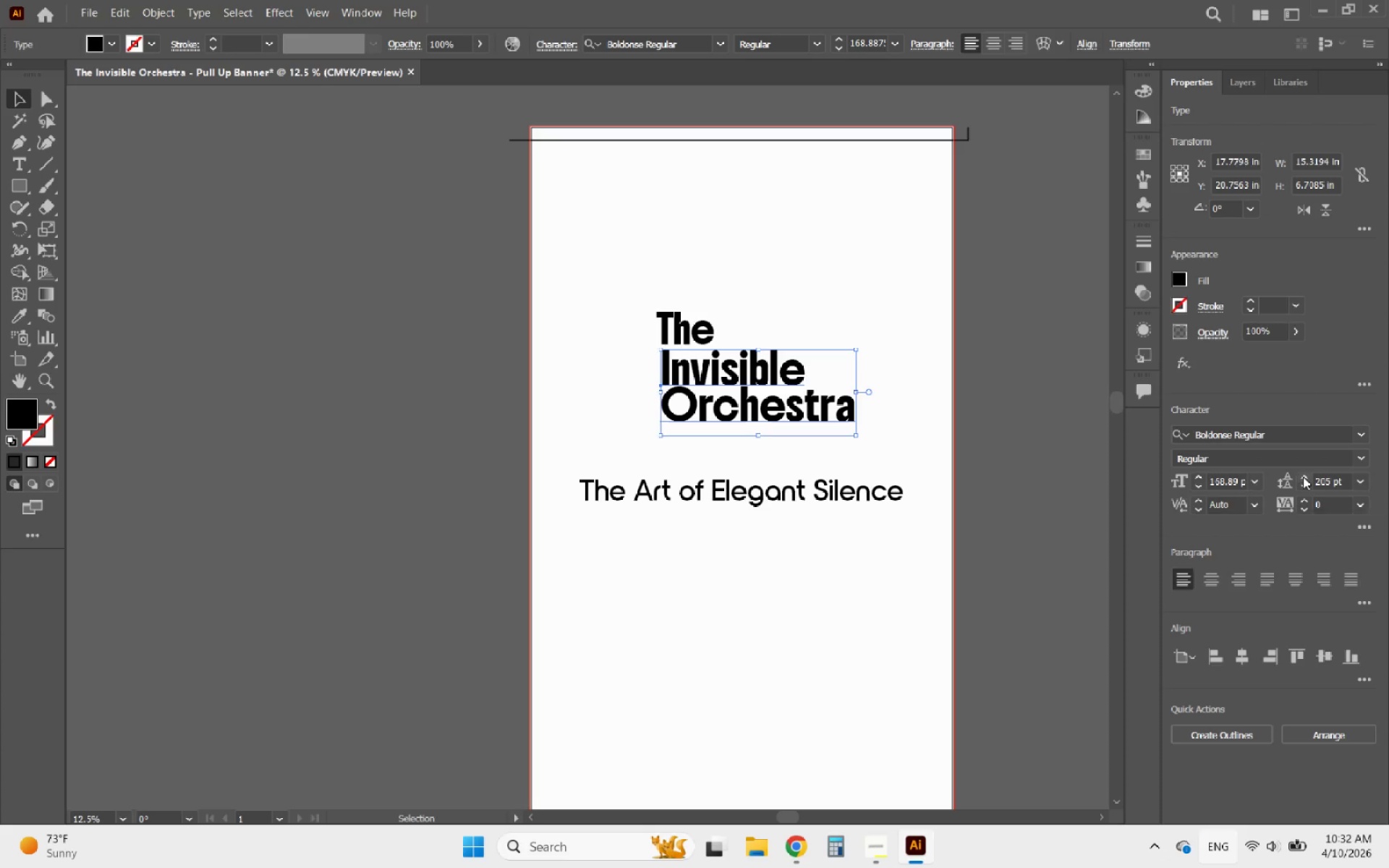 
triple_click([1303, 477])
 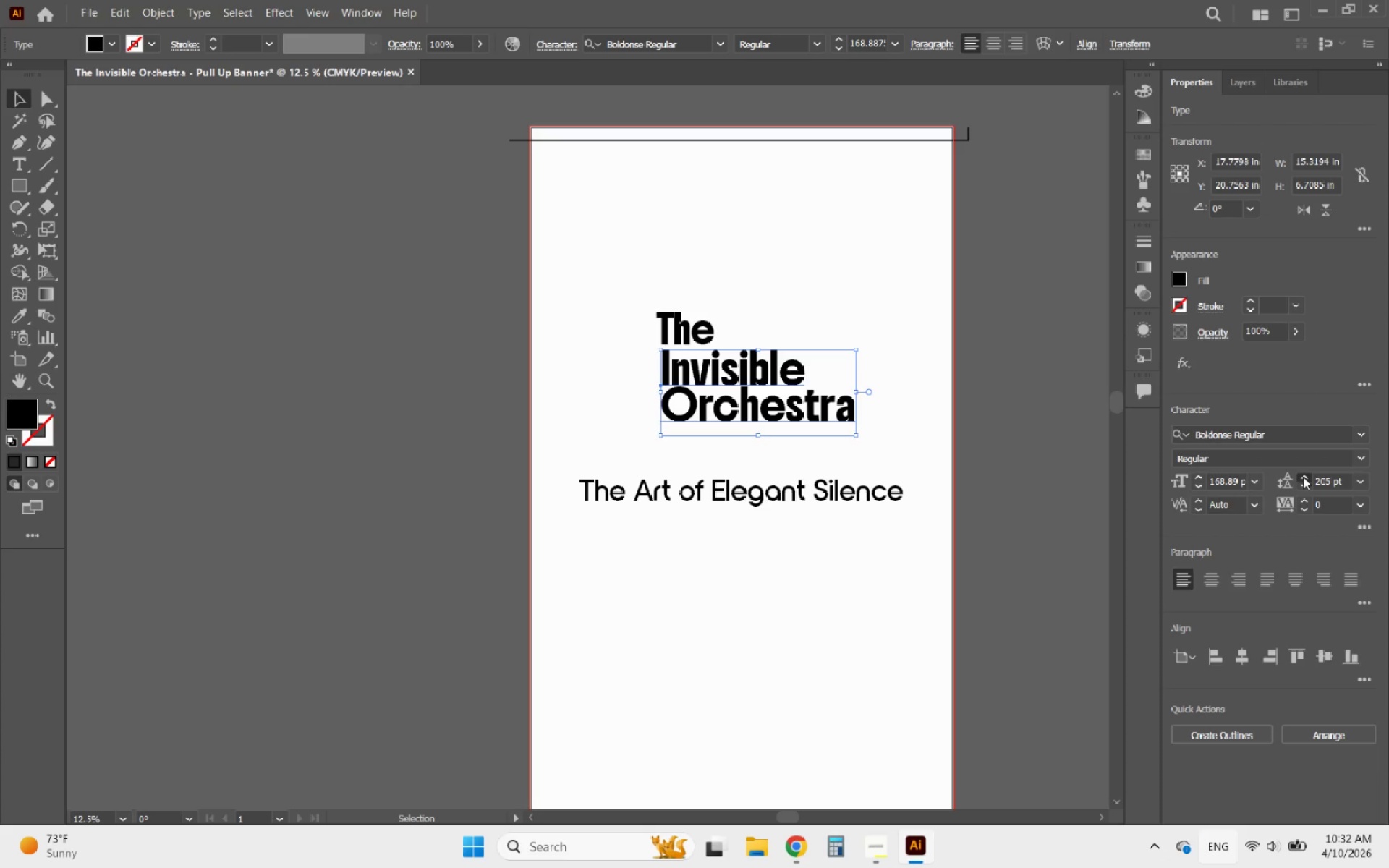 
triple_click([1303, 477])
 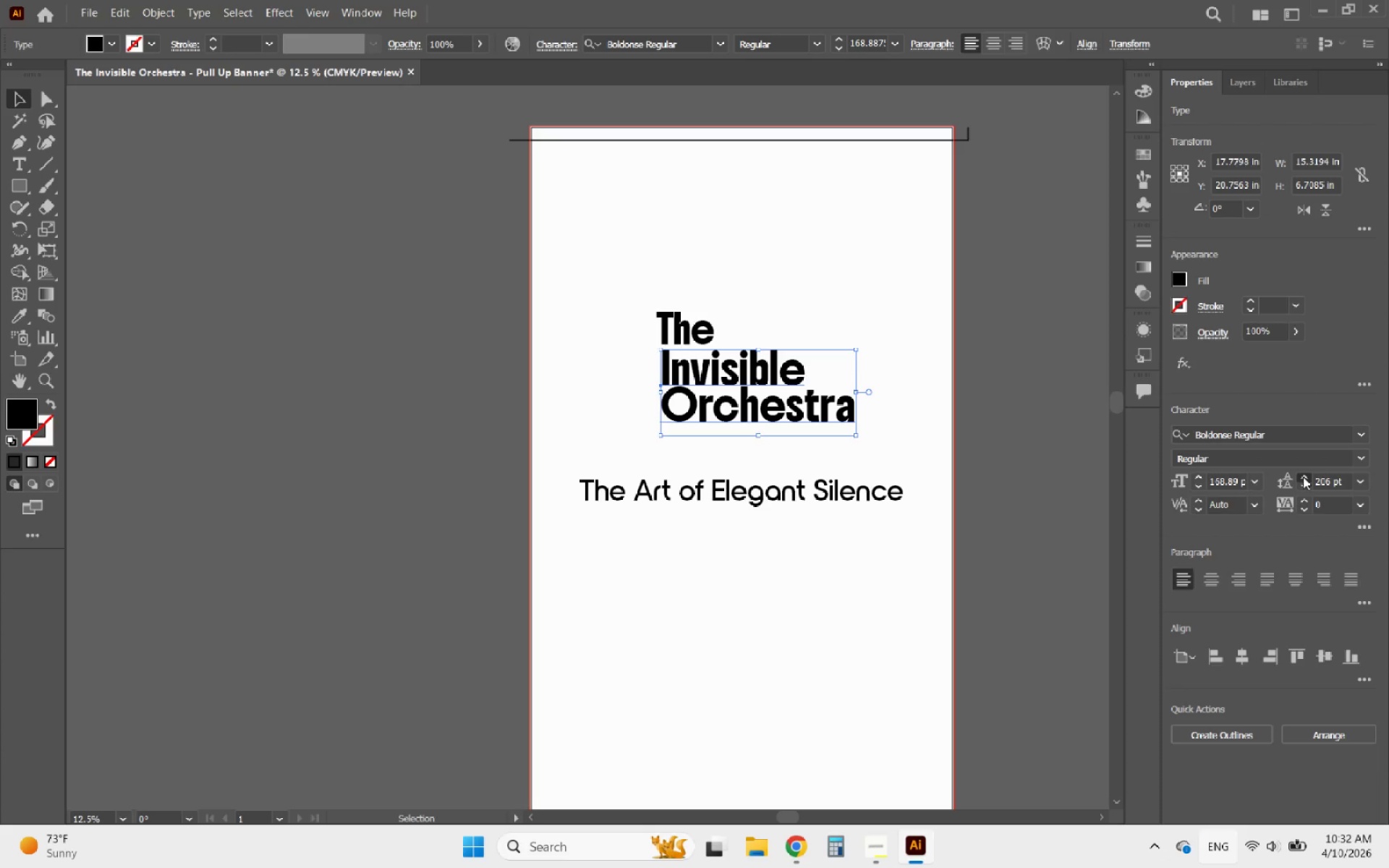 
triple_click([1303, 477])
 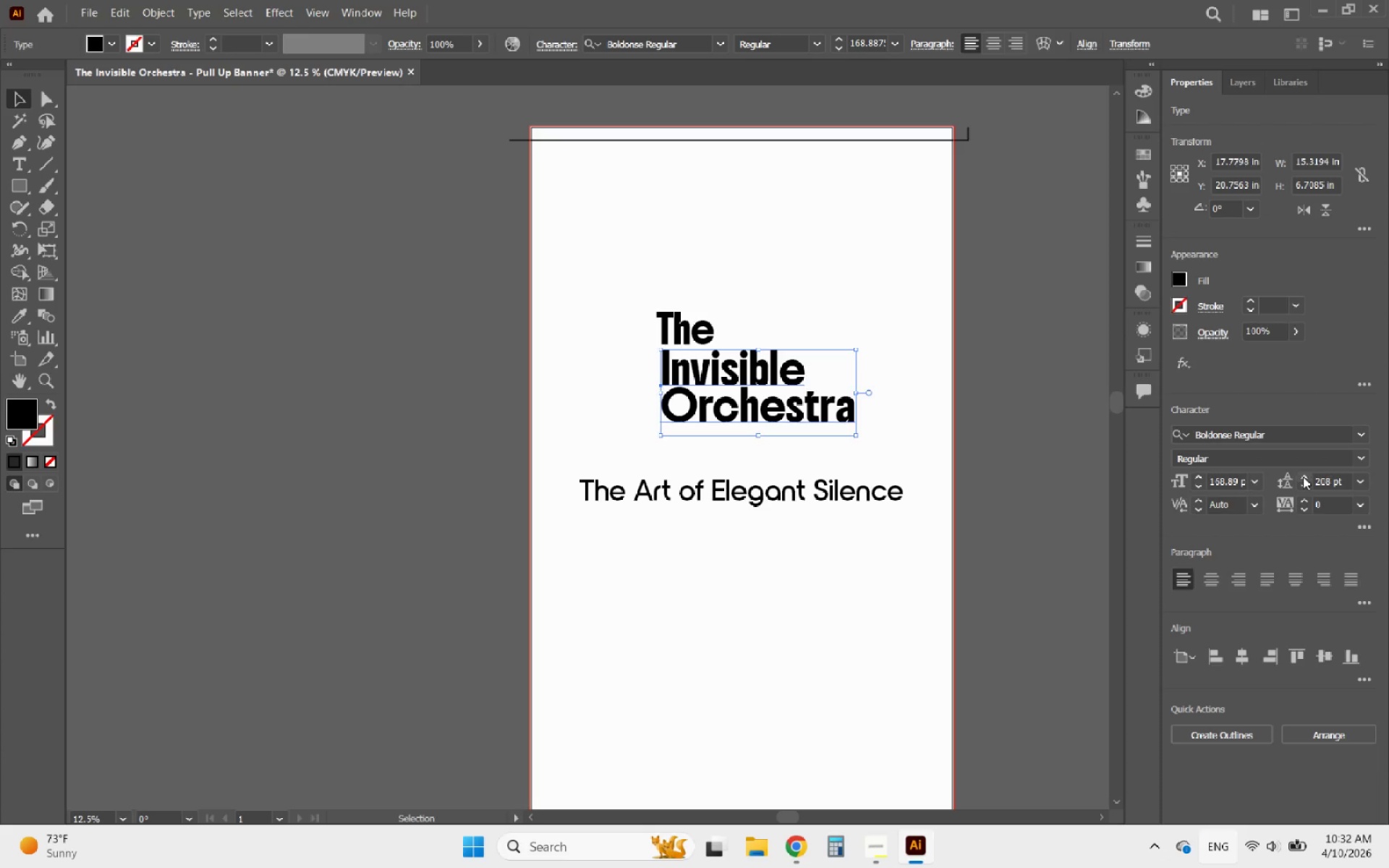 
triple_click([1303, 477])
 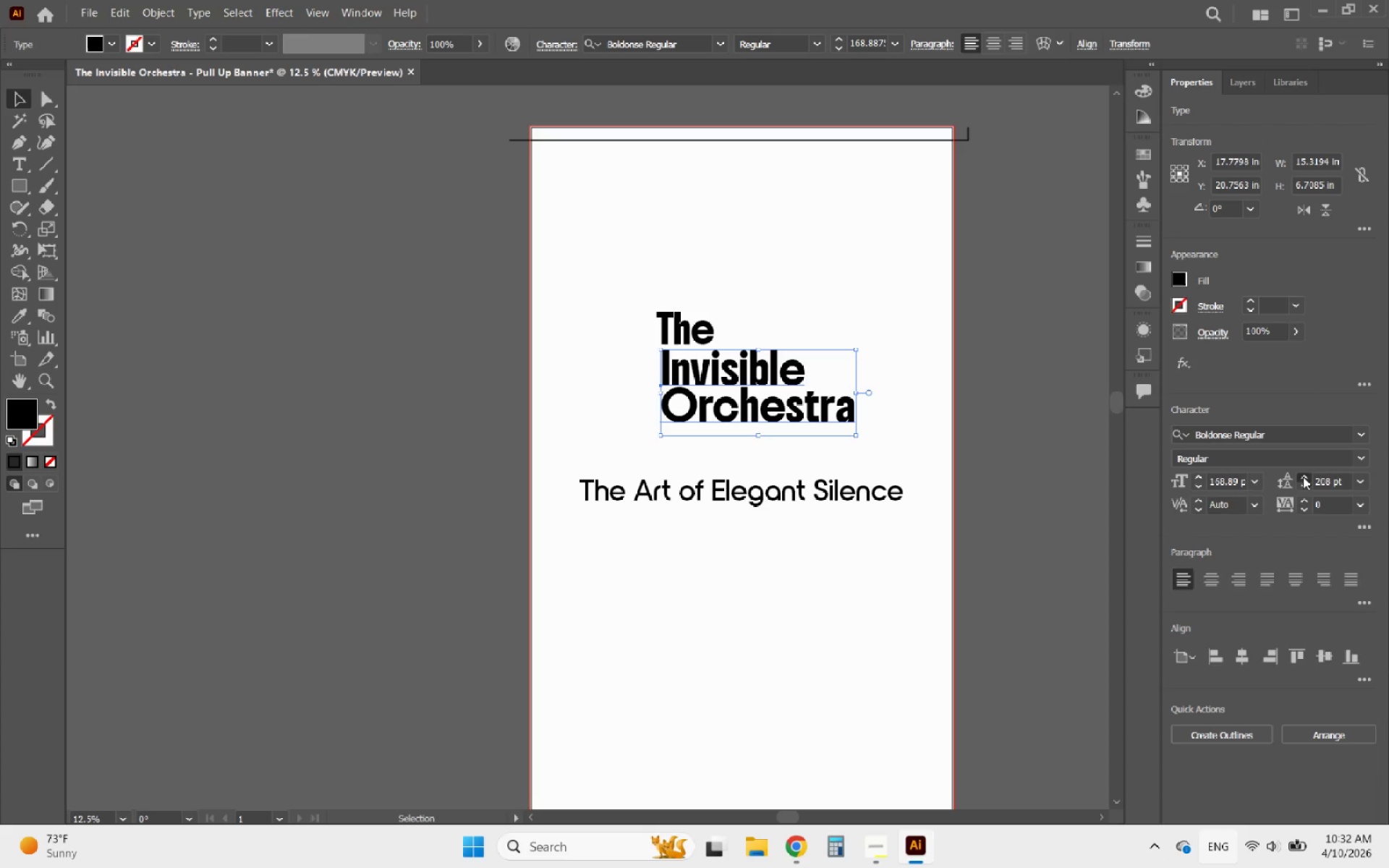 
triple_click([1303, 477])
 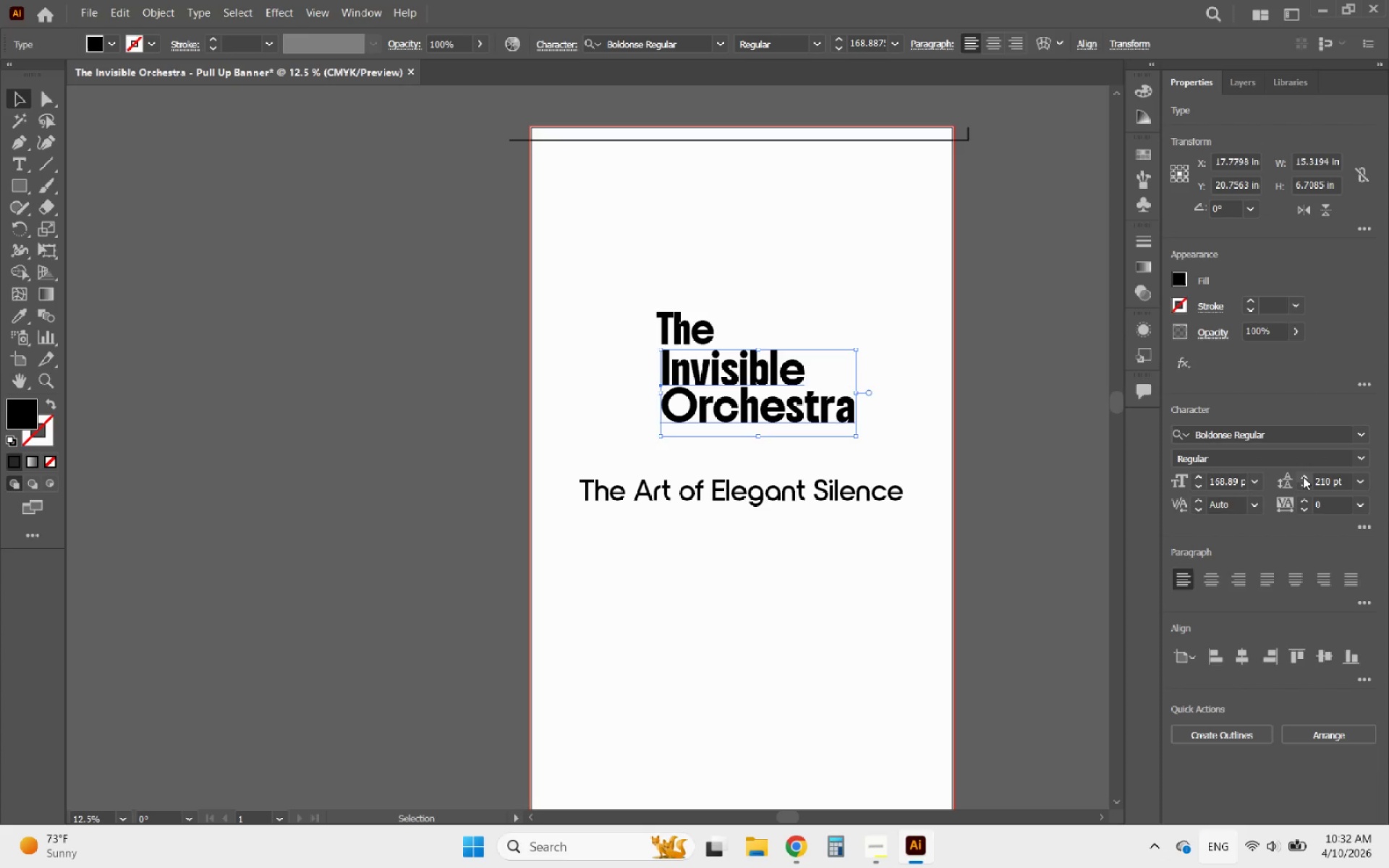 
triple_click([1303, 477])
 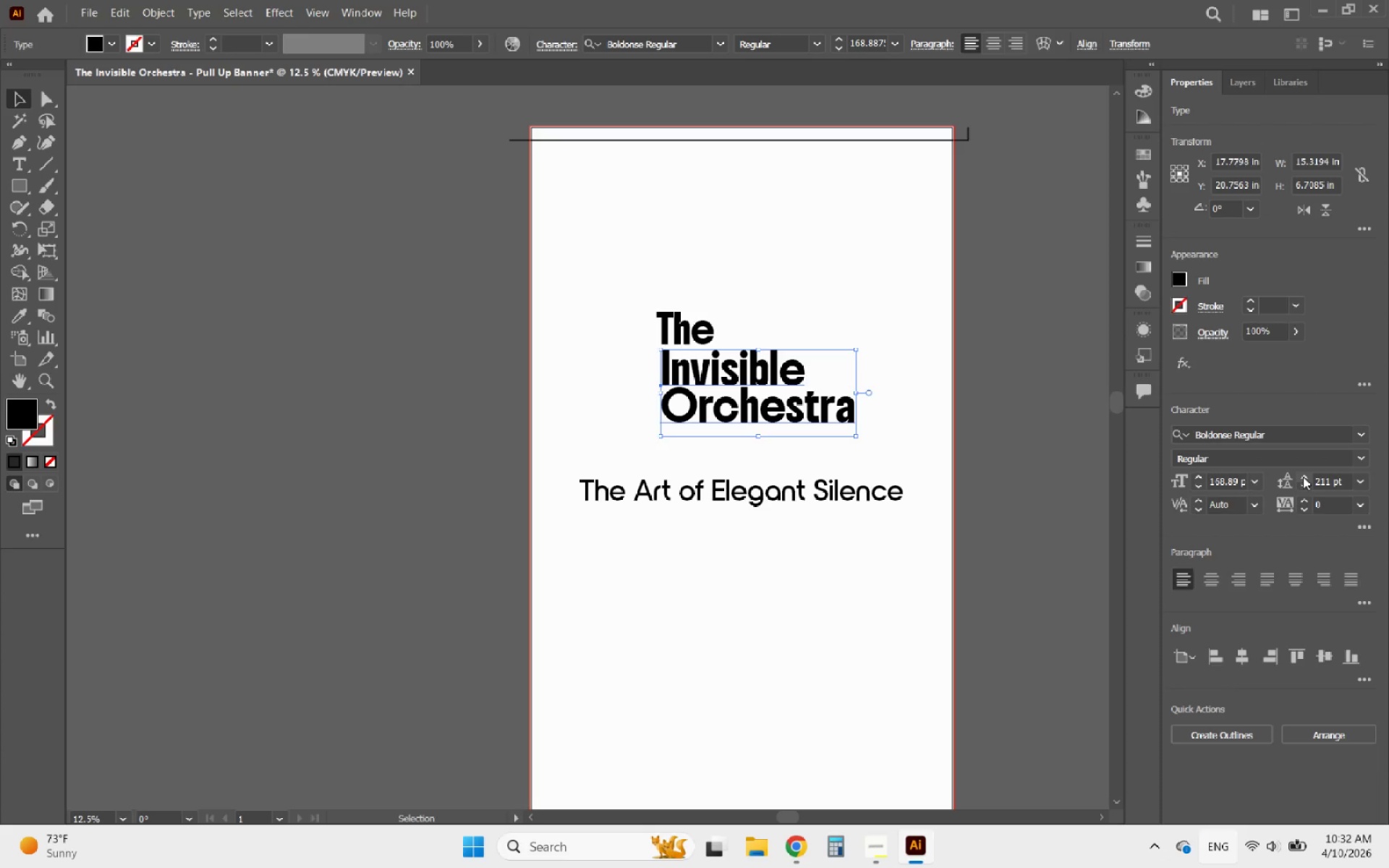 
triple_click([1303, 477])
 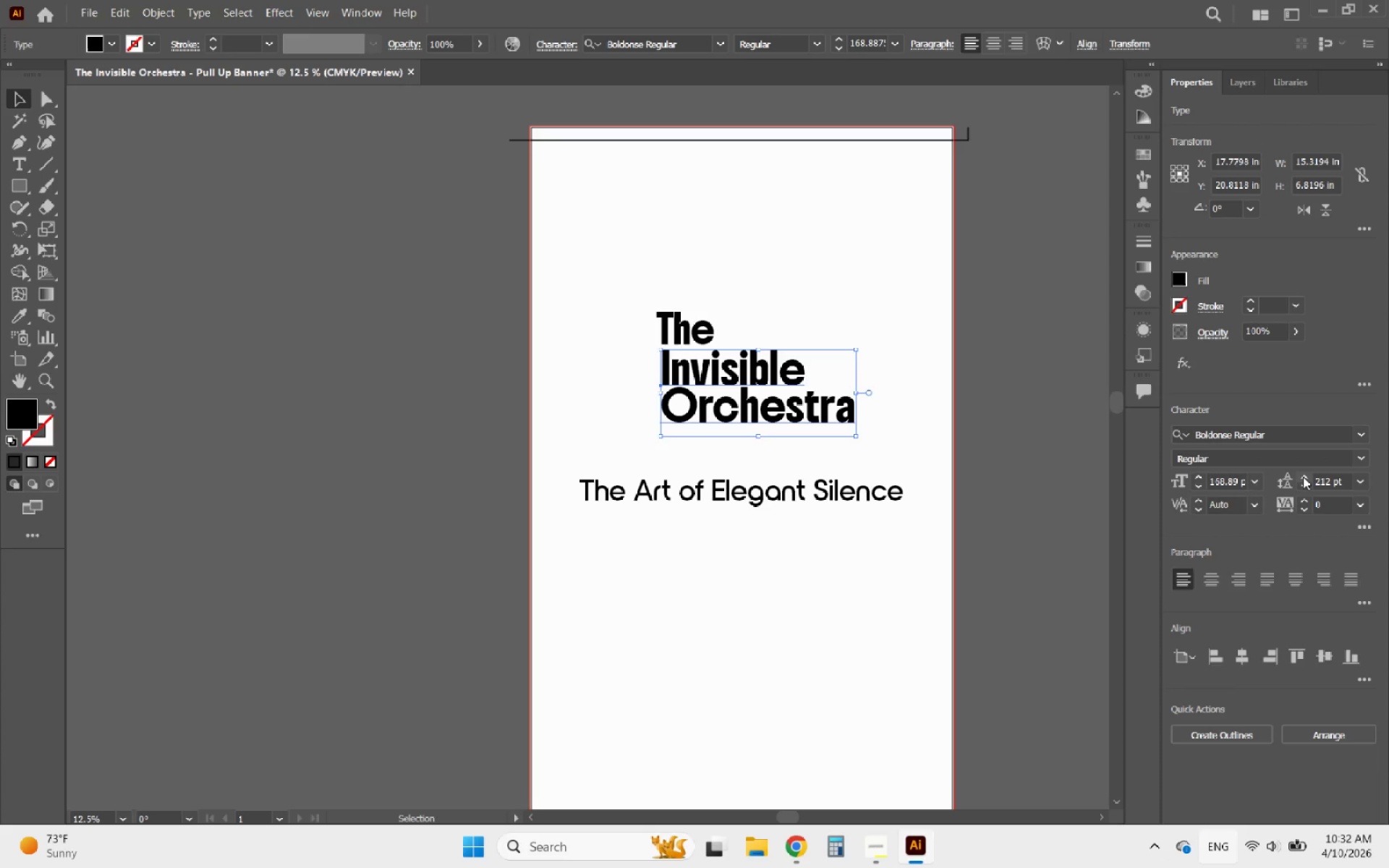 
triple_click([1303, 477])
 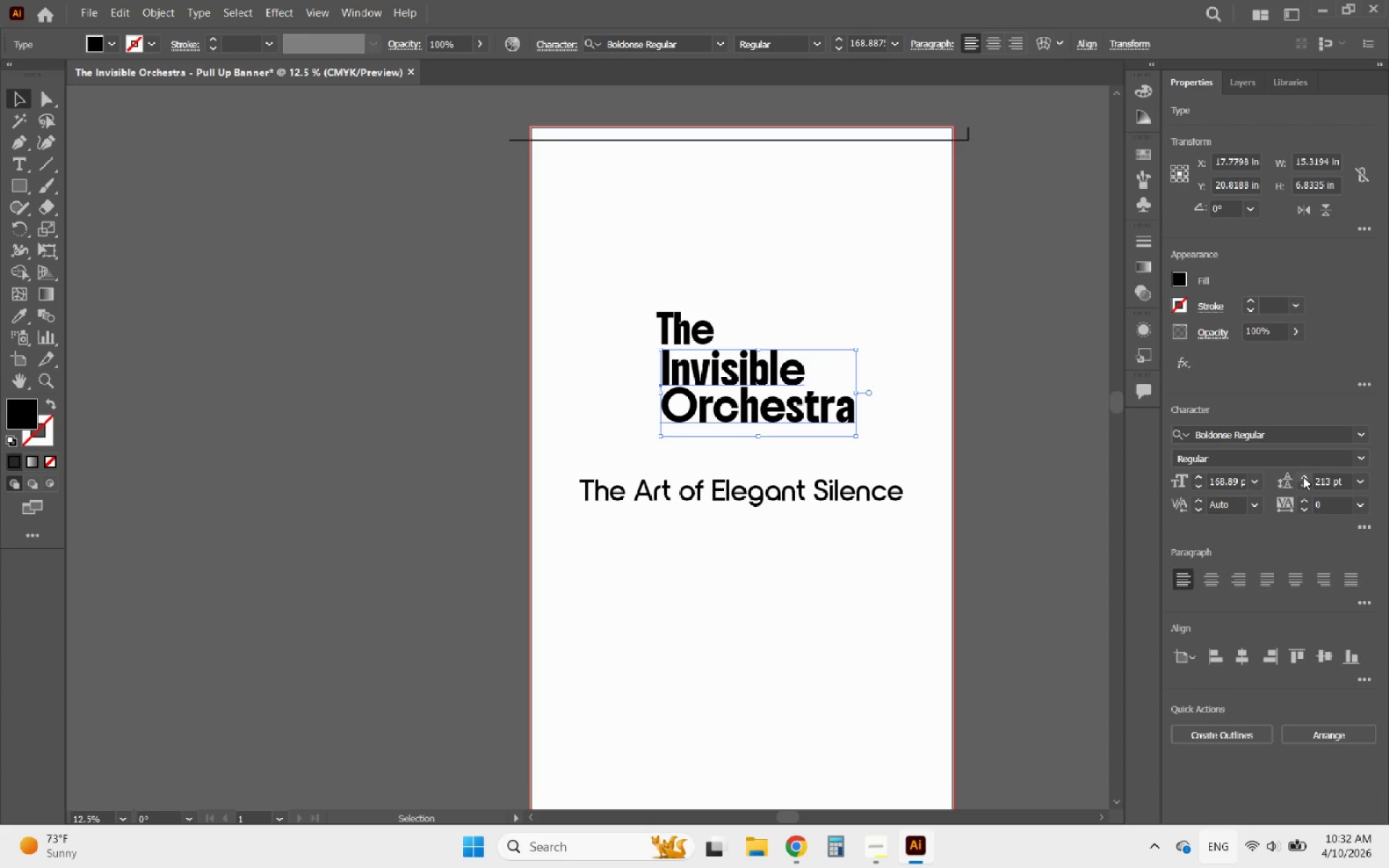 
triple_click([1303, 477])
 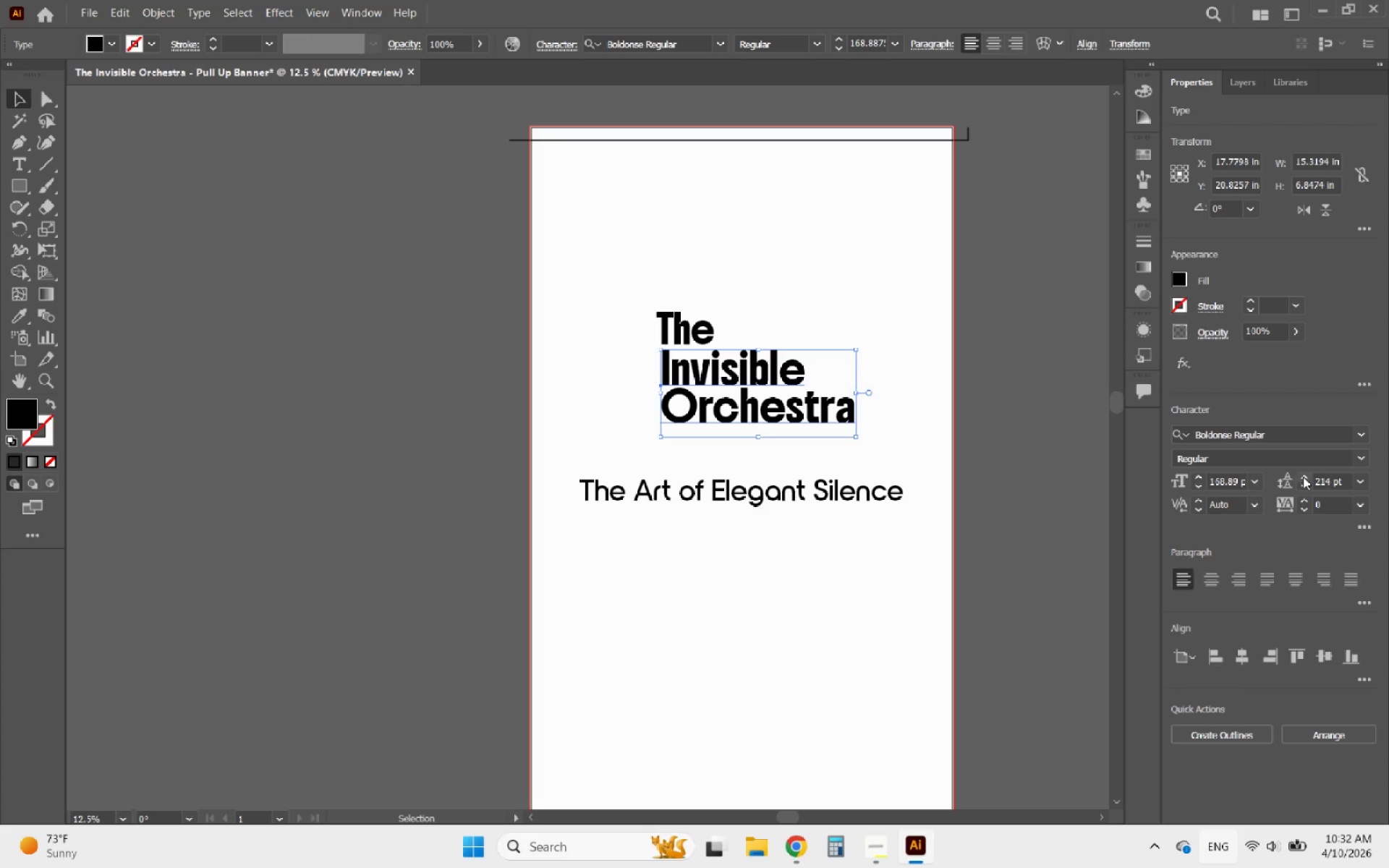 
triple_click([1303, 477])
 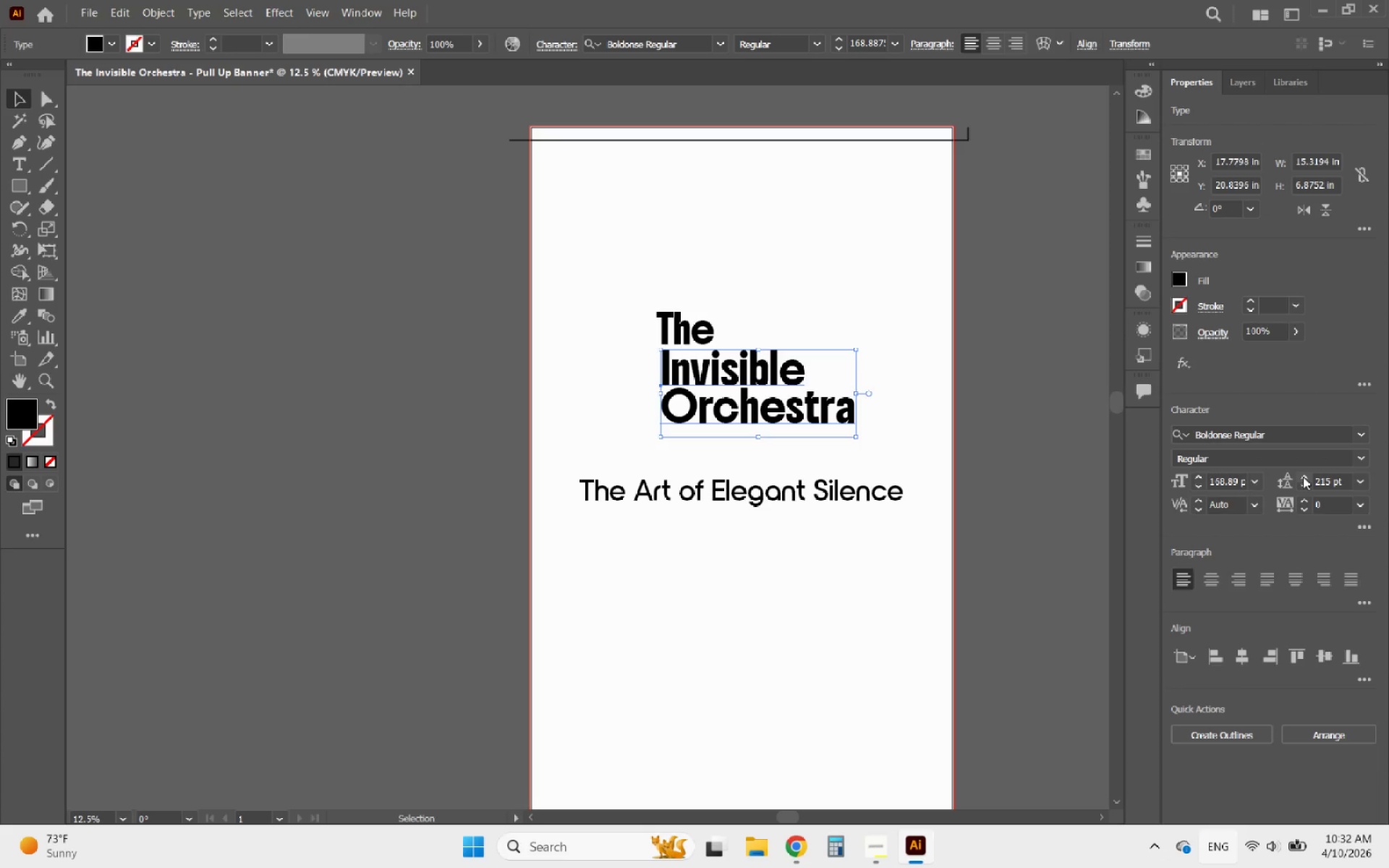 
left_click([1303, 477])
 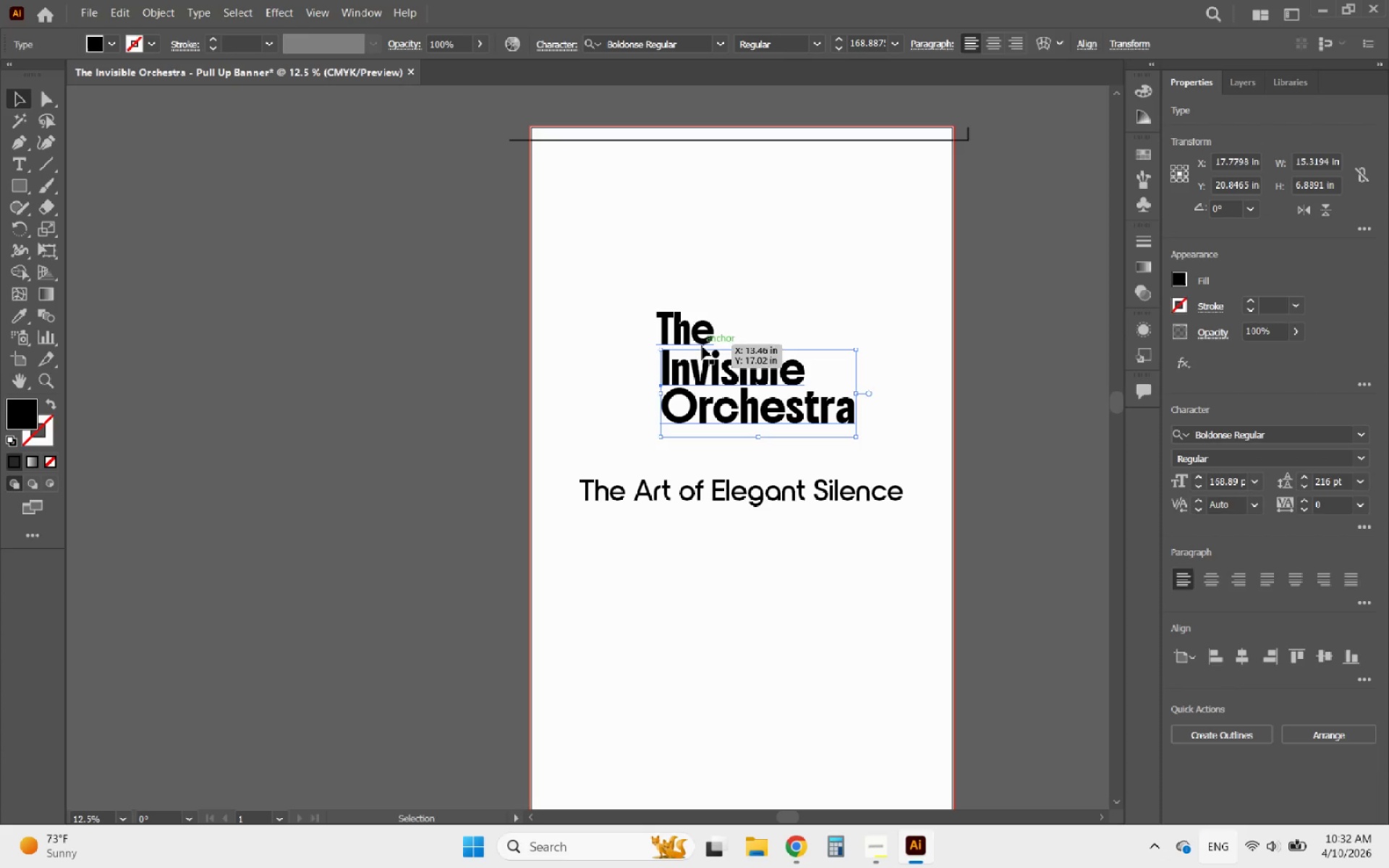 
left_click([671, 328])
 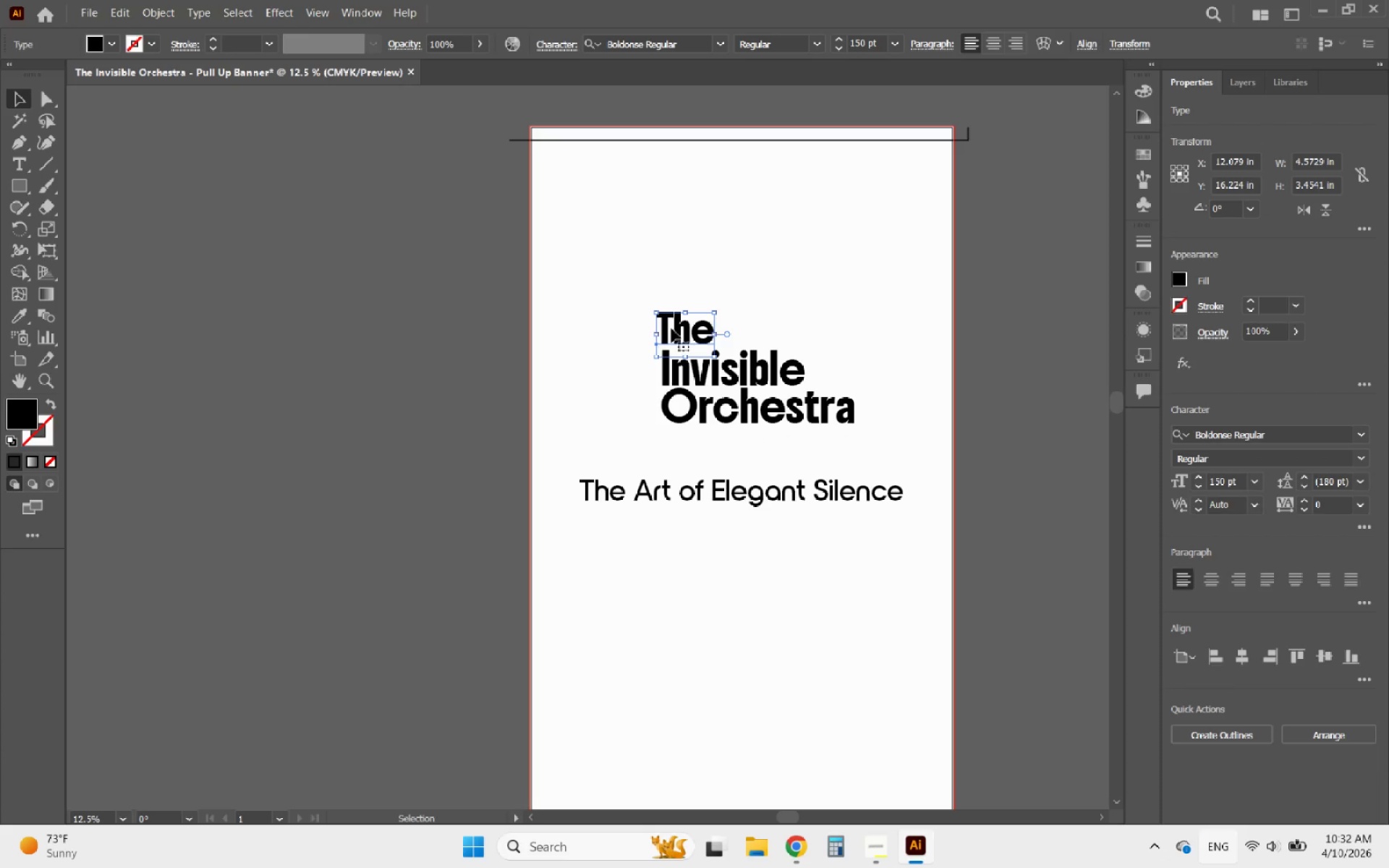 
hold_key(key=AltLeft, duration=0.31)
 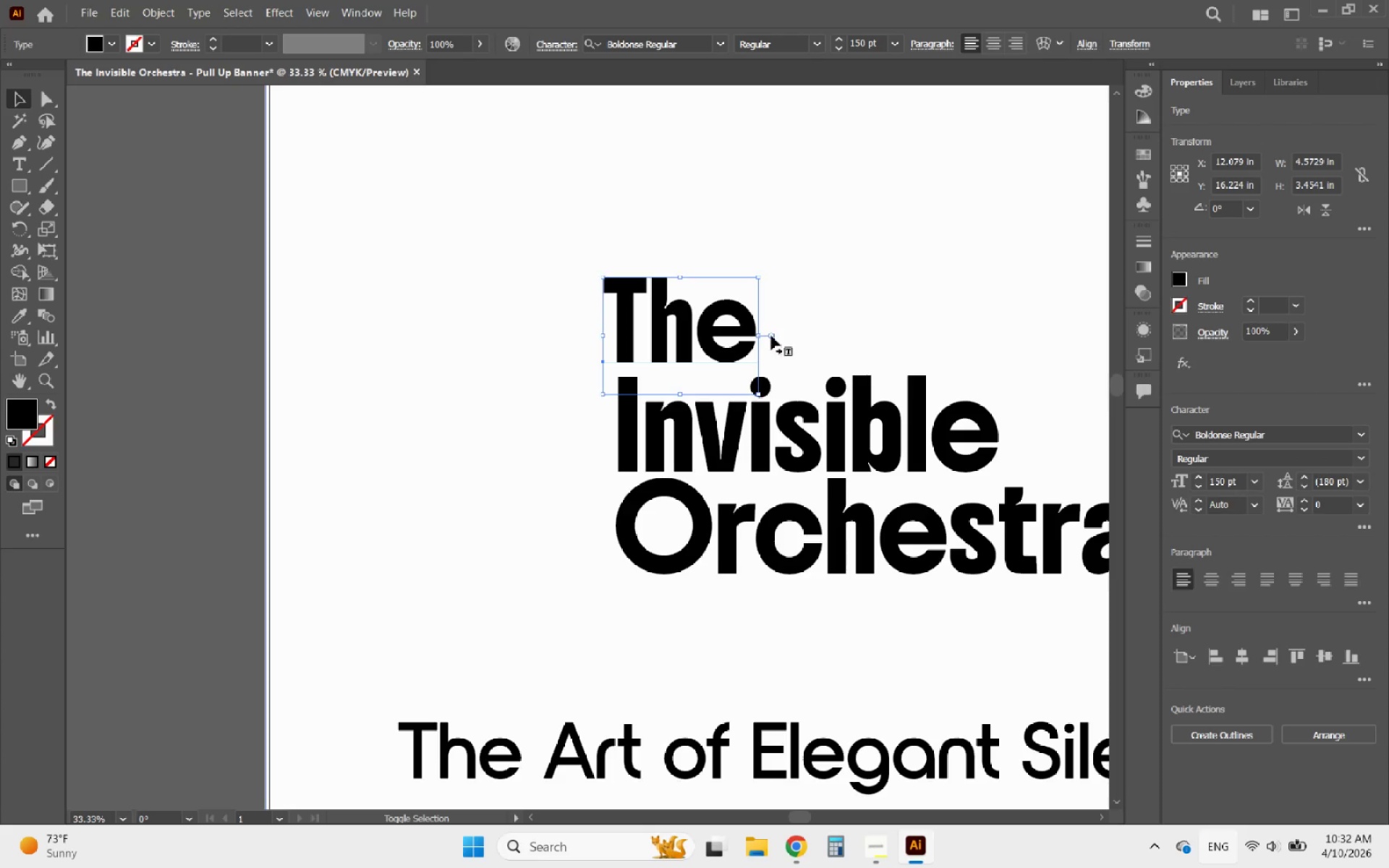 
hold_key(key=ShiftLeft, duration=2.11)
 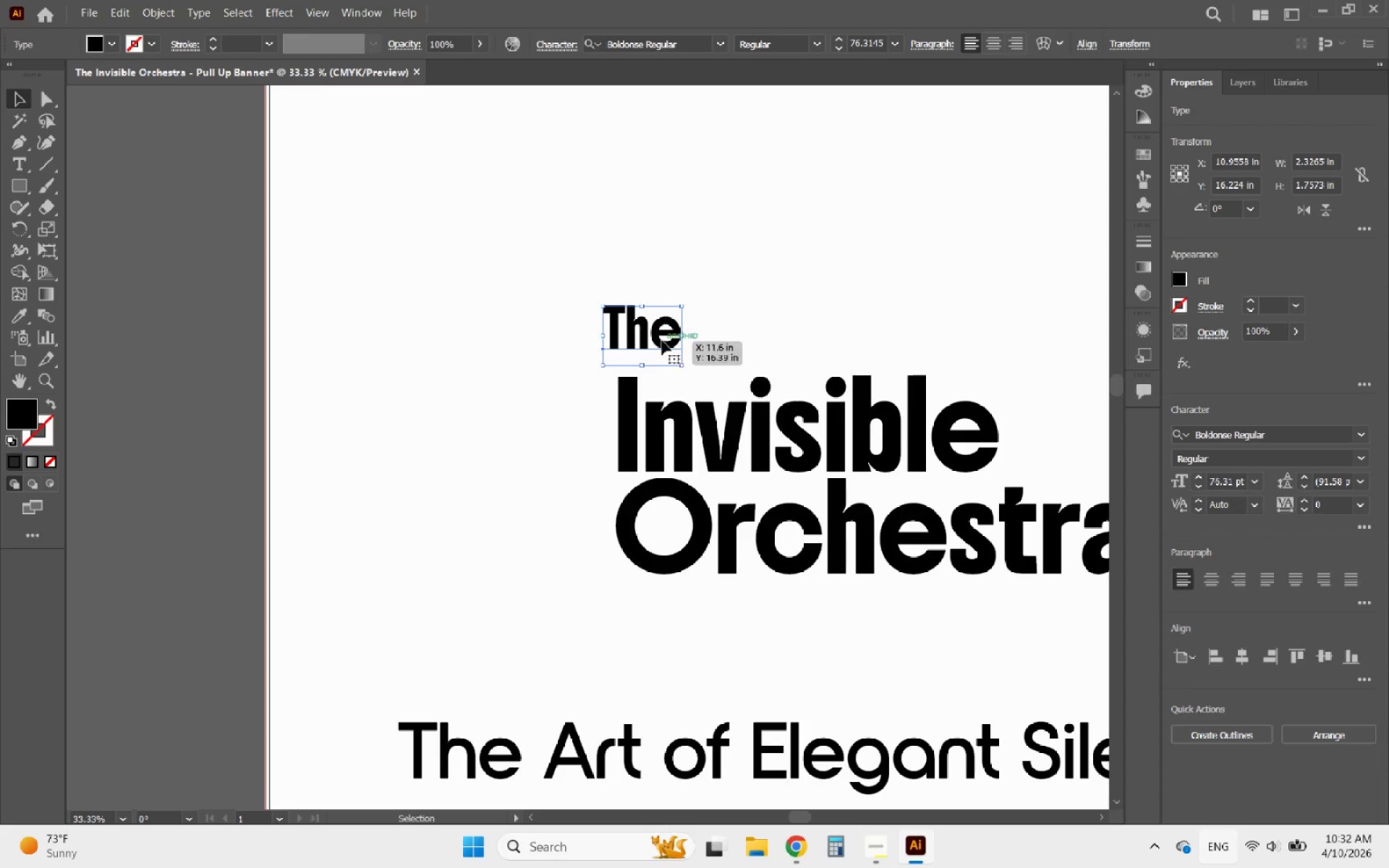 
scroll: coordinate [692, 333], scroll_direction: up, amount: 3.0
 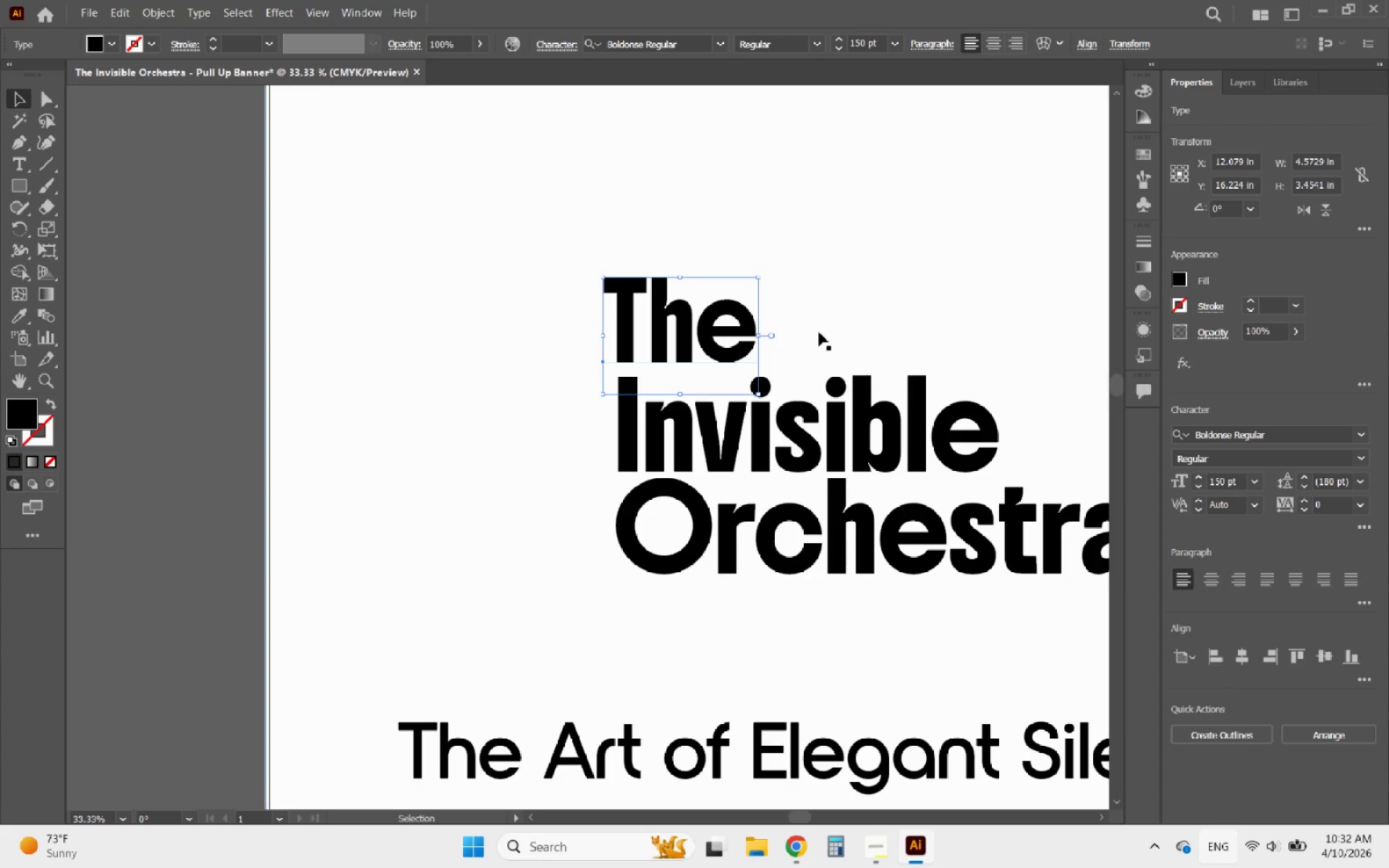 
left_click_drag(start_coordinate=[763, 340], to_coordinate=[681, 344])
 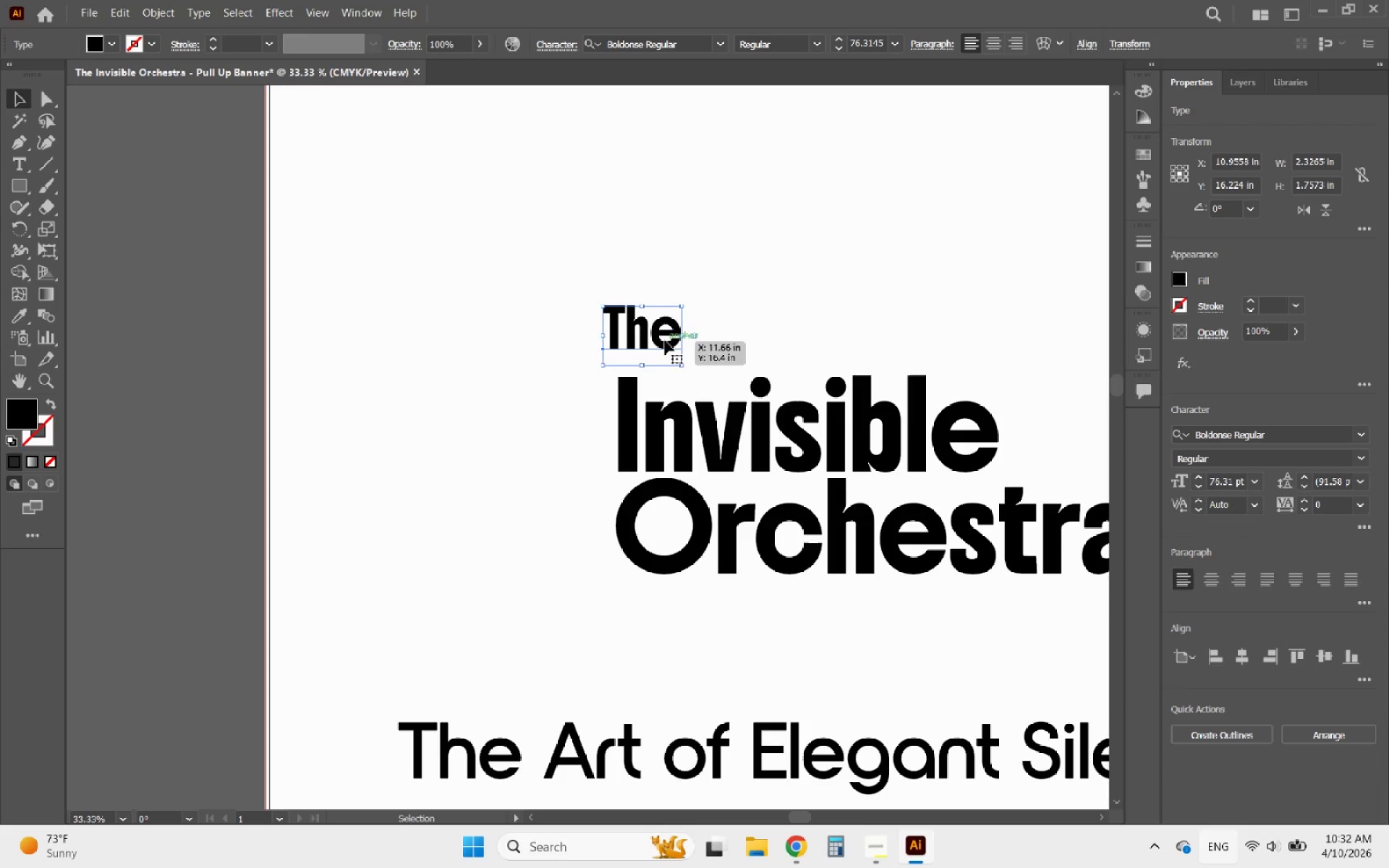 
left_click_drag(start_coordinate=[662, 341], to_coordinate=[674, 357])
 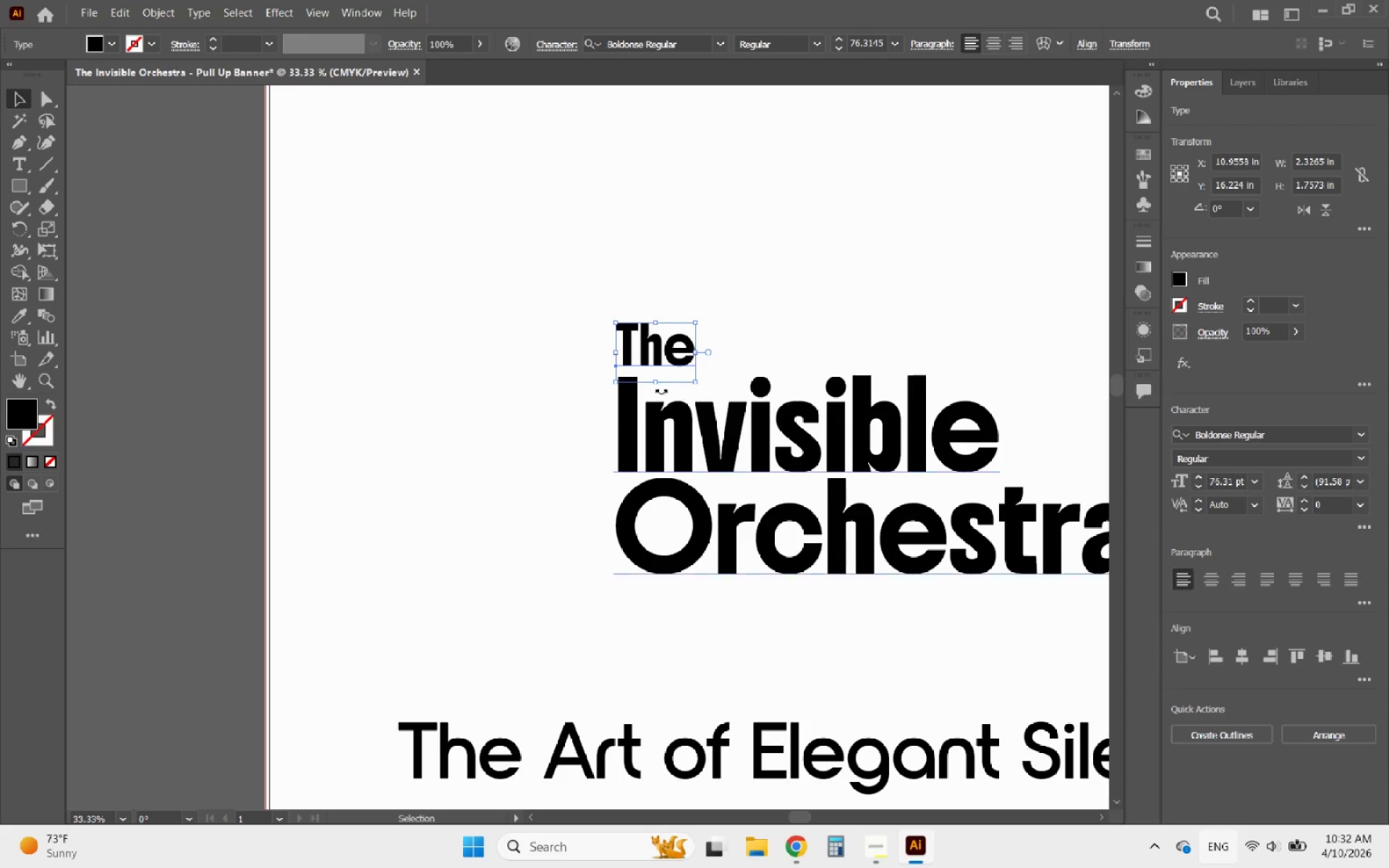 
hold_key(key=ShiftLeft, duration=0.88)
left_click([659, 401])
 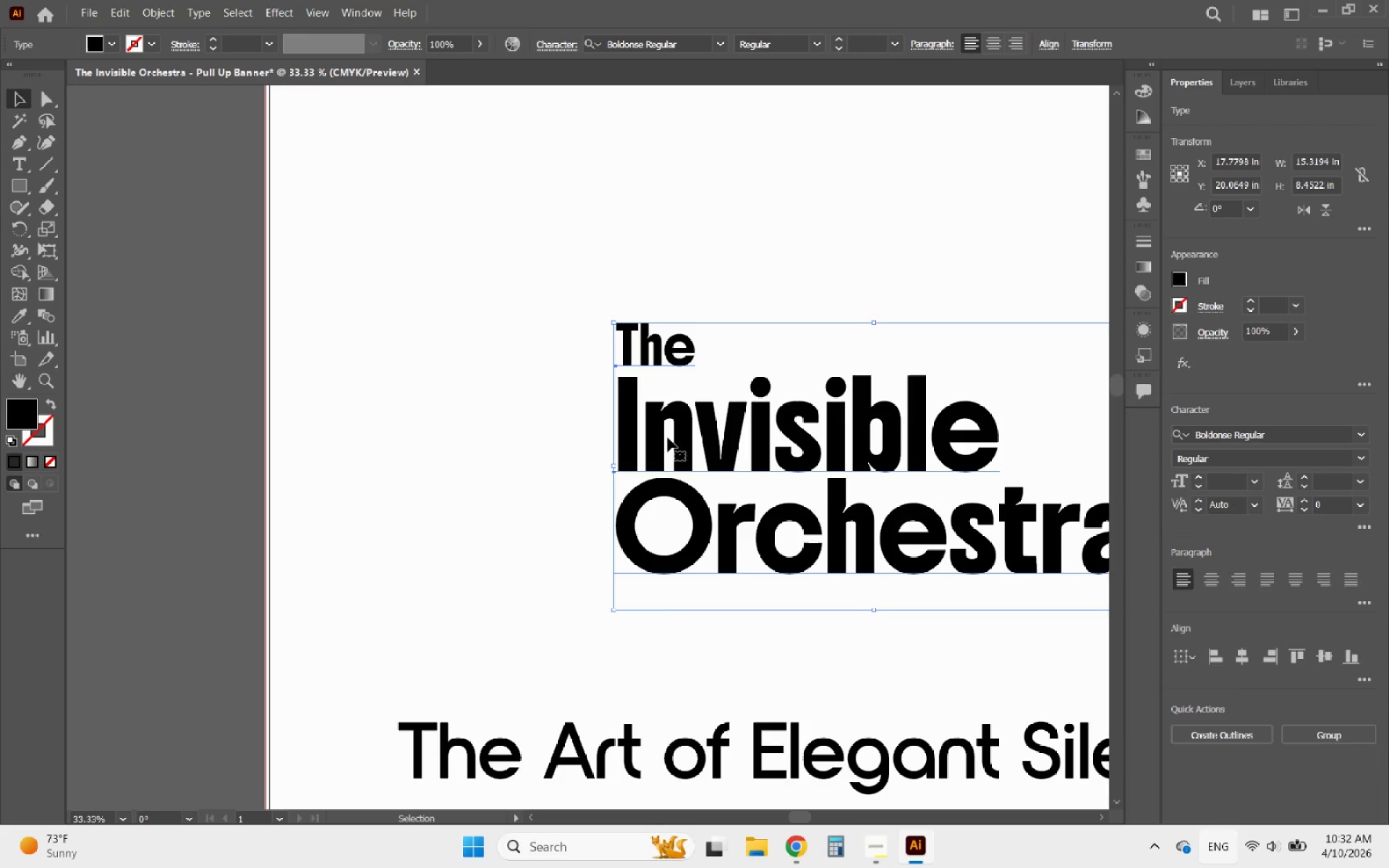 
left_click([665, 433])
 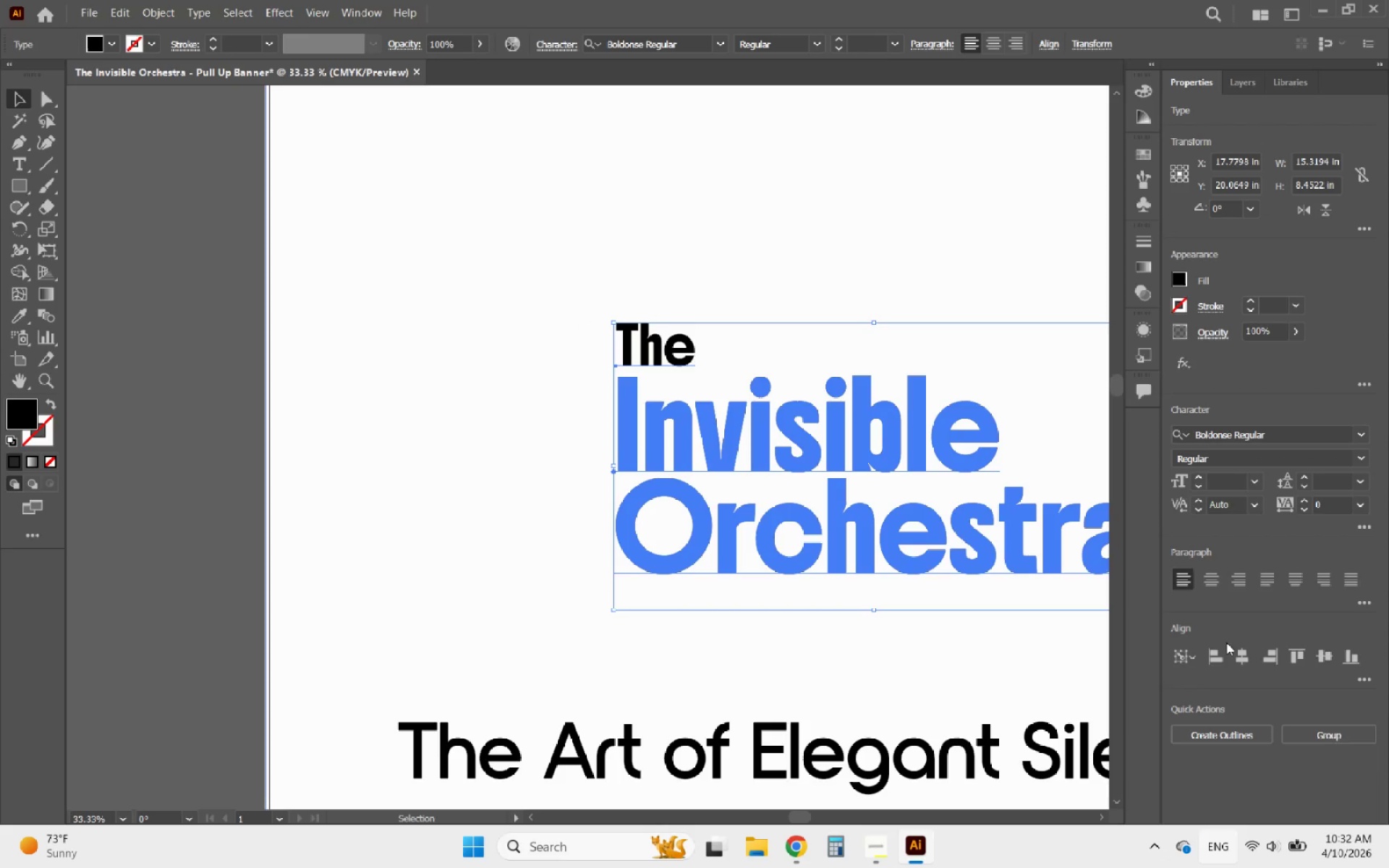 
left_click([1212, 649])
 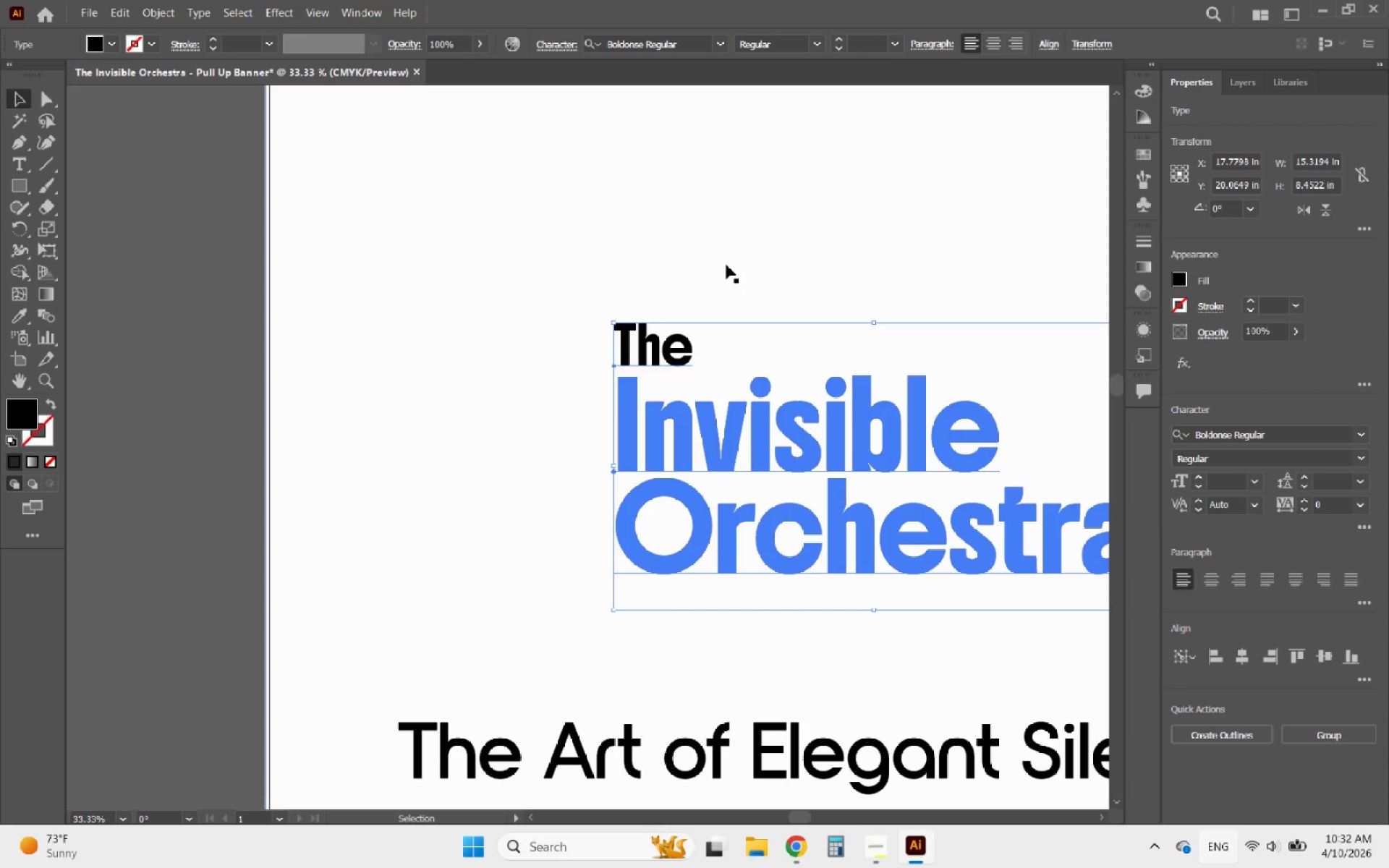 
left_click([726, 265])
 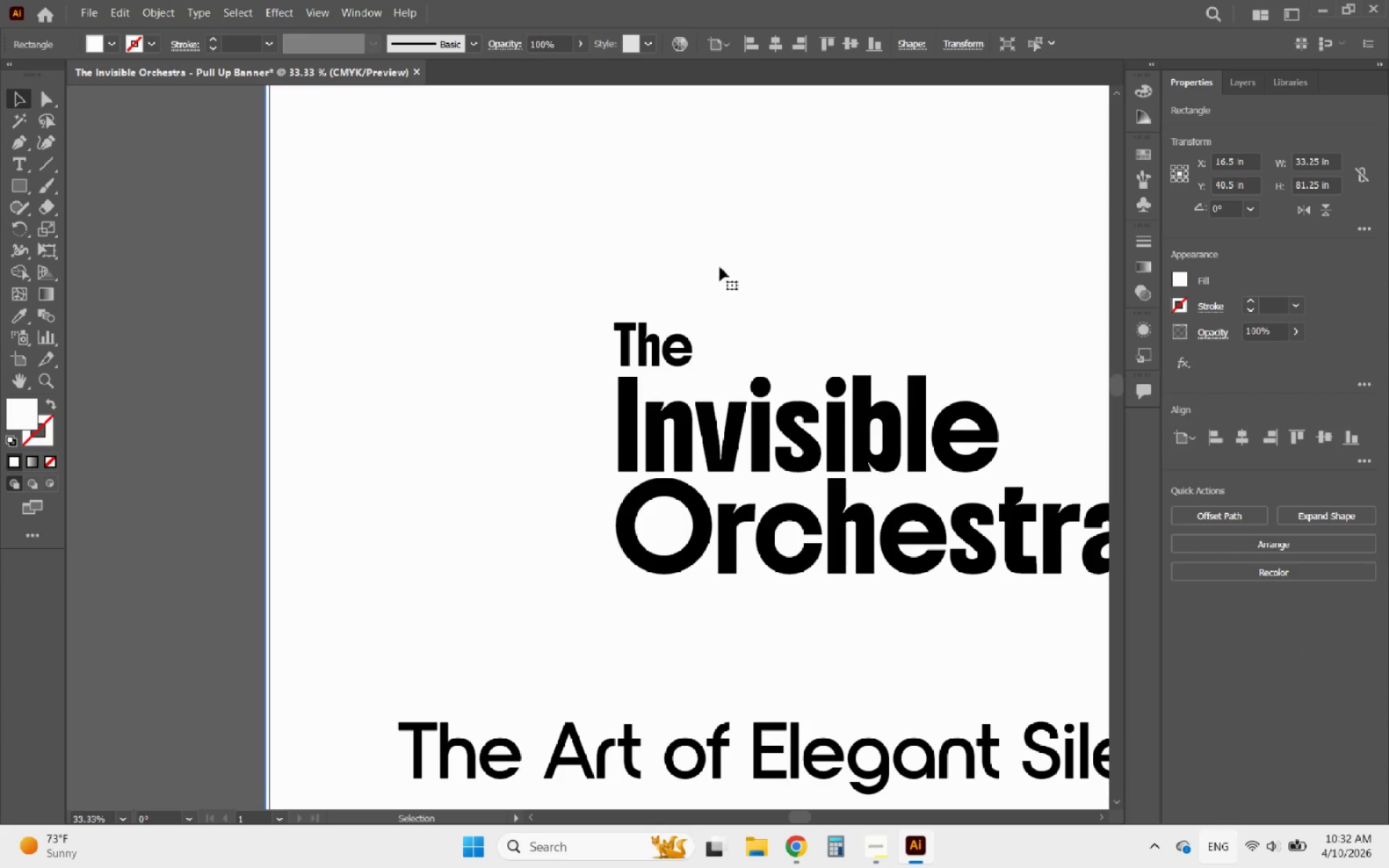 
hold_key(key=AltLeft, duration=0.81)
scroll: coordinate [666, 339], scroll_direction: down, amount: 4.0
 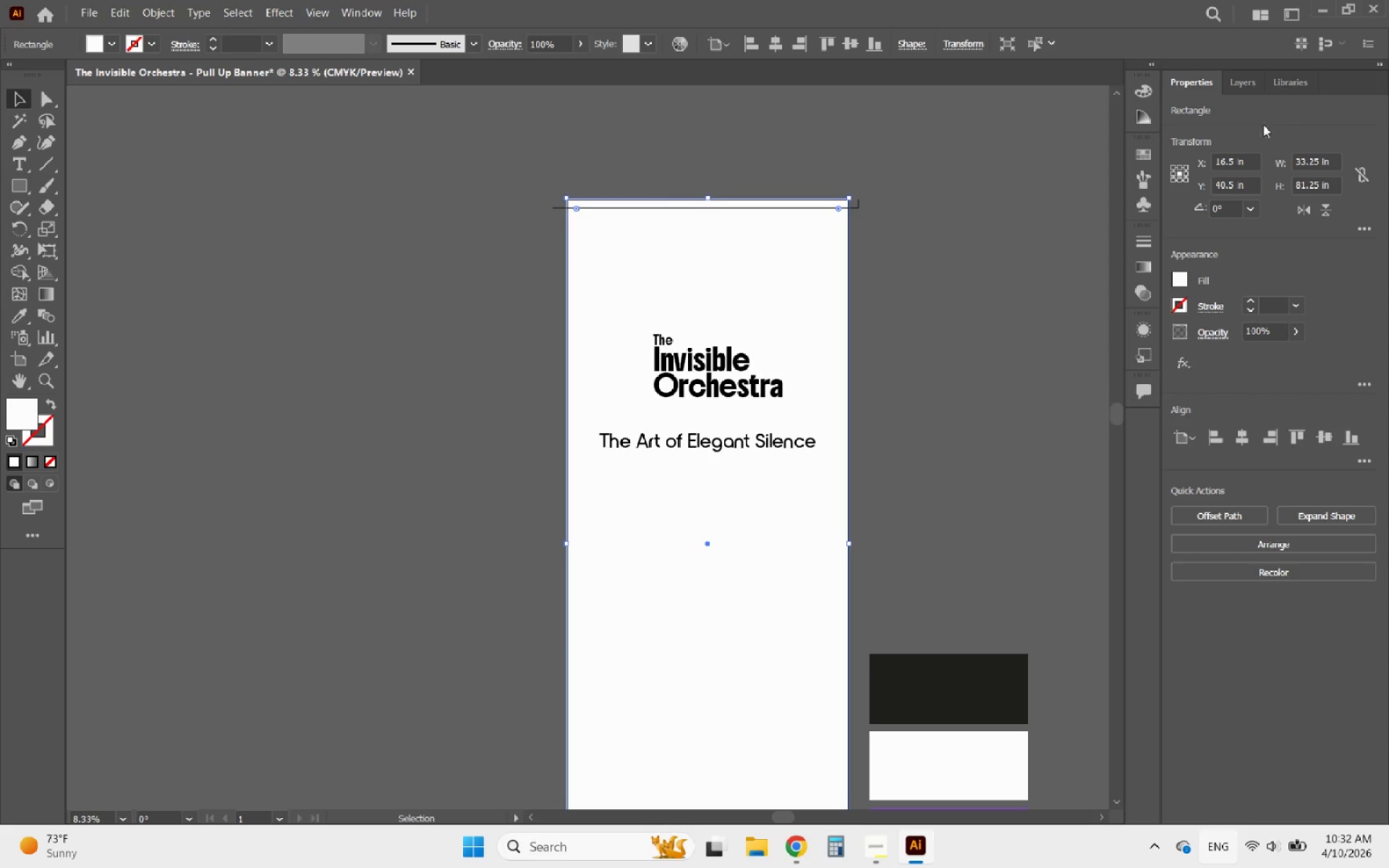 
left_click([1235, 86])
 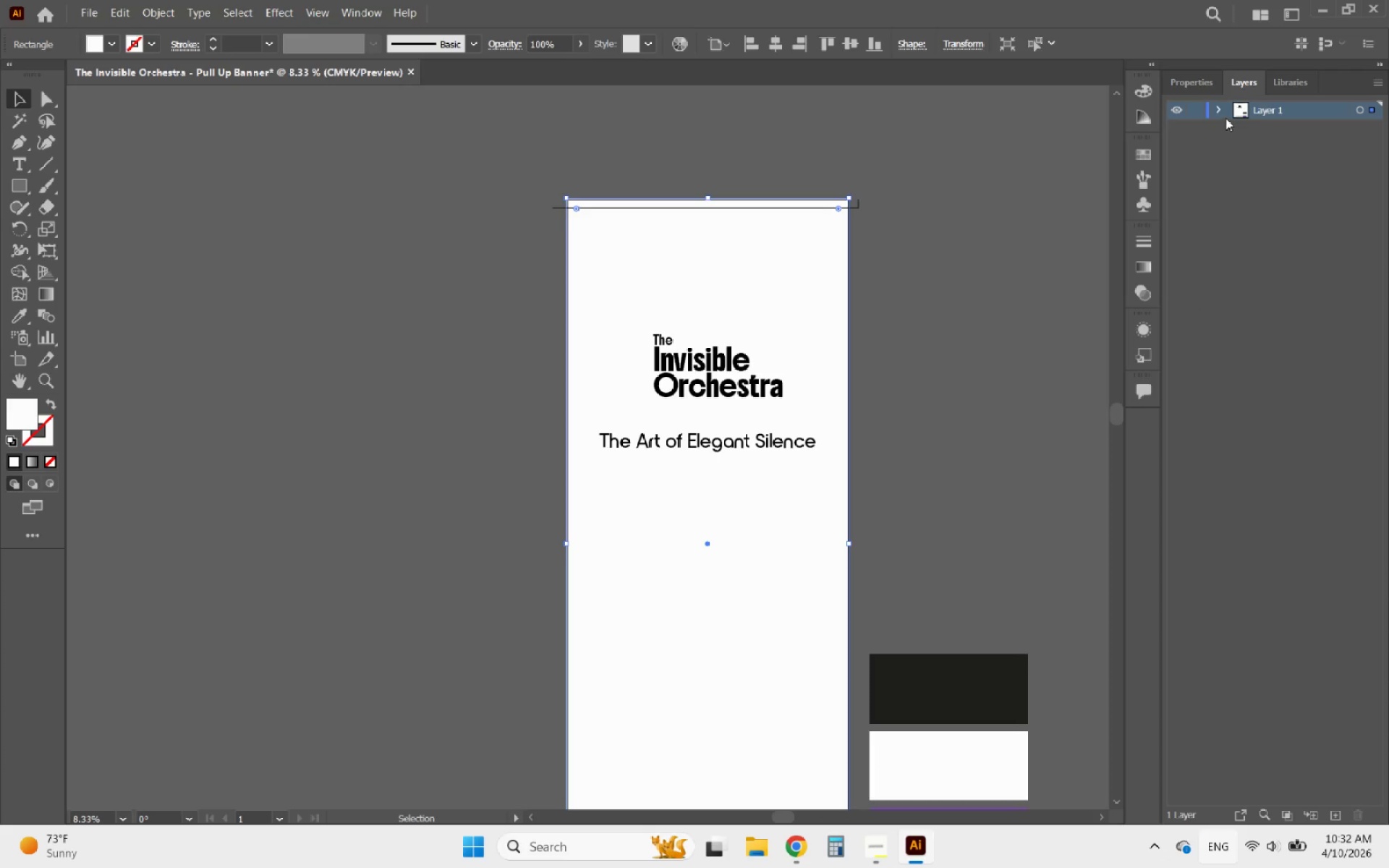 
left_click([1223, 113])
 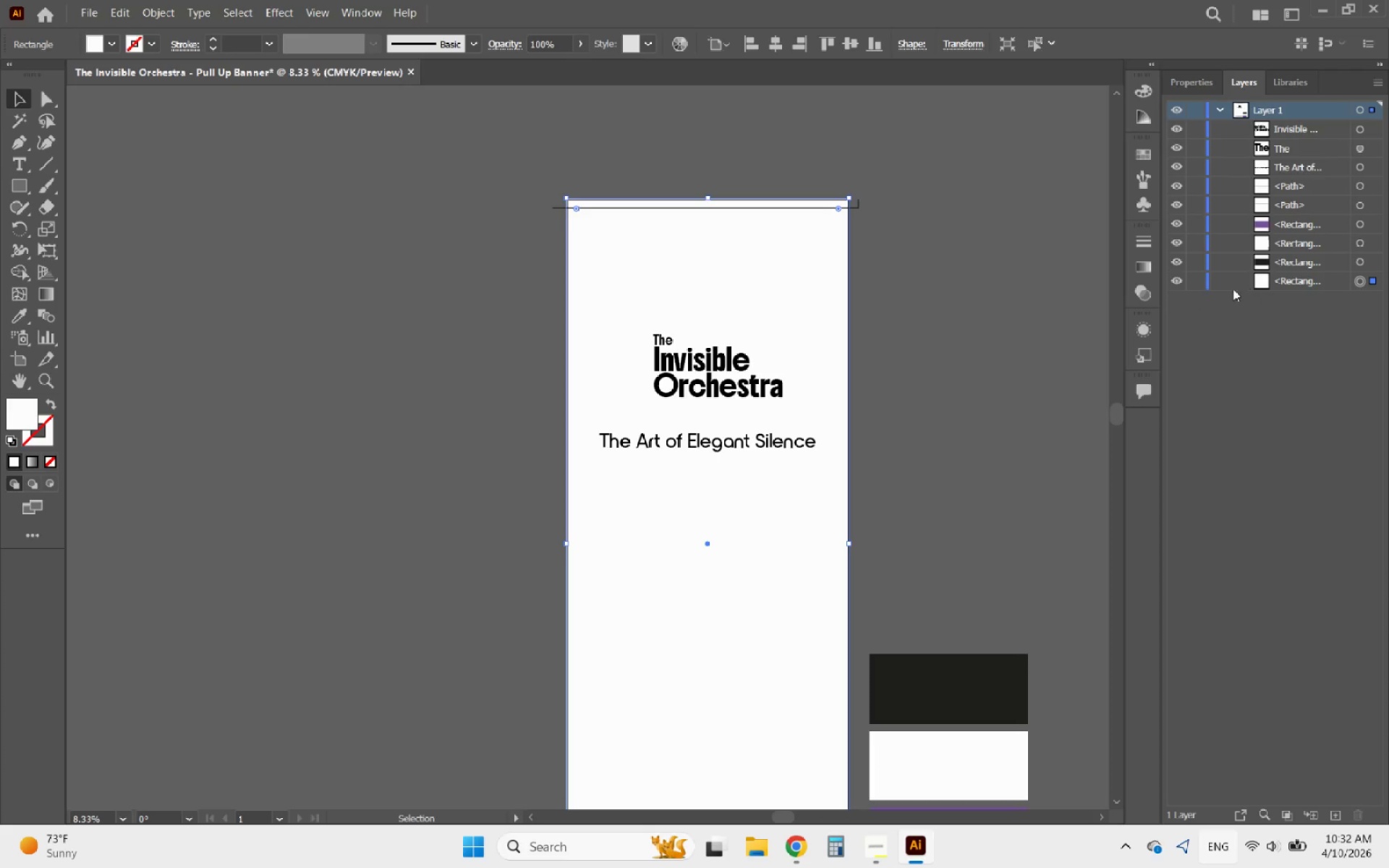 
left_click([1196, 281])
 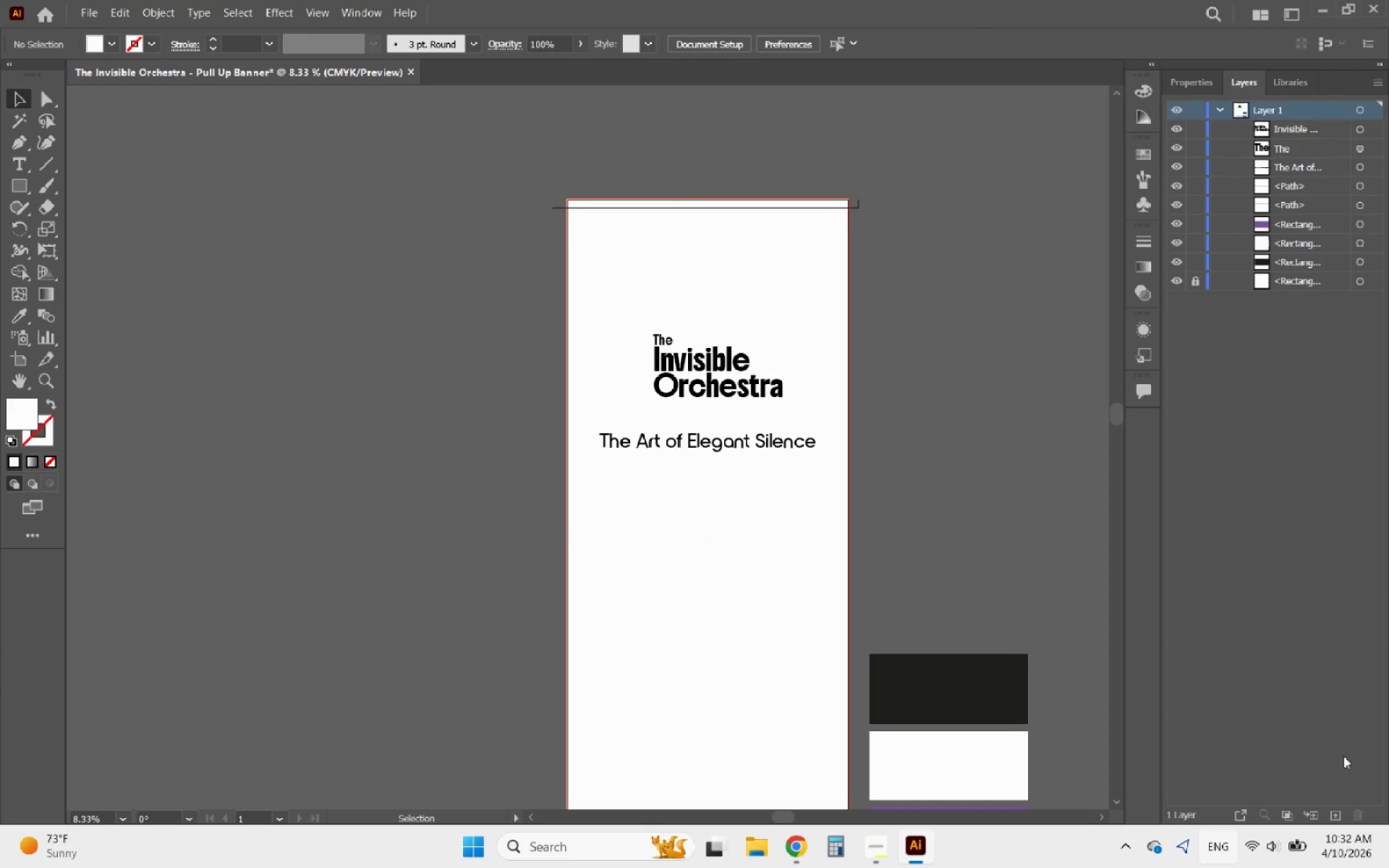 
left_click([1338, 810])
 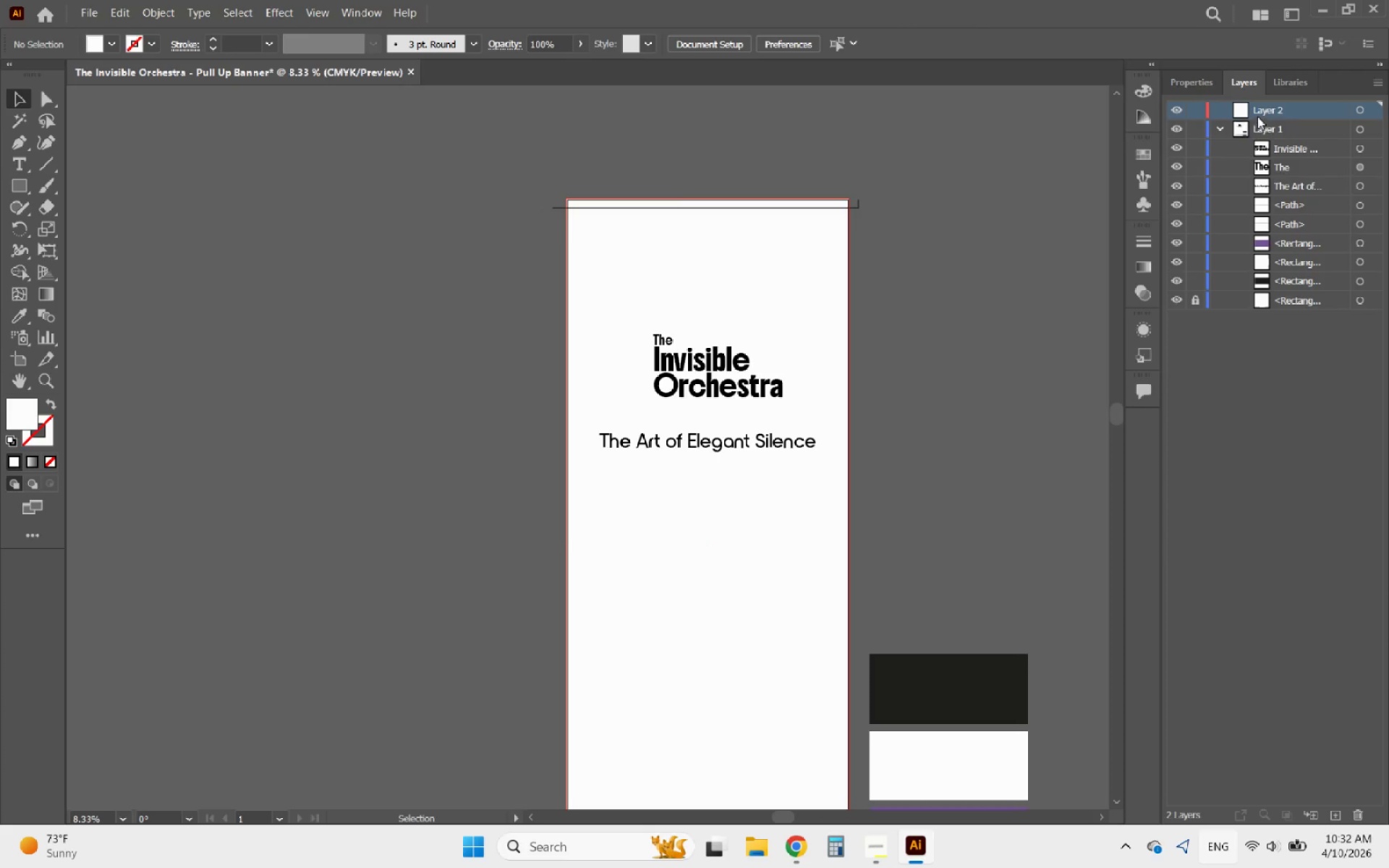 
double_click([1272, 109])
 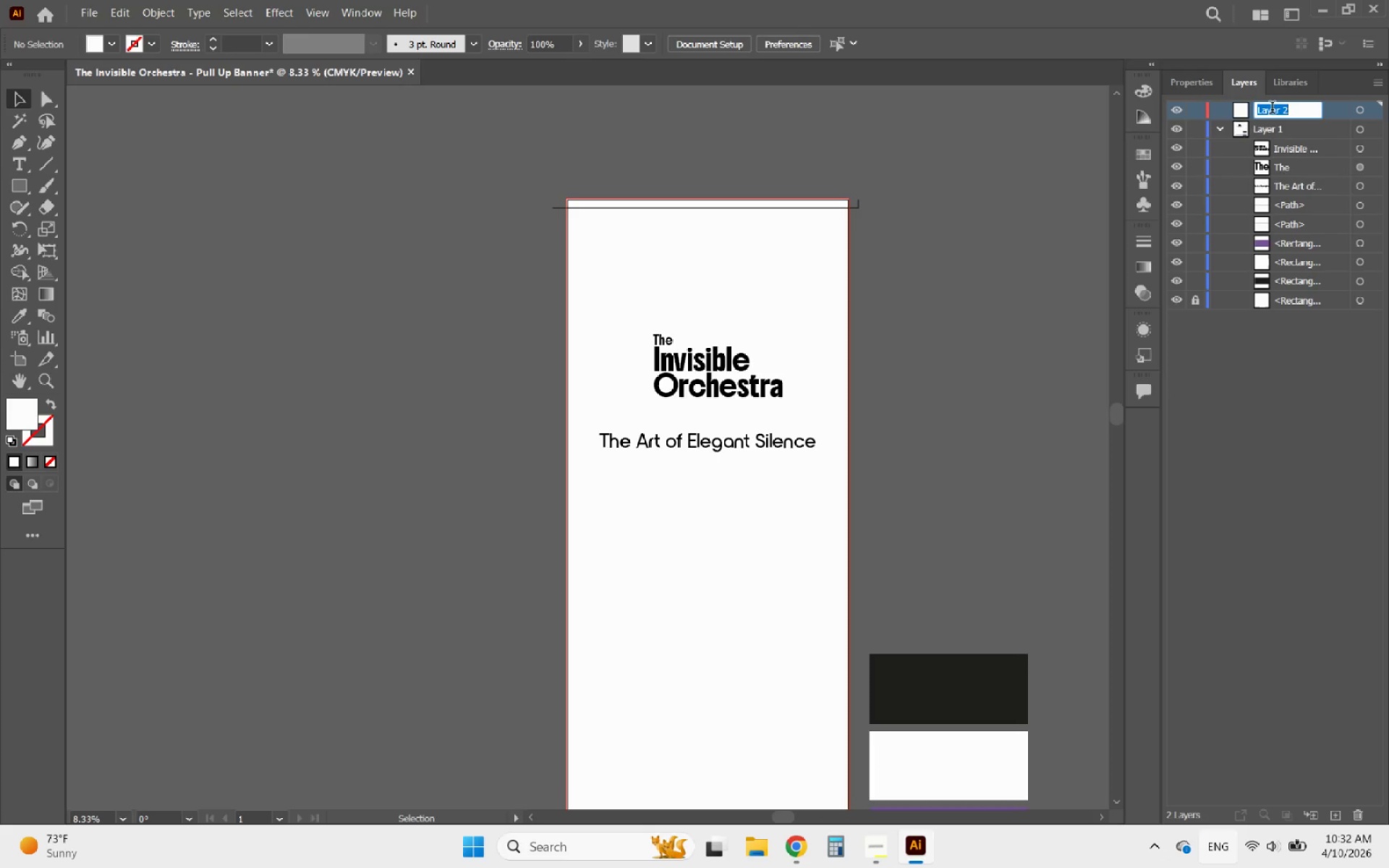 
wait(8.91)
 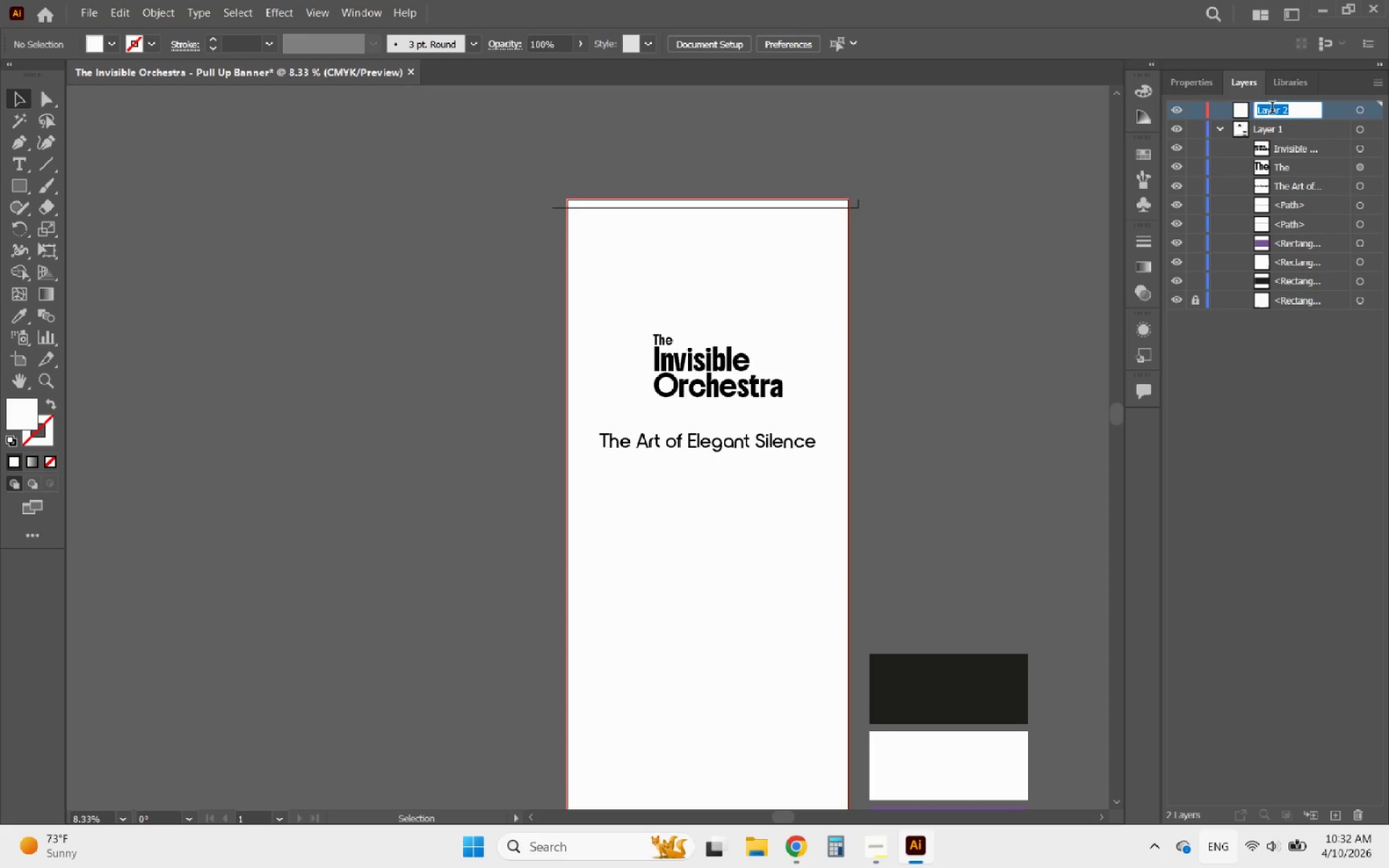 
type(Assets)
 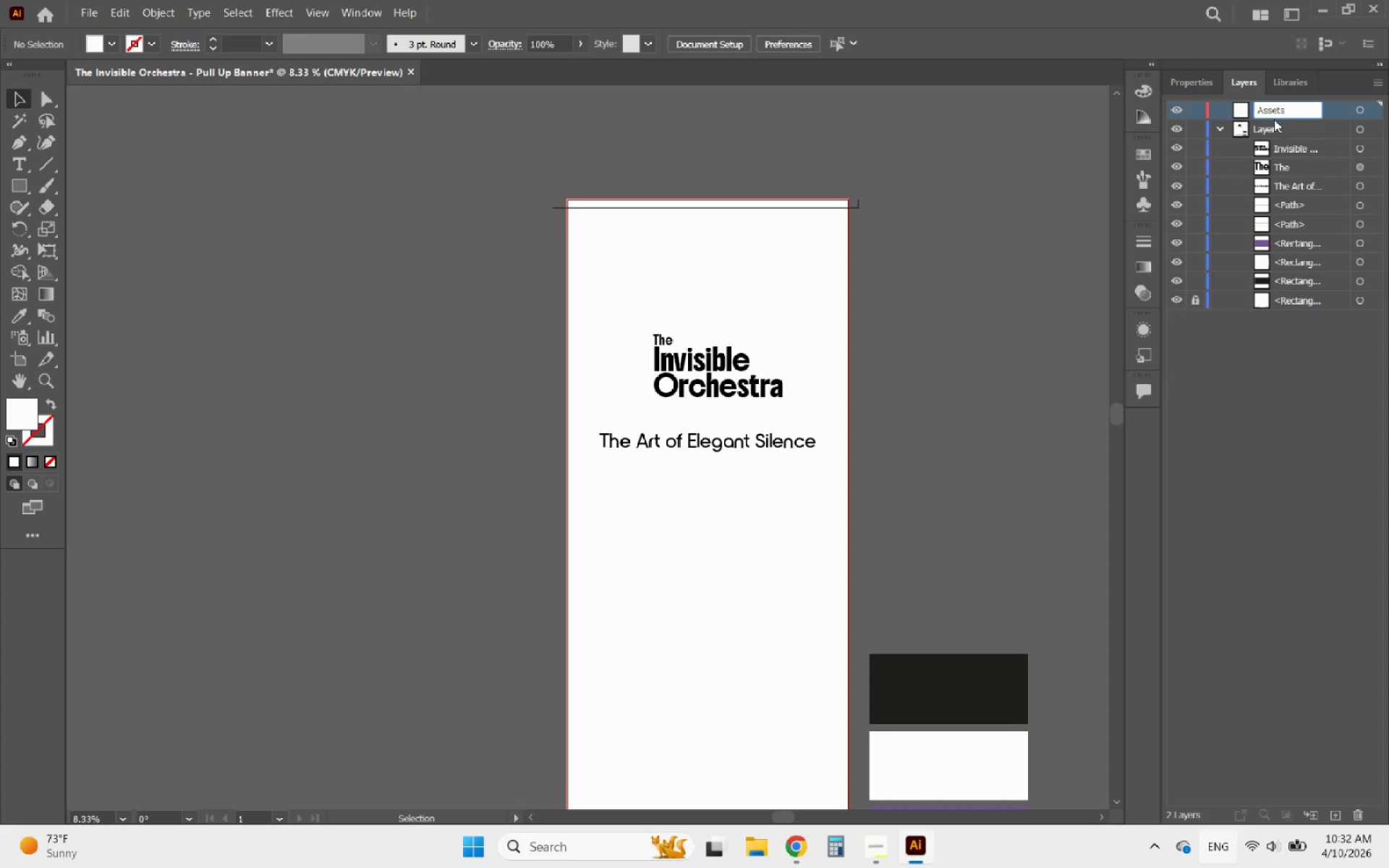 
double_click([1259, 128])
 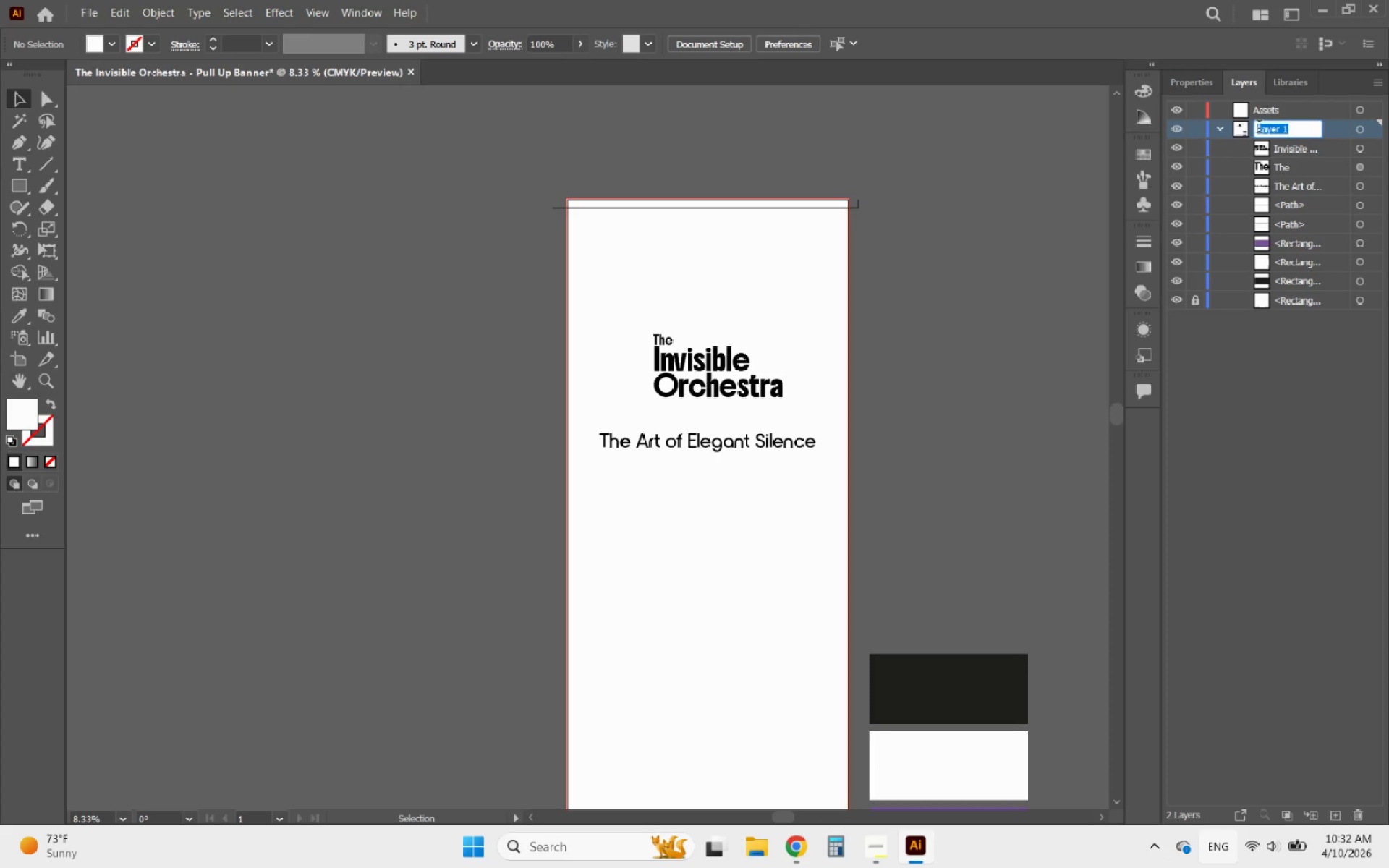 
type(Shapes)
 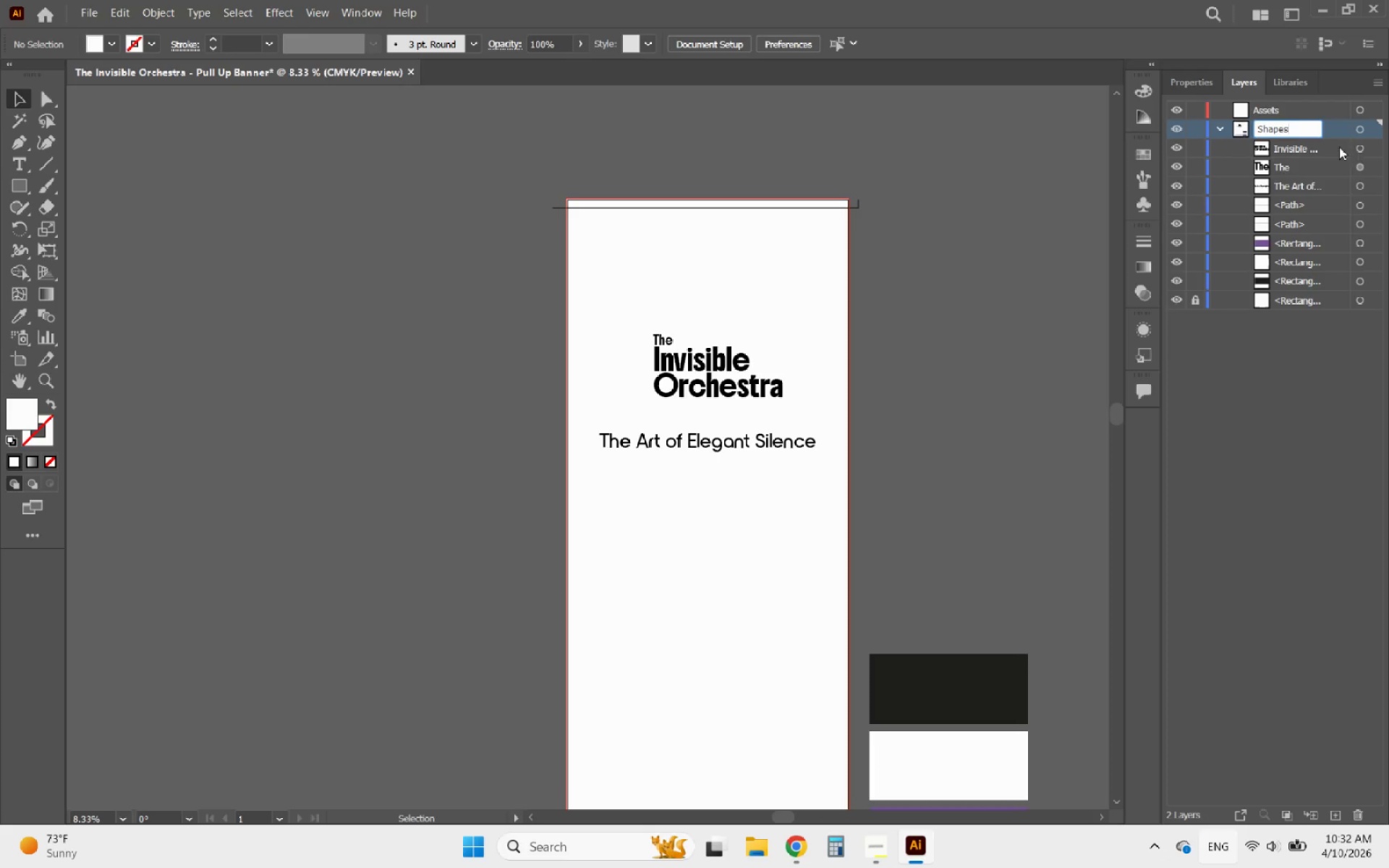 
left_click([1268, 587])
 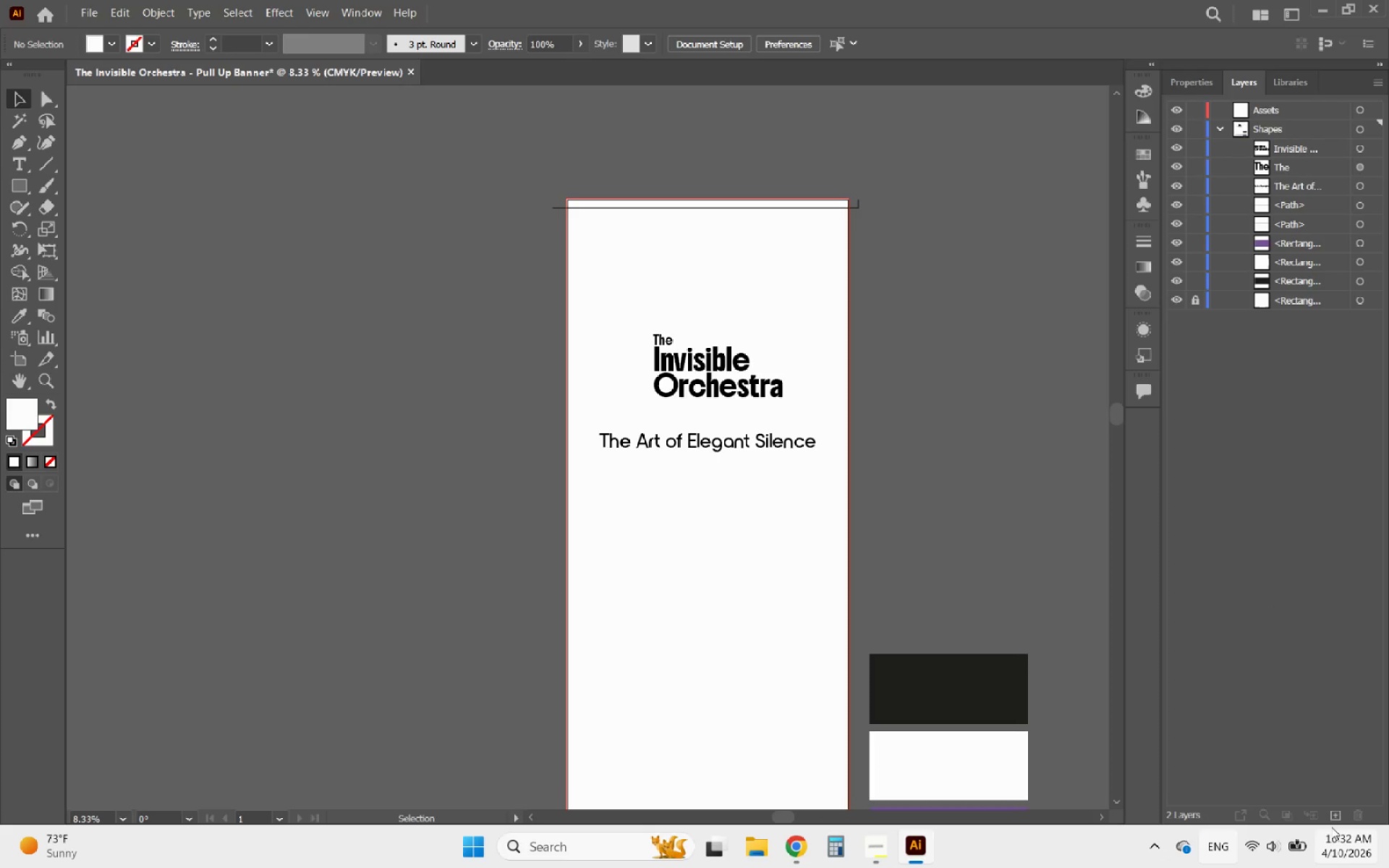 
left_click([1336, 822])
 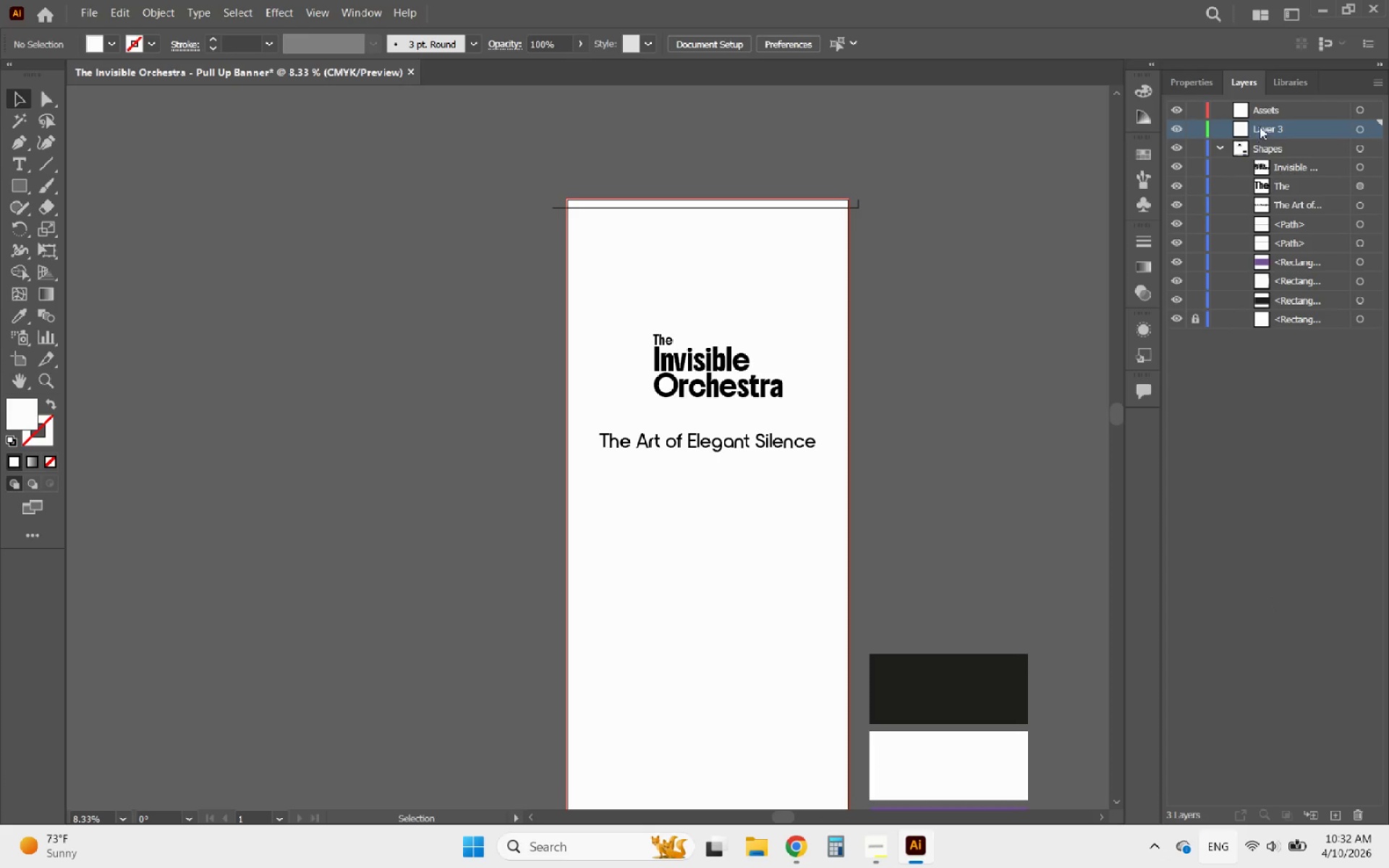 
left_click_drag(start_coordinate=[1215, 127], to_coordinate=[1215, 96])
 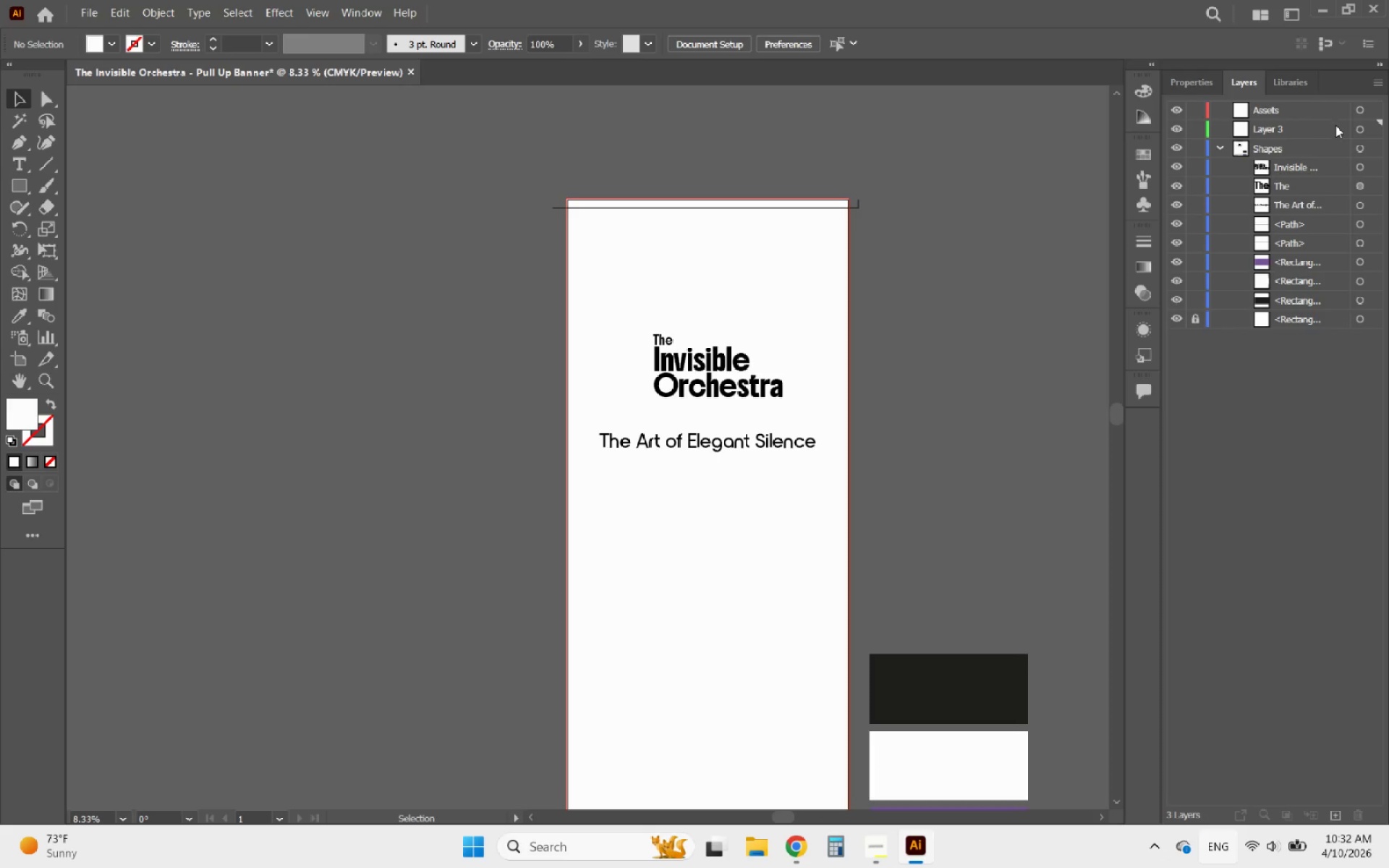 
left_click_drag(start_coordinate=[1343, 127], to_coordinate=[1340, 93])
 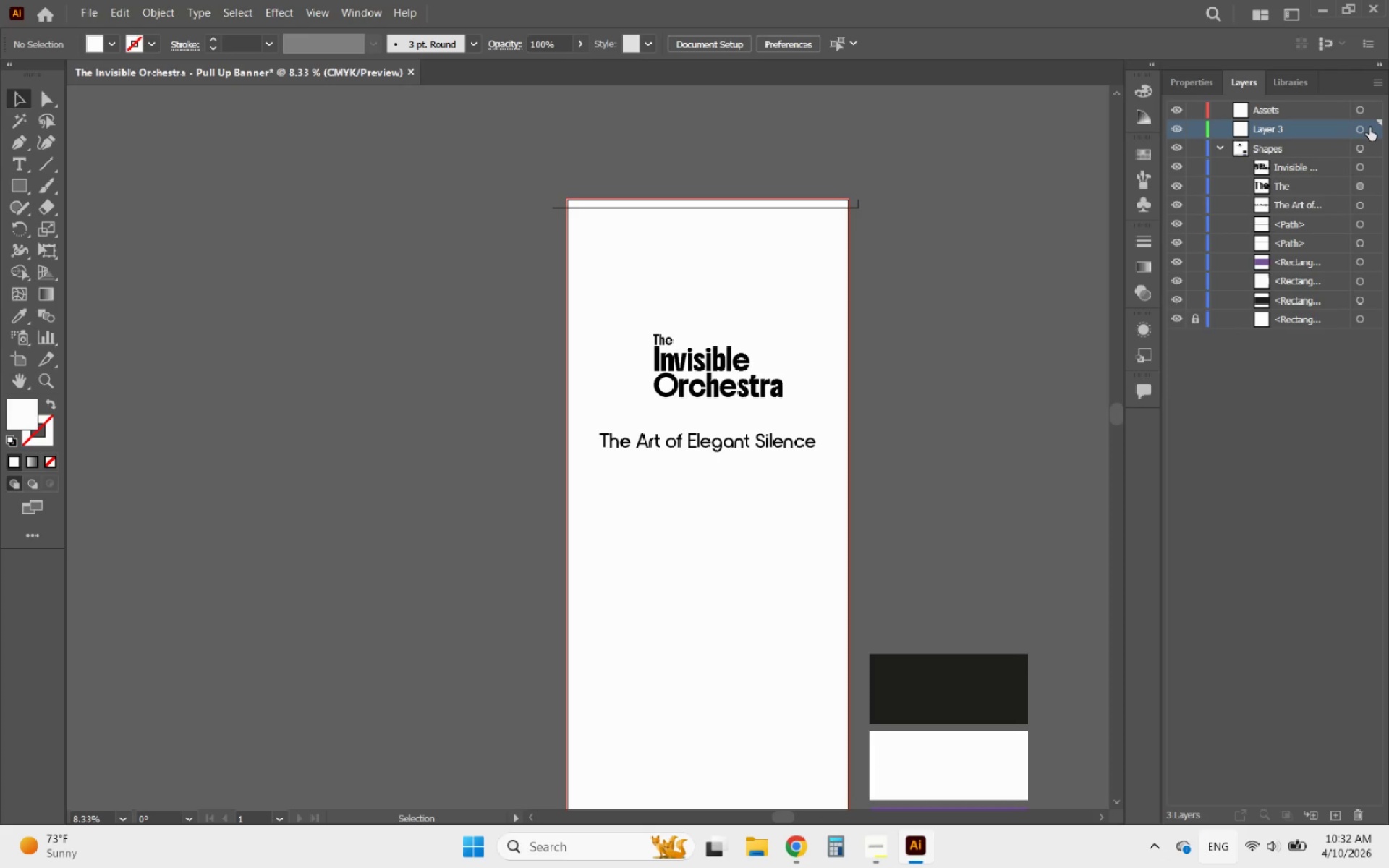 
left_click_drag(start_coordinate=[1369, 127], to_coordinate=[1368, 98])
 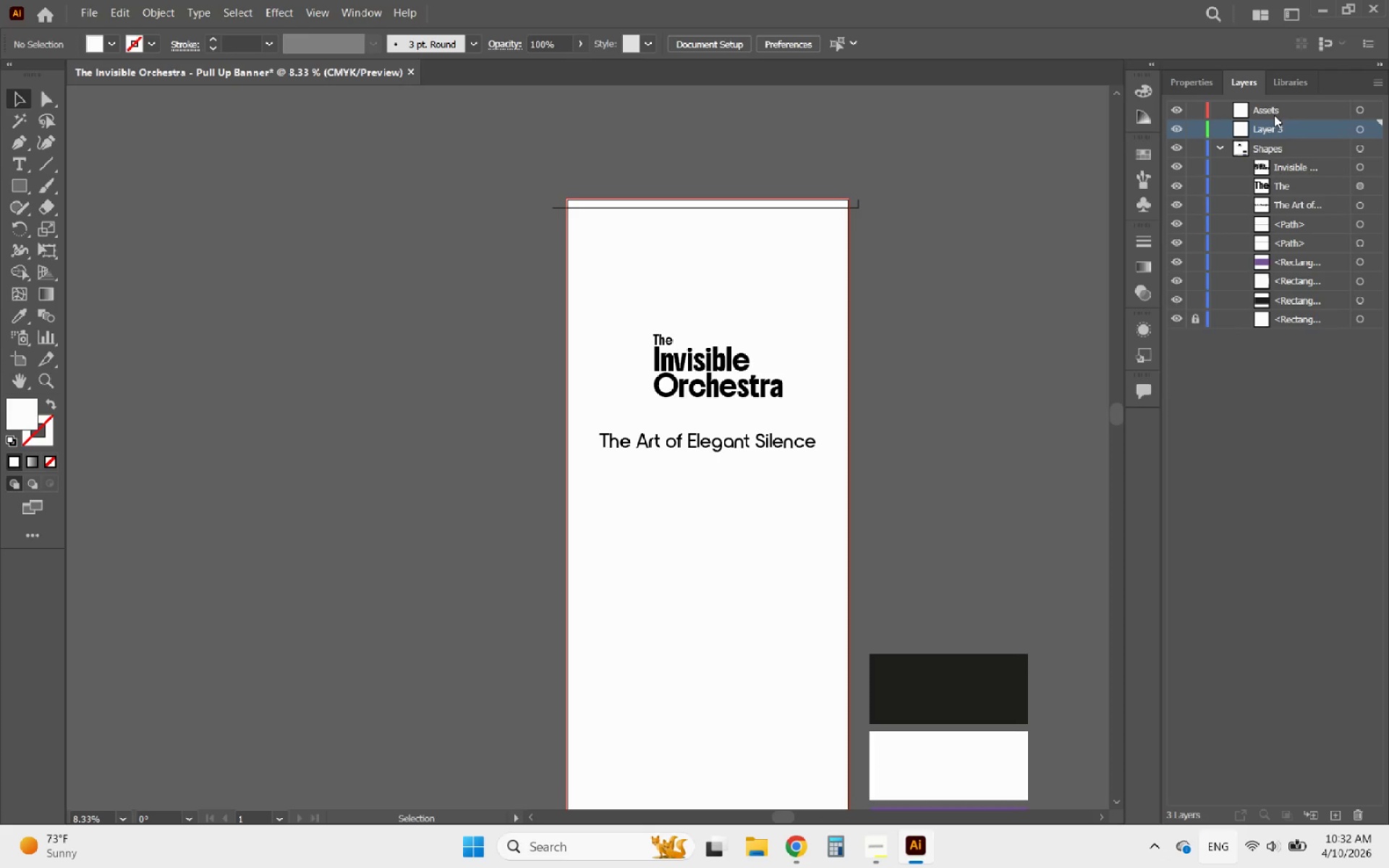 
left_click([1293, 108])
 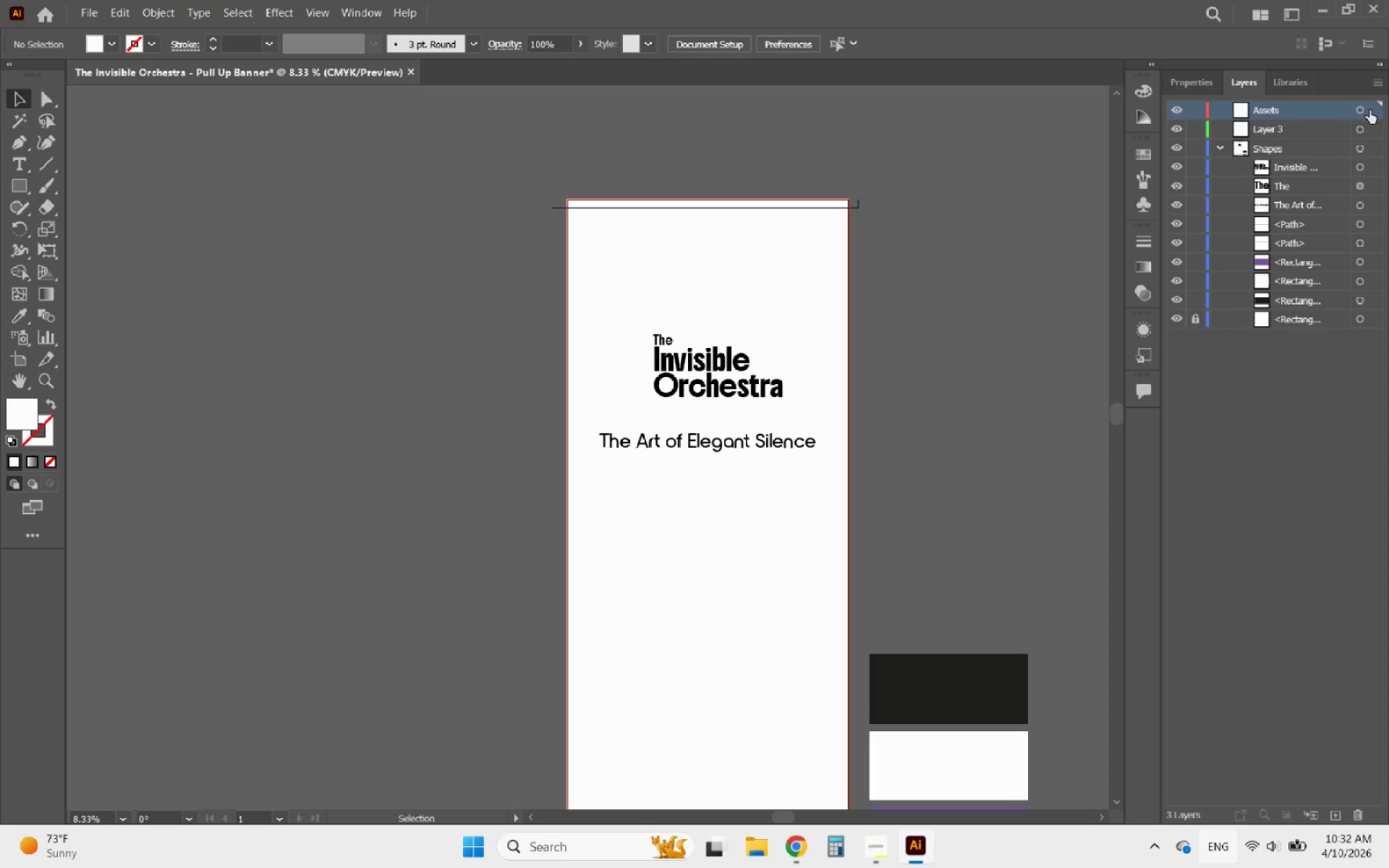 
left_click_drag(start_coordinate=[1369, 110], to_coordinate=[1370, 137])
 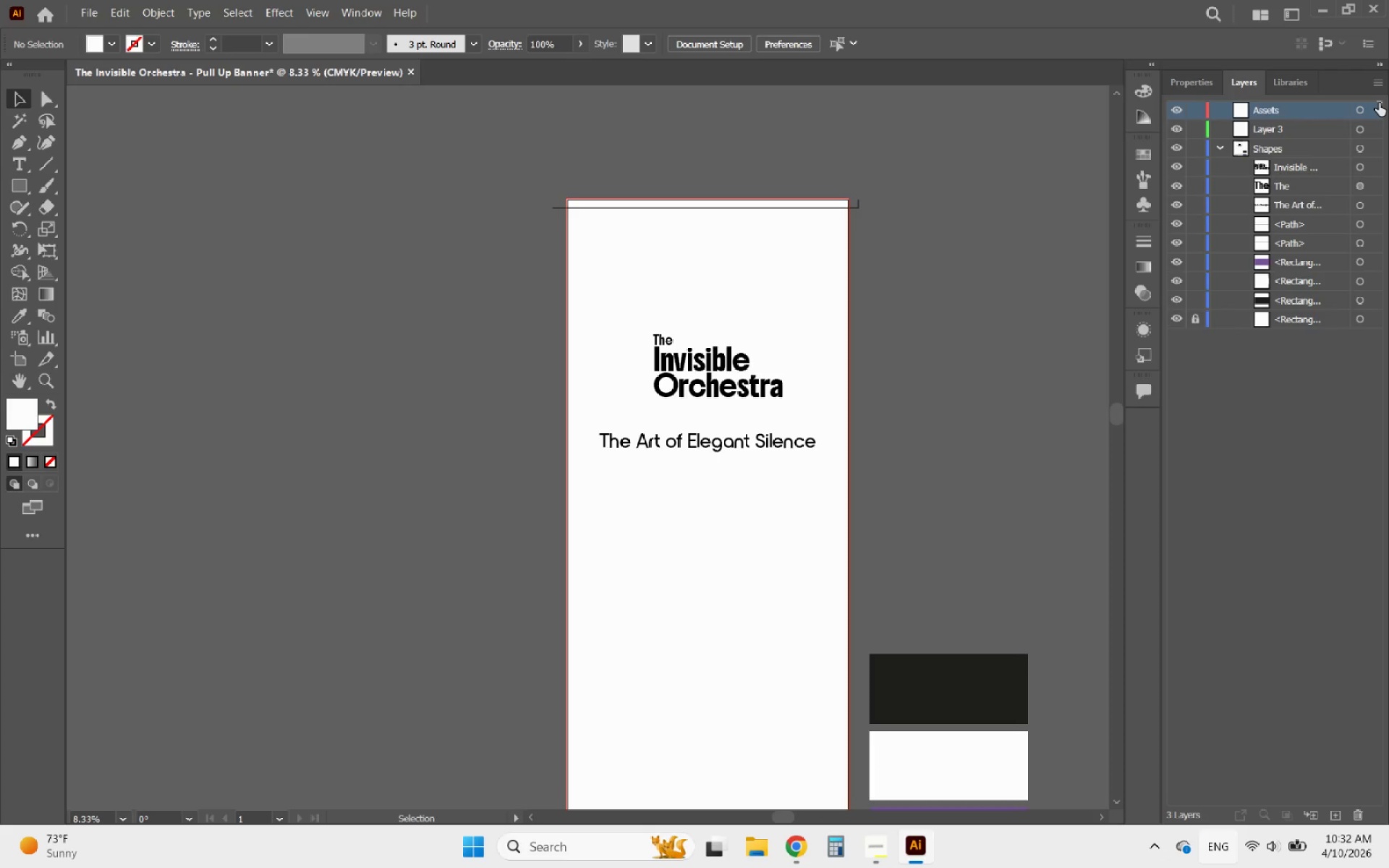 
left_click_drag(start_coordinate=[1380, 102], to_coordinate=[1377, 132])
 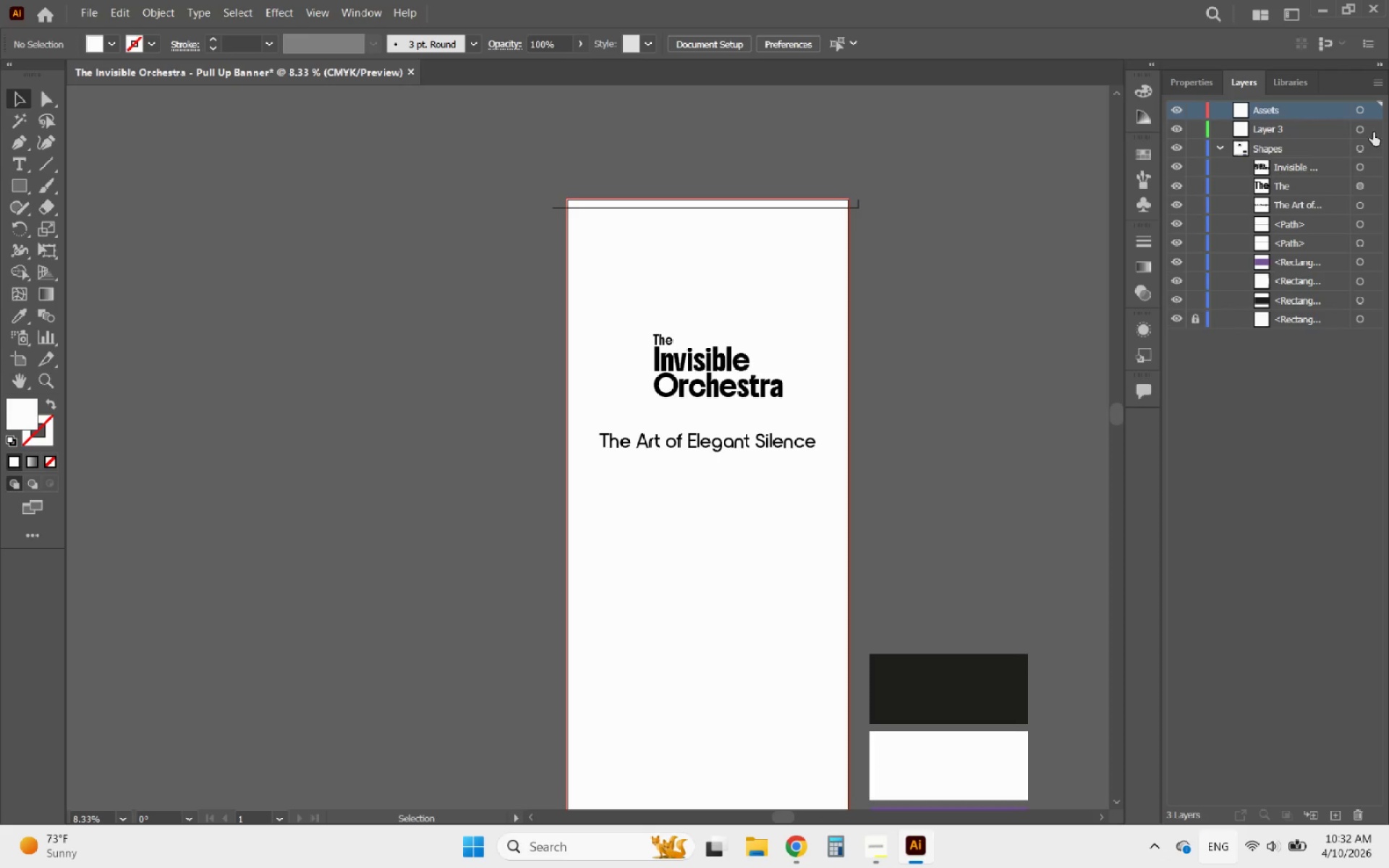 
left_click([1373, 132])
 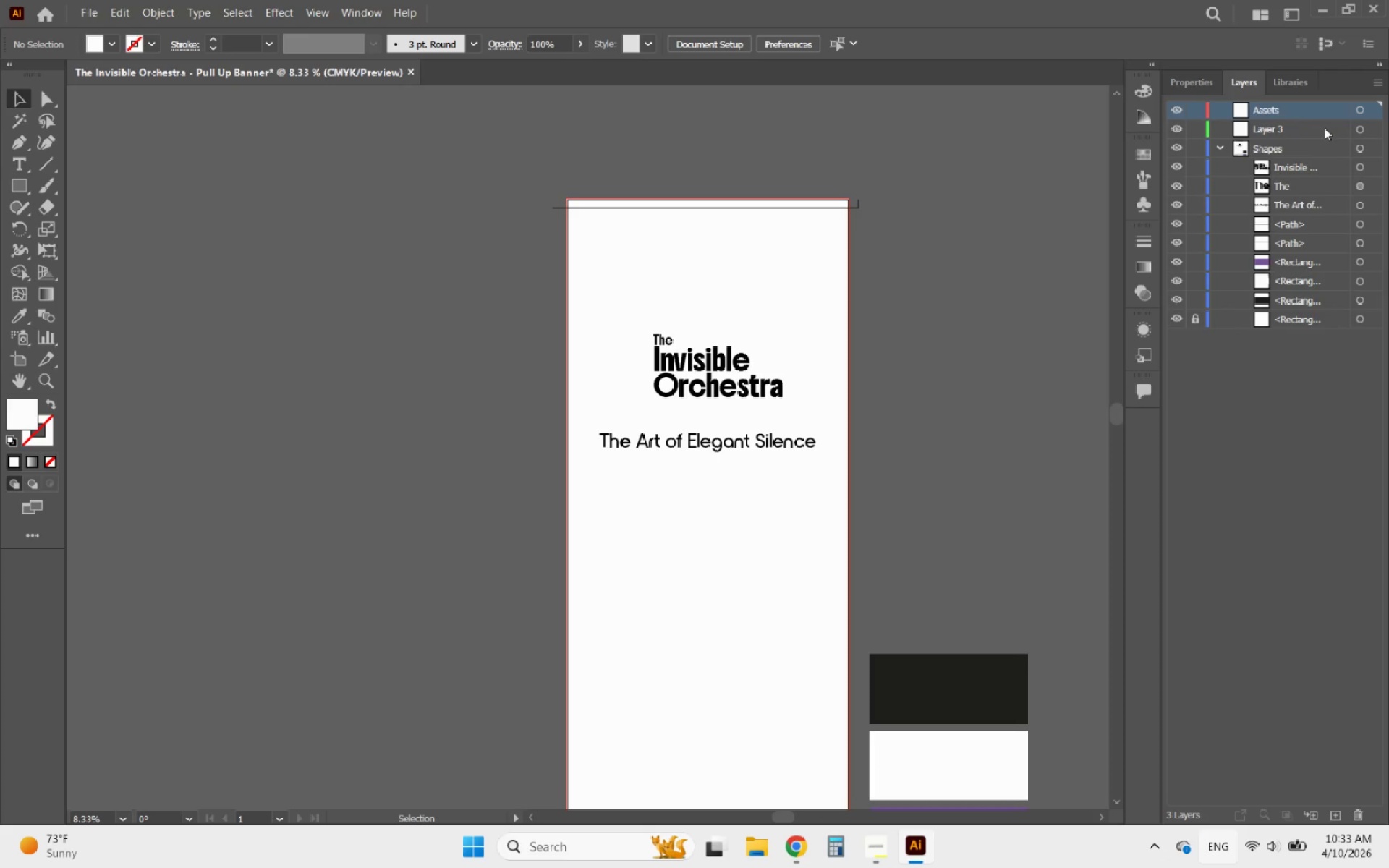 
left_click([1308, 127])
 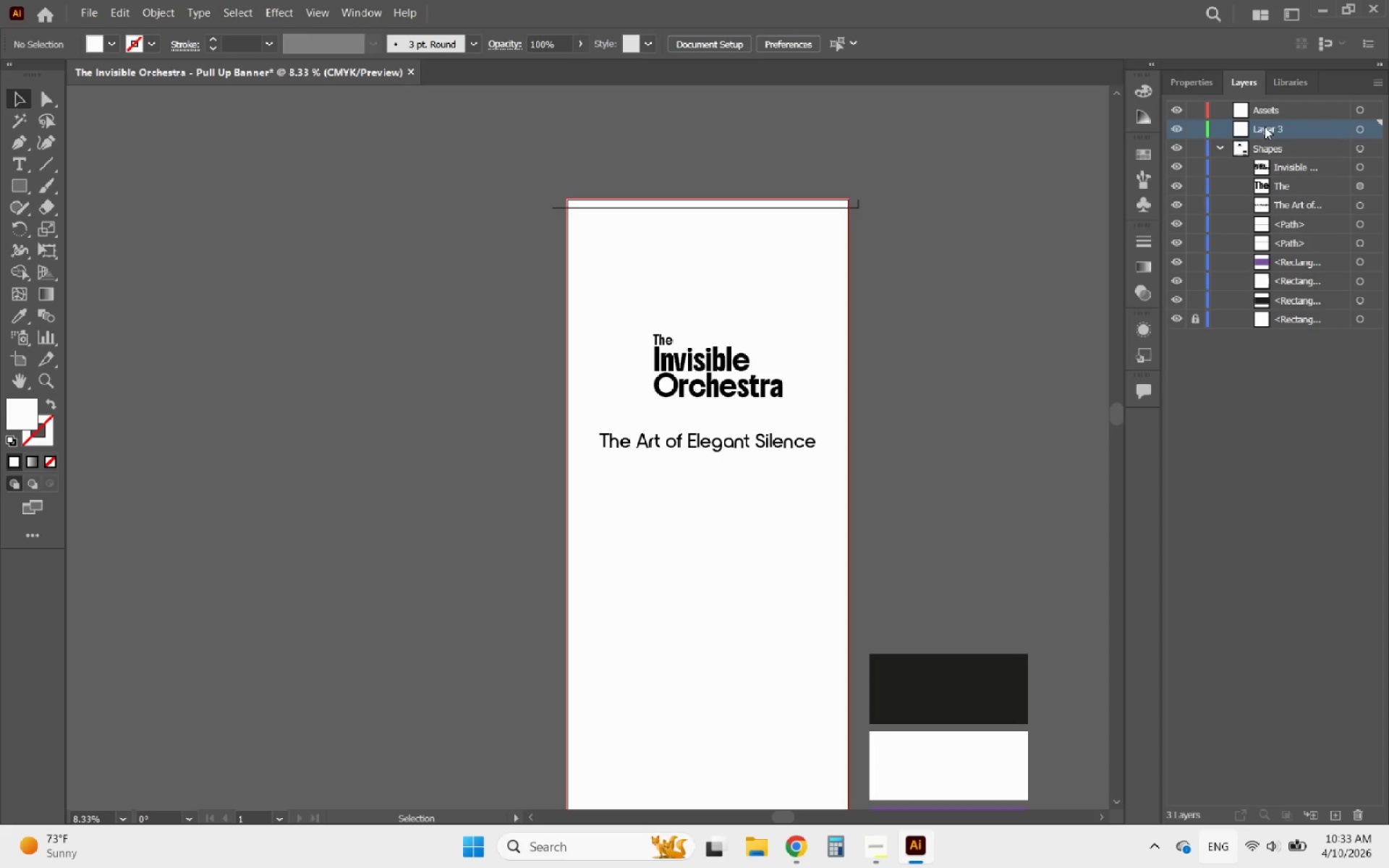 
double_click([1263, 128])
 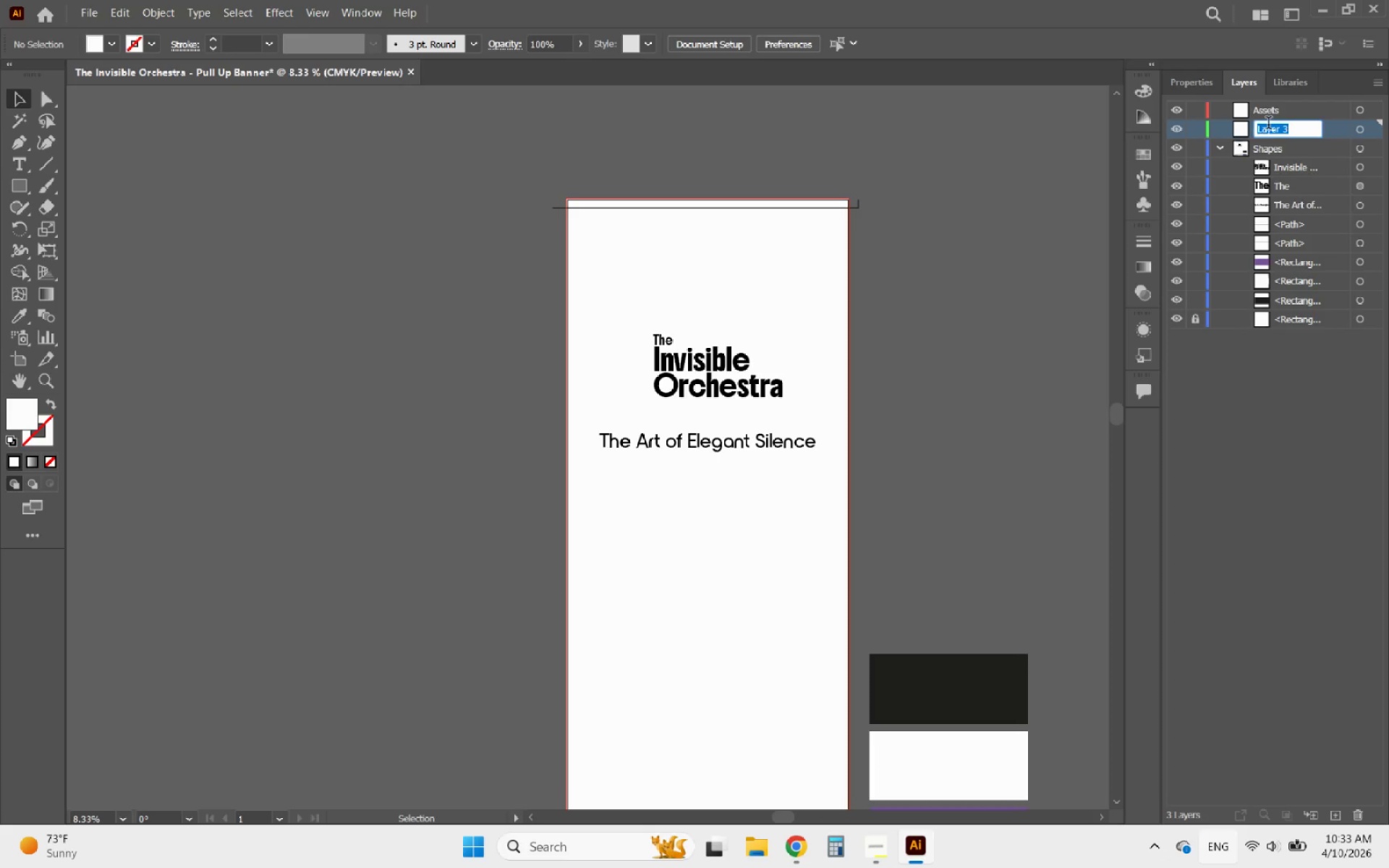 
type(Assets)
 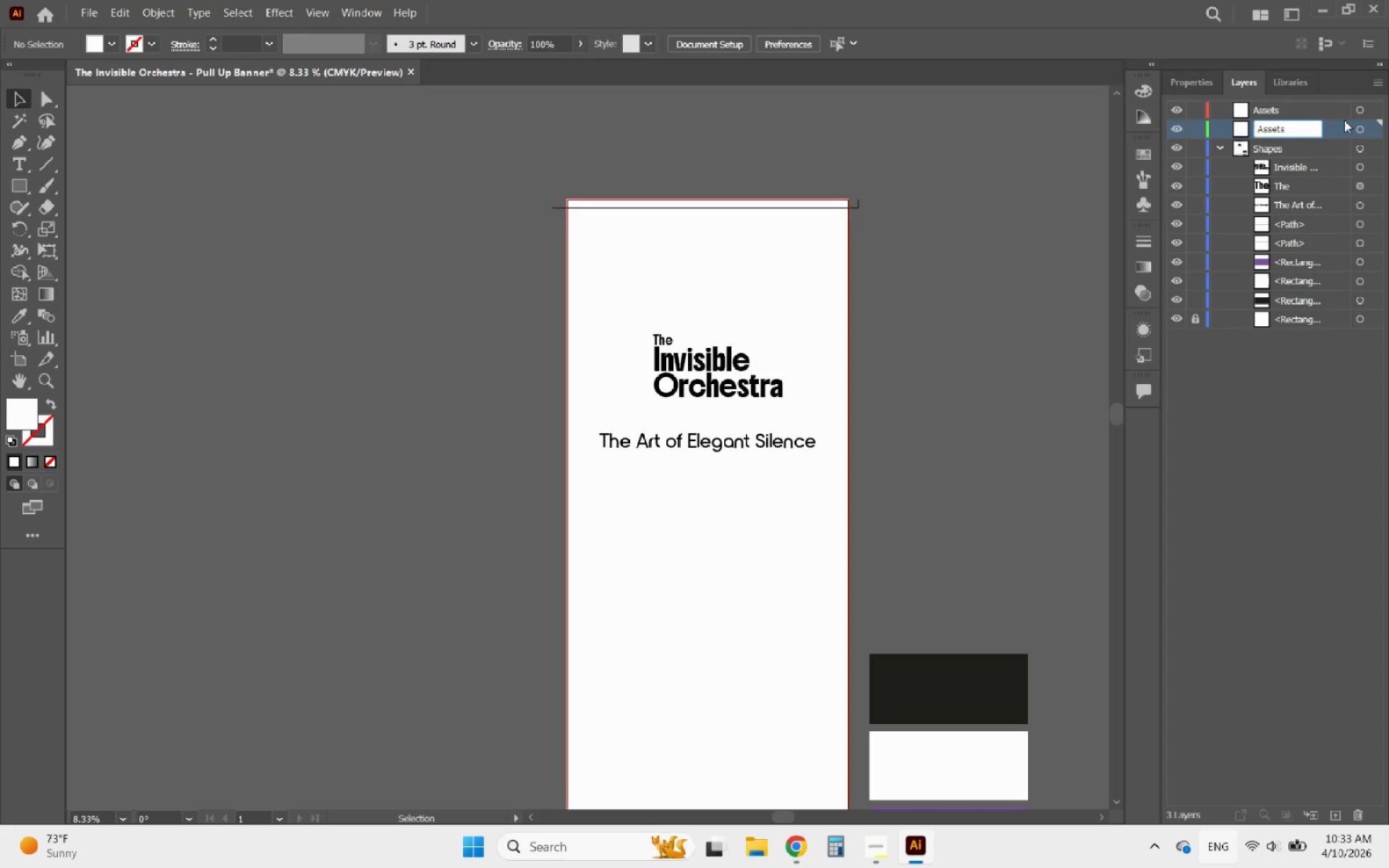 
left_click([1312, 103])
 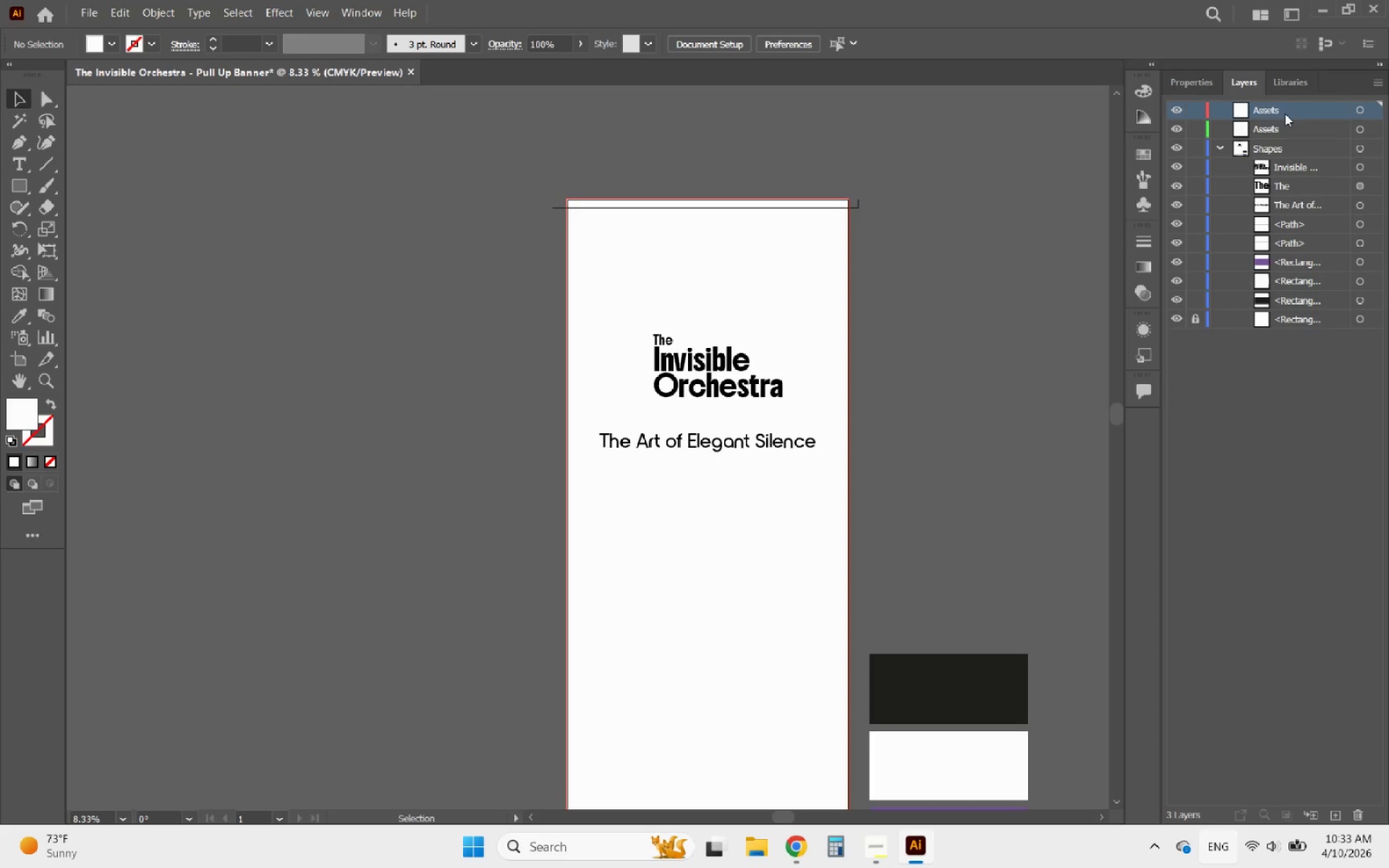 
double_click([1285, 114])
 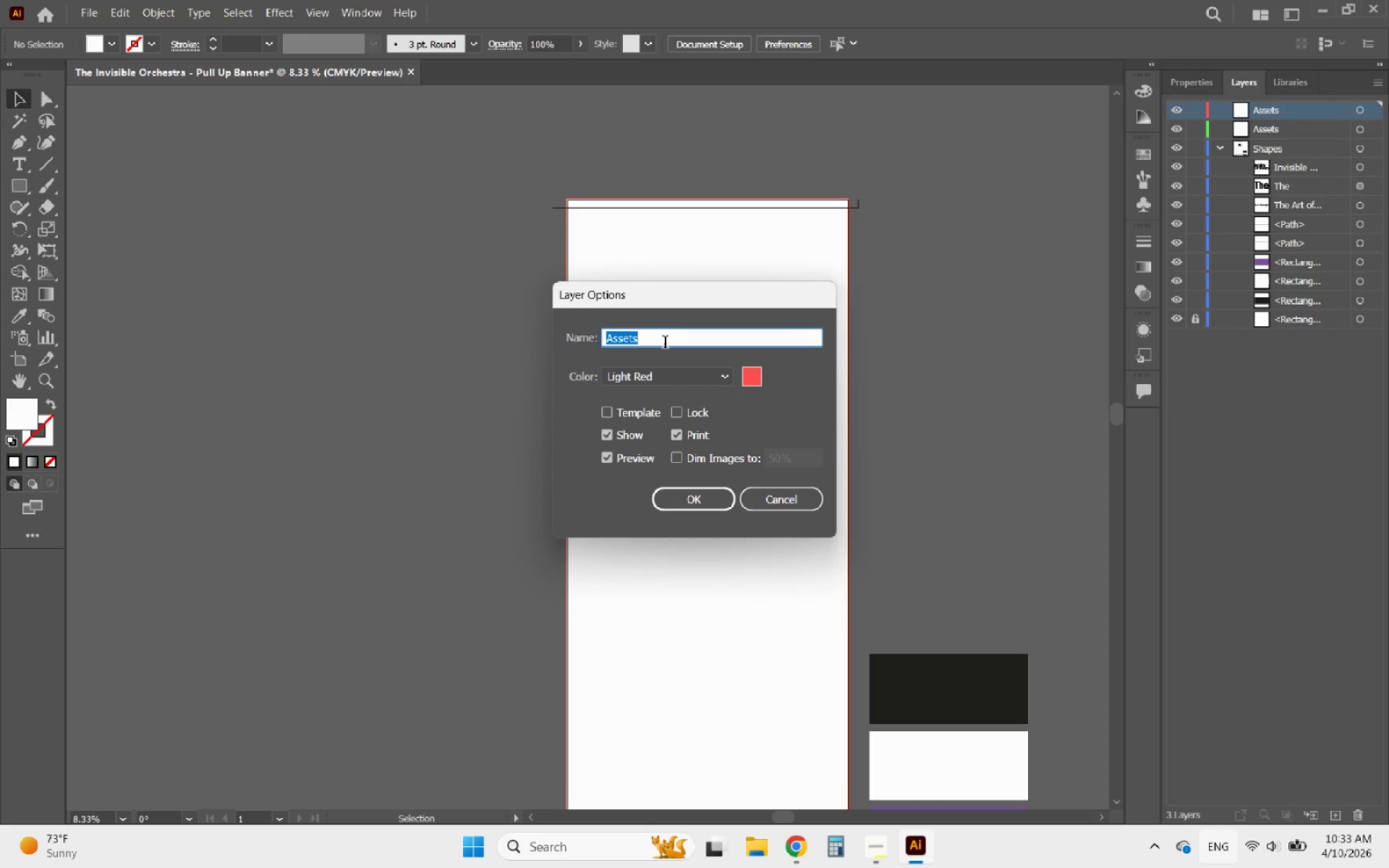 
wait(5.41)
 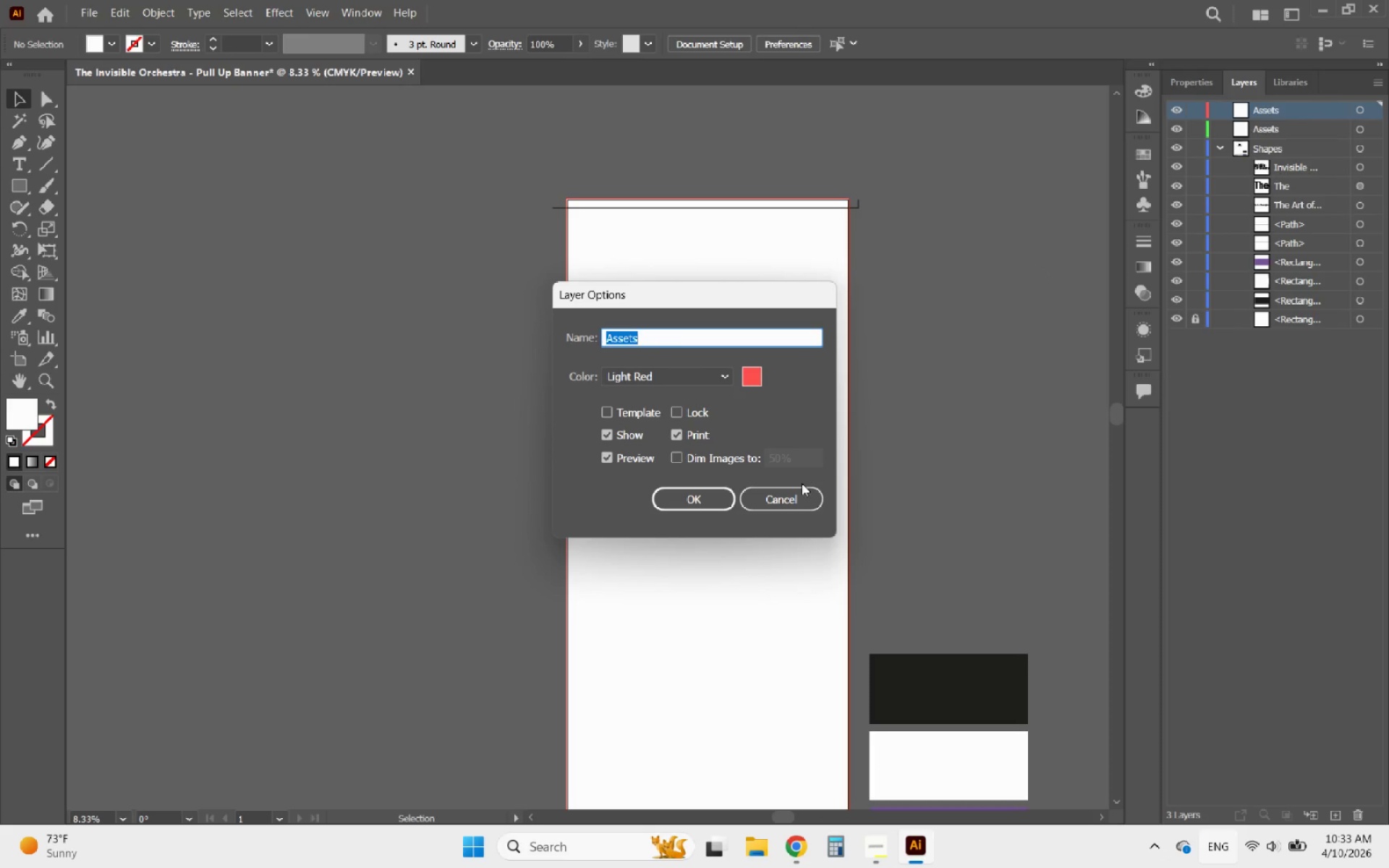 
type(Texts)
 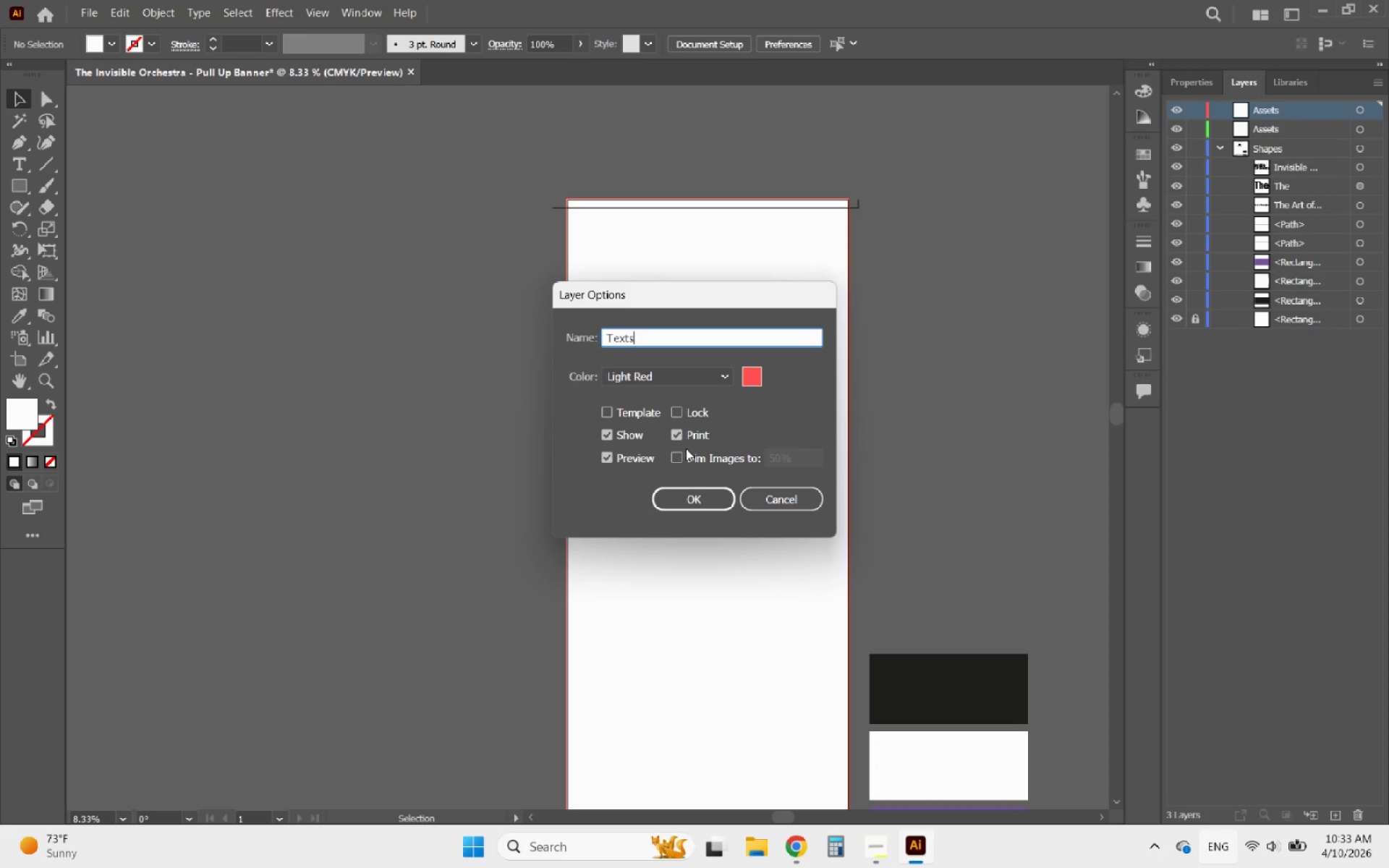 
left_click([704, 502])
 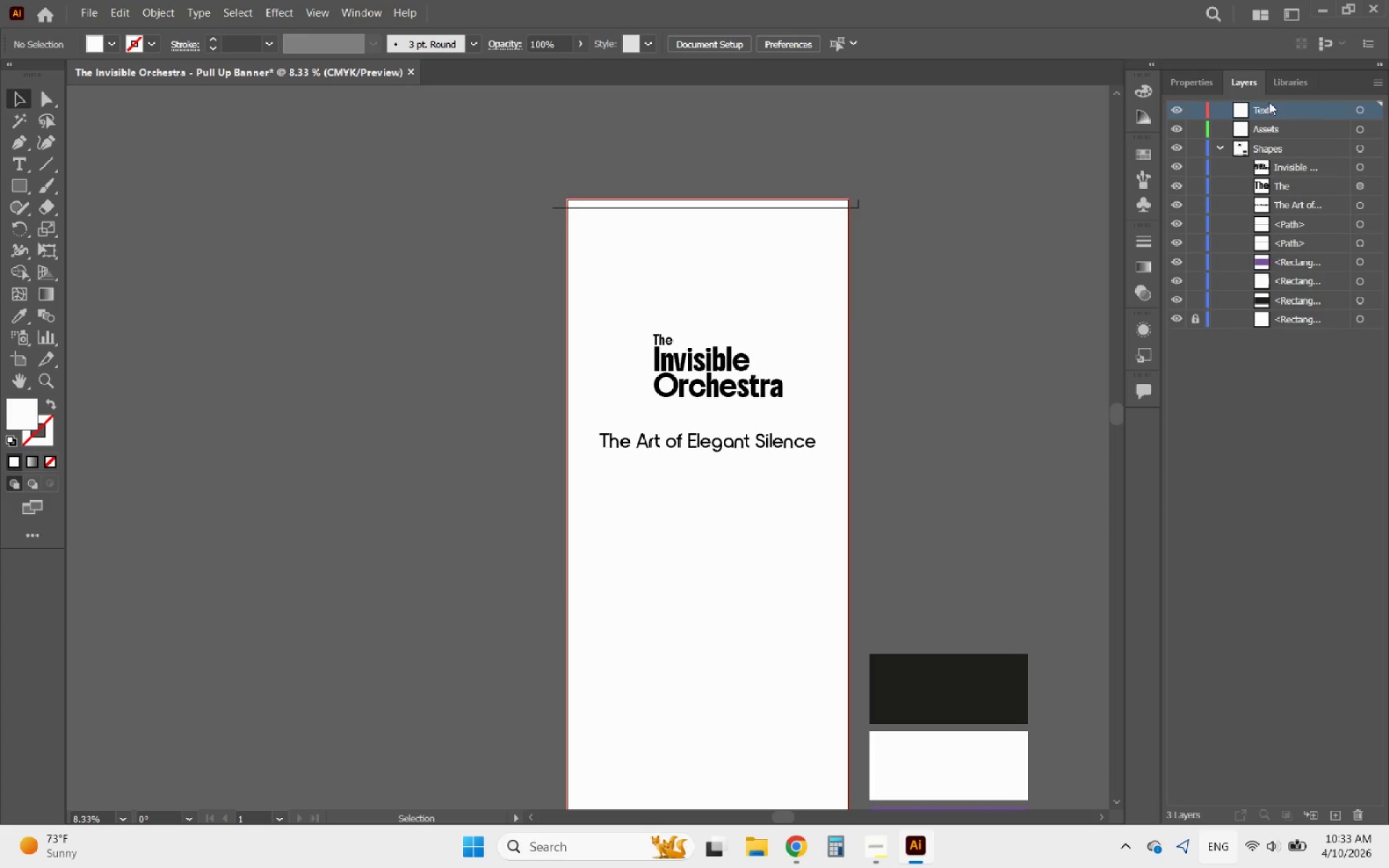 
left_click([682, 359])
 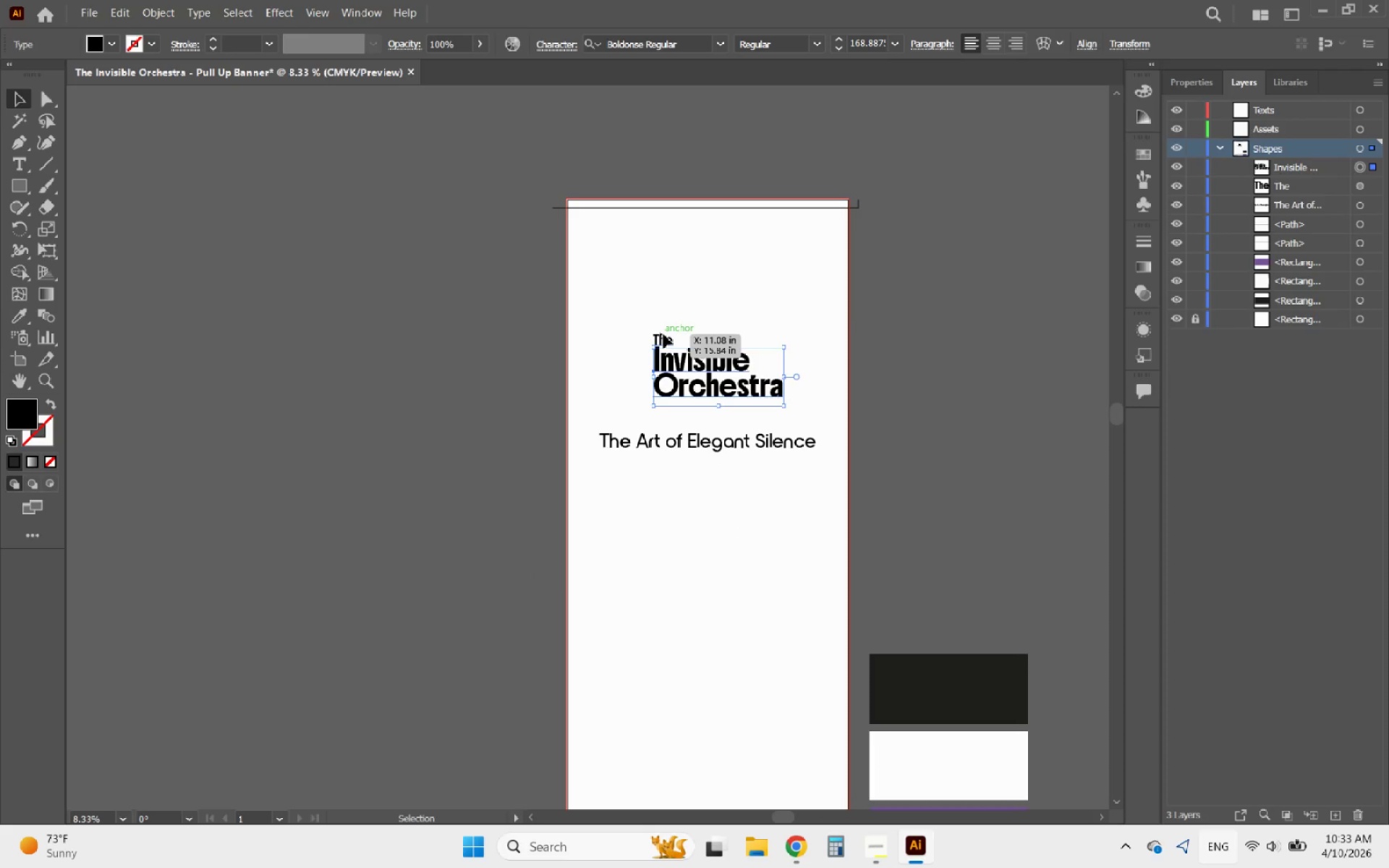 
hold_key(key=ShiftLeft, duration=0.83)
left_click([663, 334])
 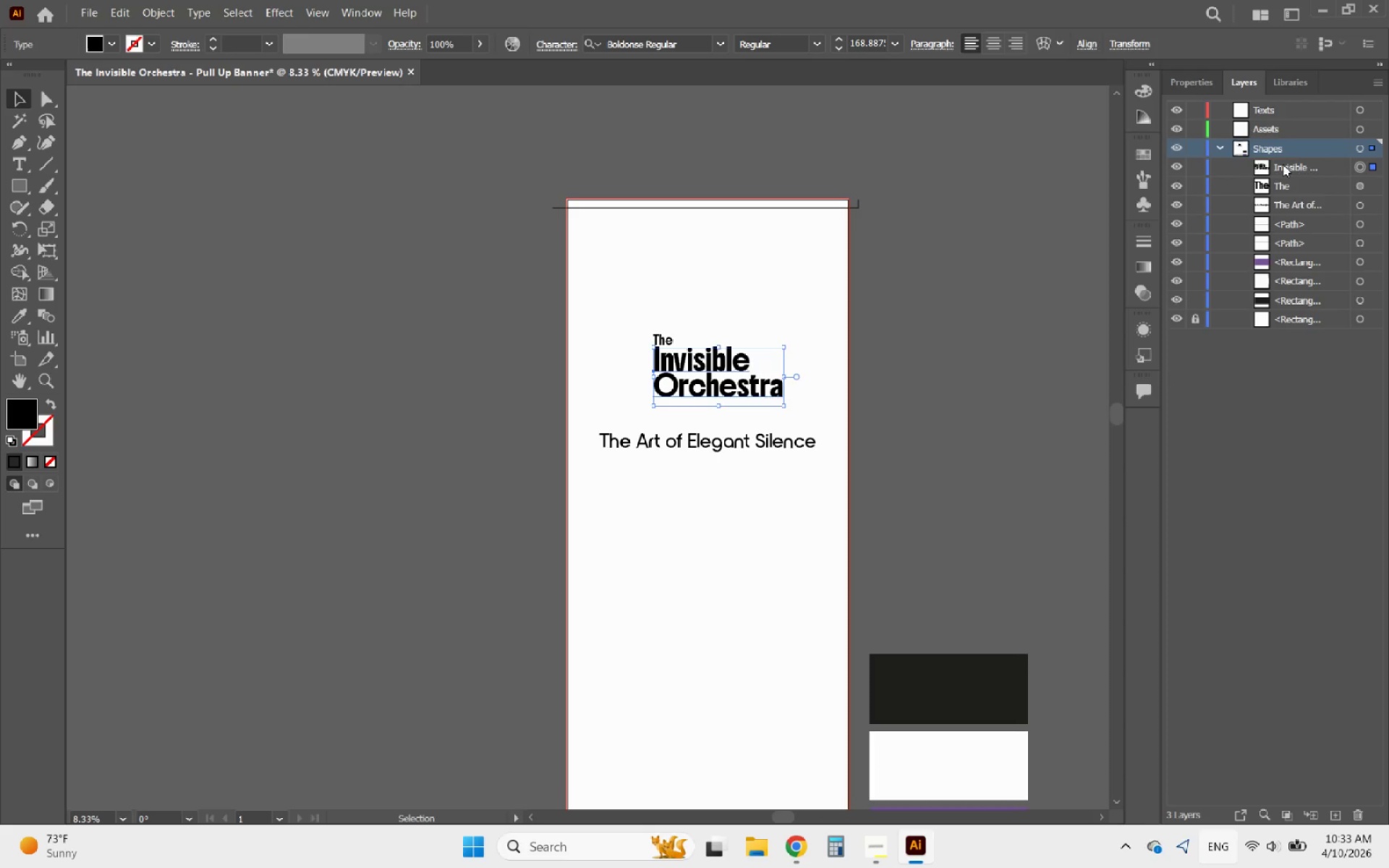 
left_click_drag(start_coordinate=[1298, 164], to_coordinate=[1291, 109])
 